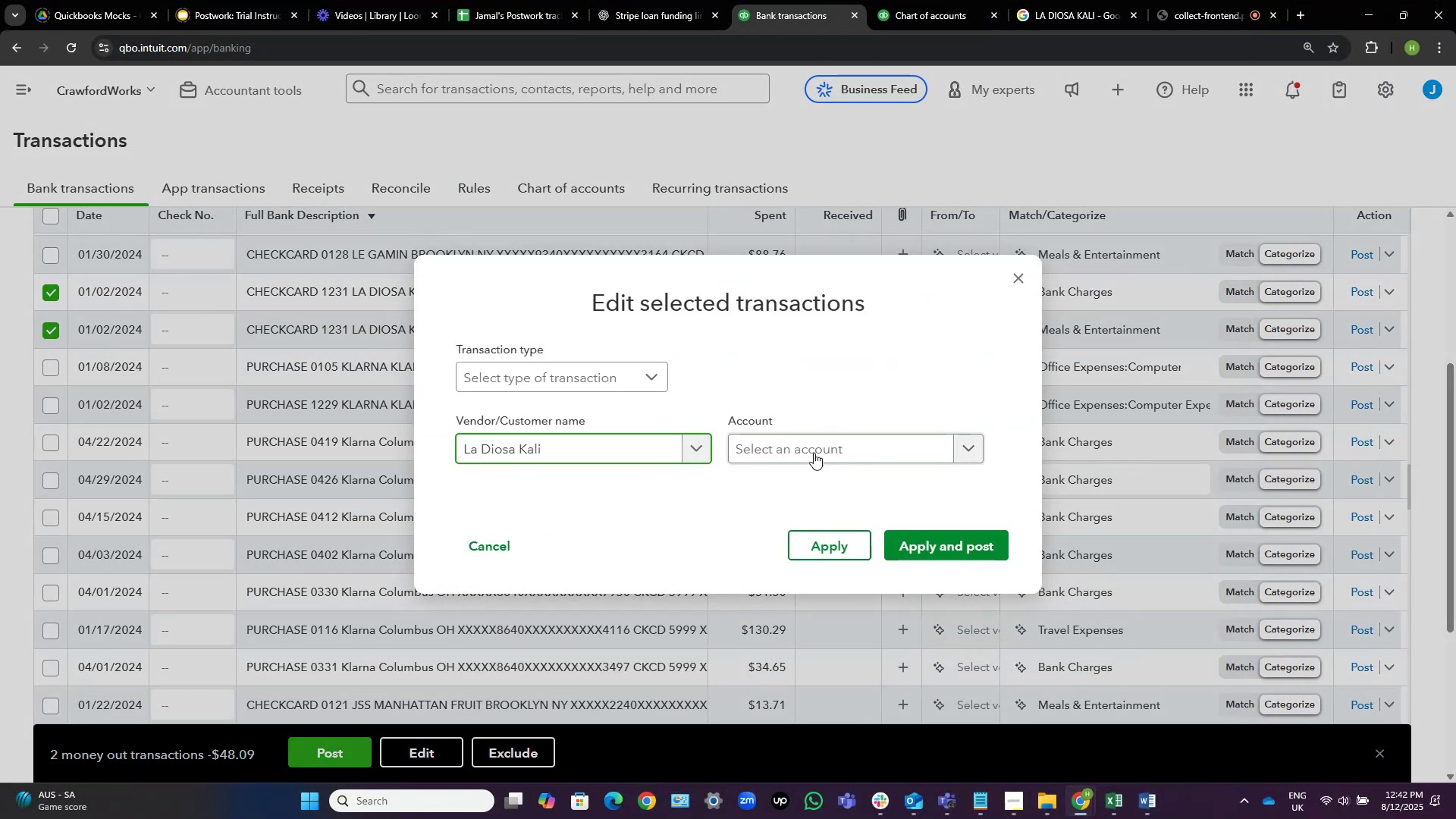 
left_click([814, 453])
 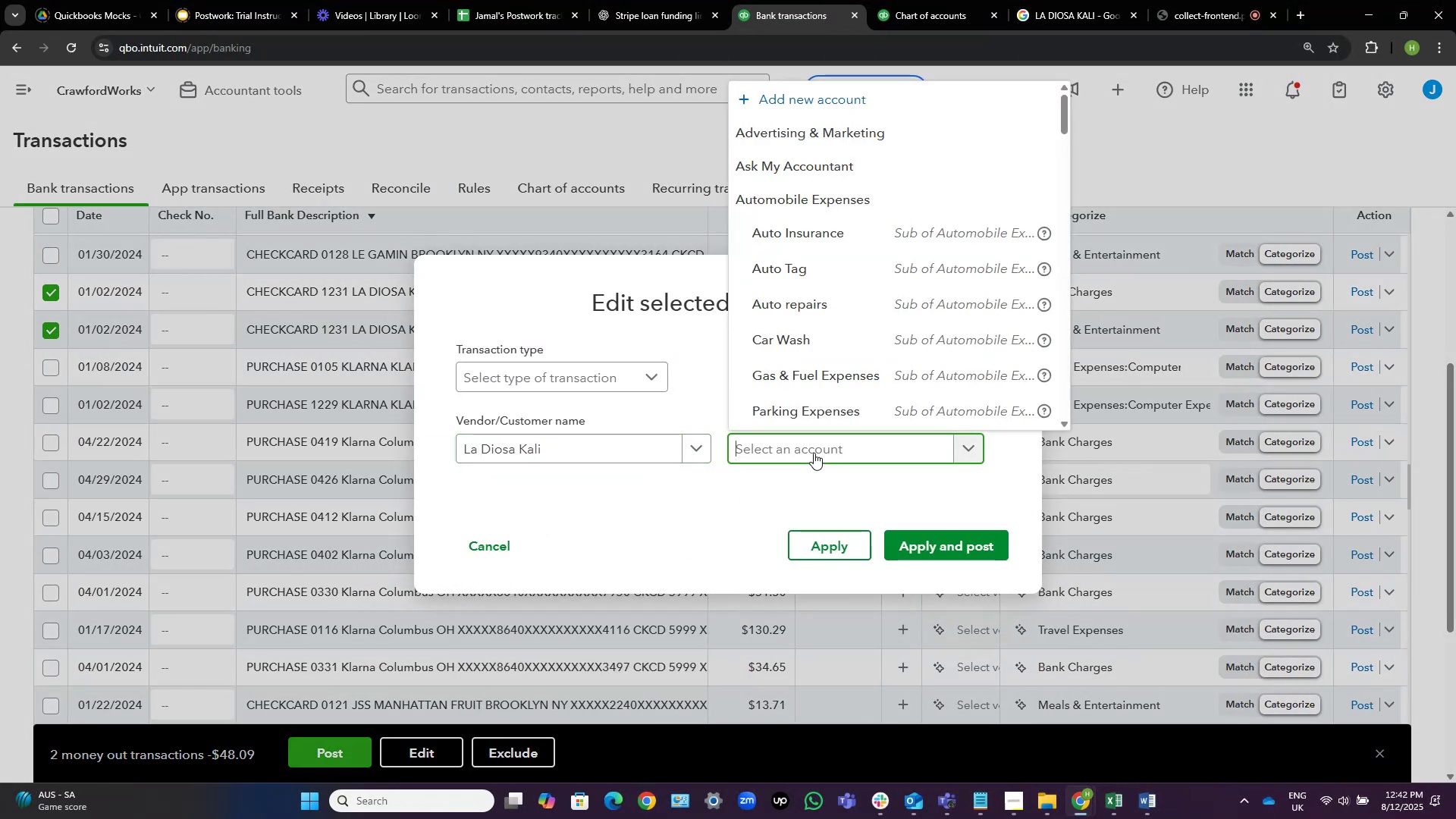 
type(meal)
 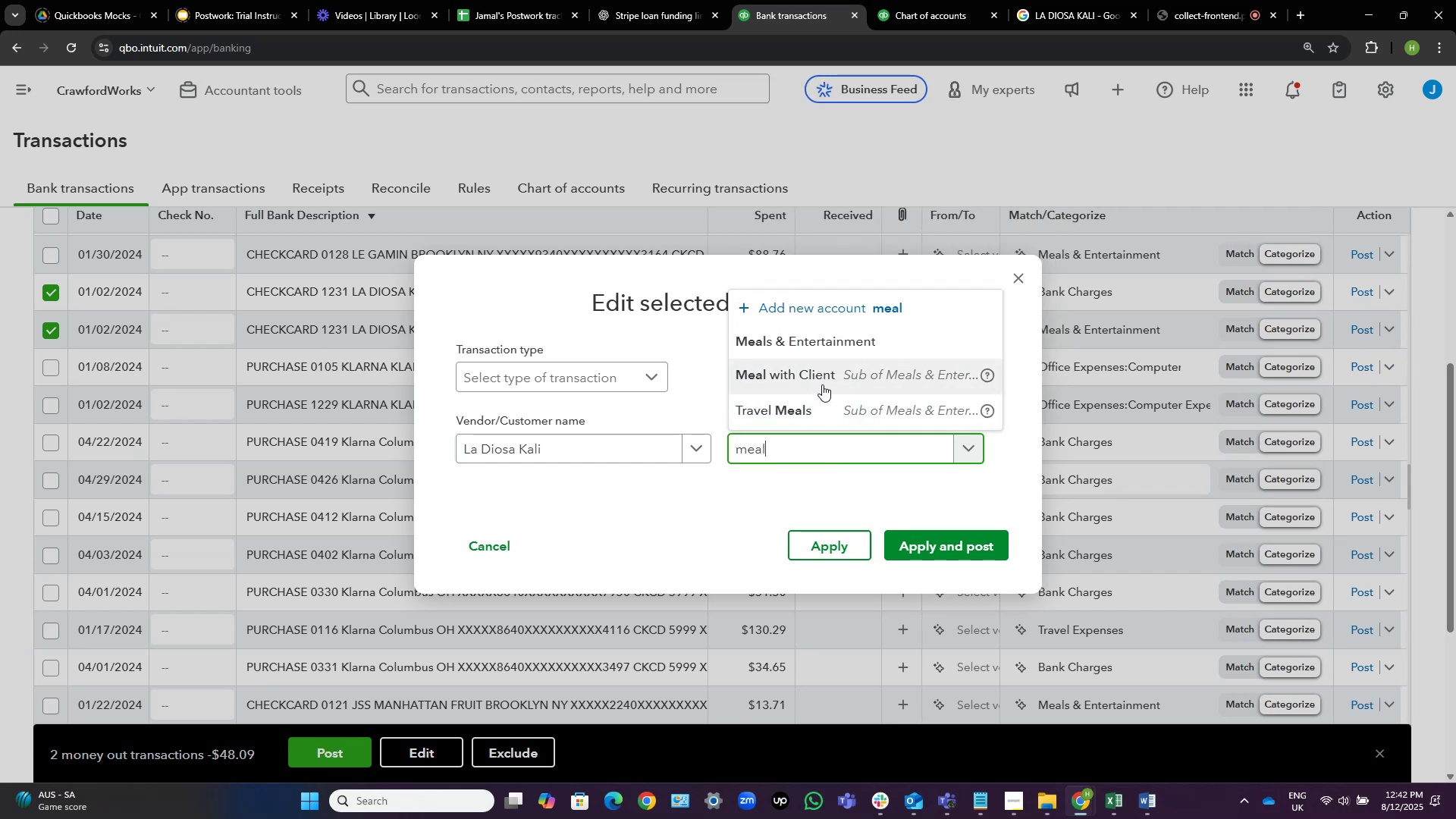 
left_click([830, 411])
 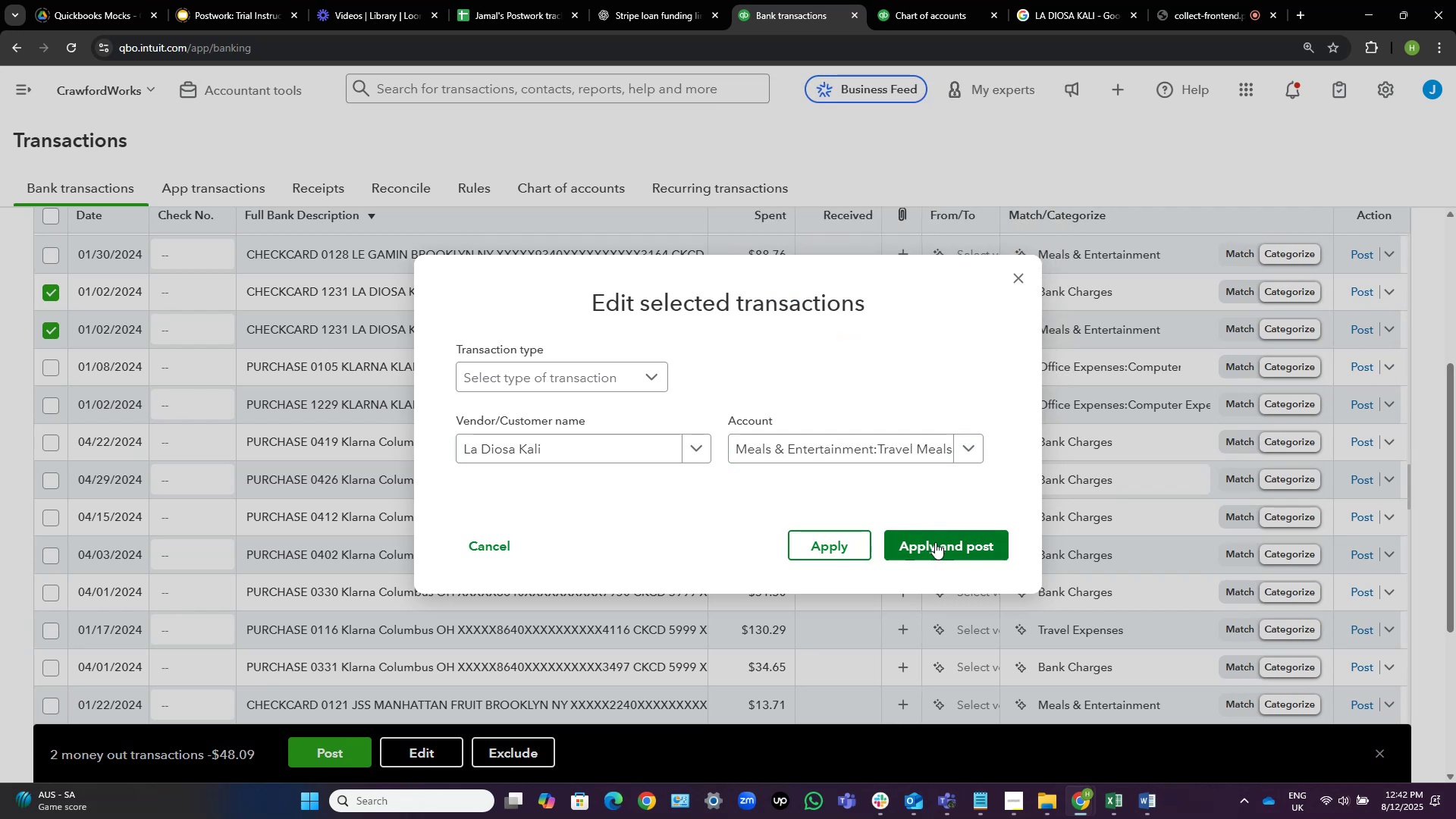 
left_click([938, 548])
 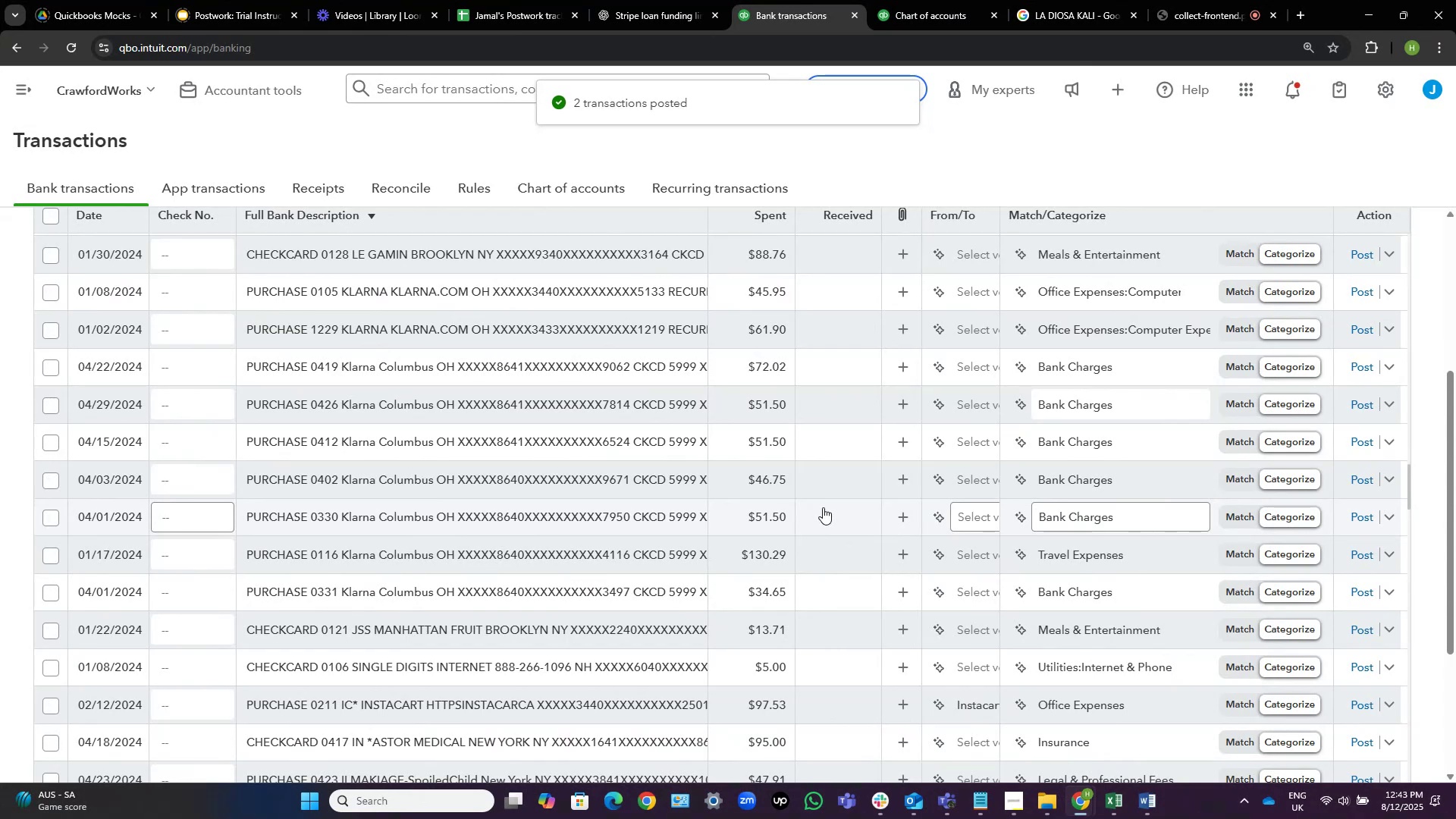 
wait(8.82)
 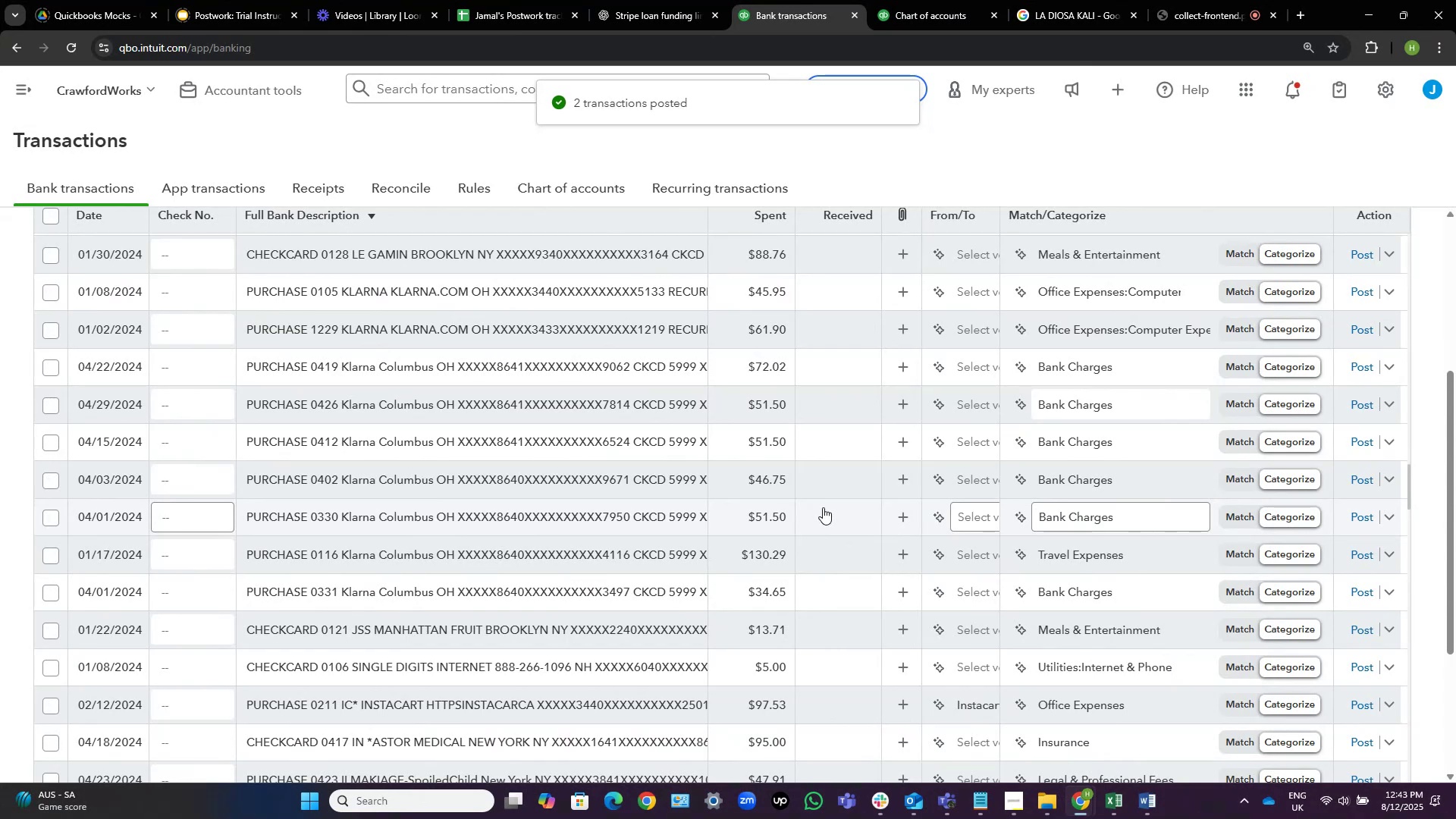 
scroll: coordinate [504, 406], scroll_direction: up, amount: 2.0
 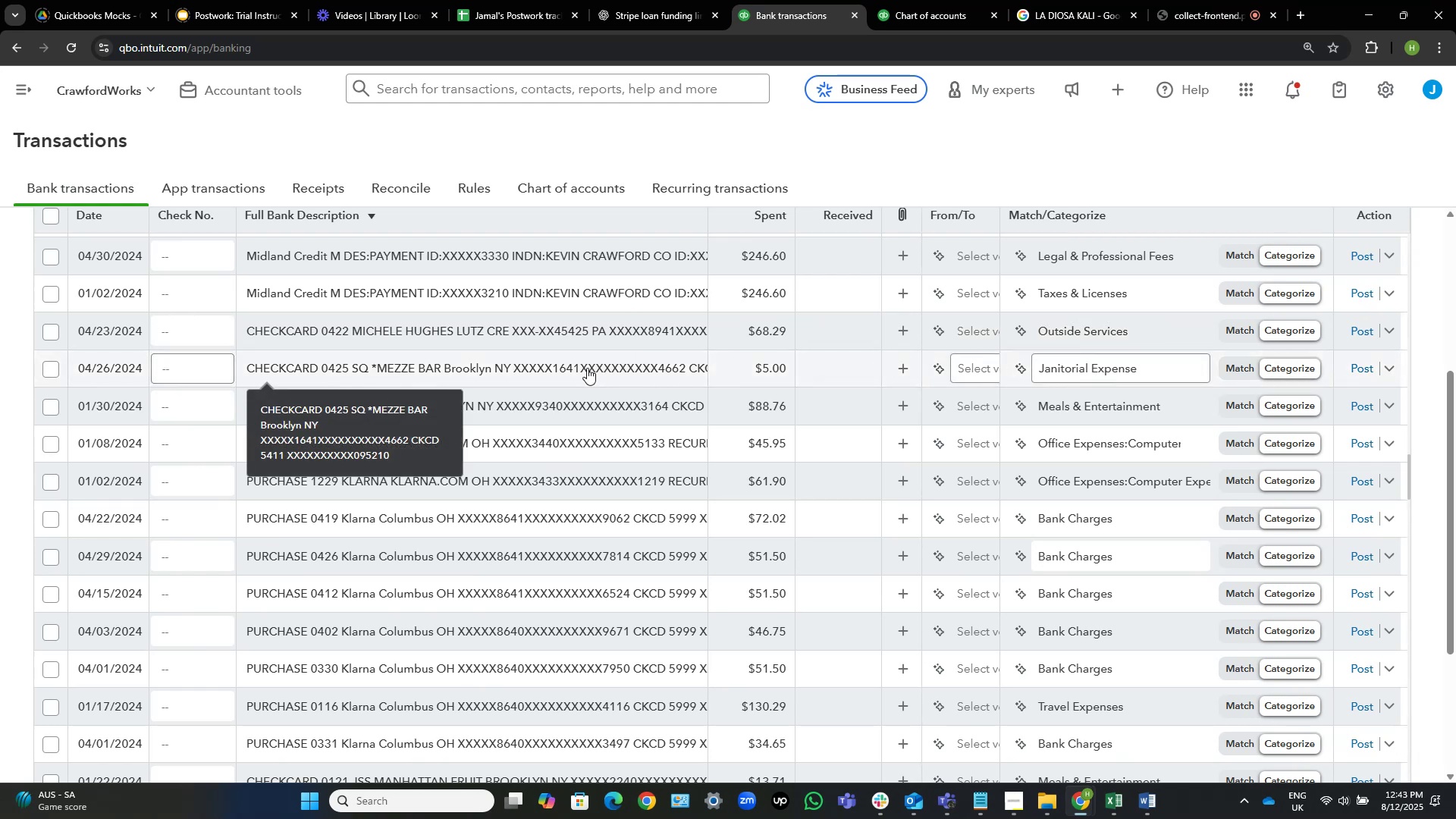 
wait(12.16)
 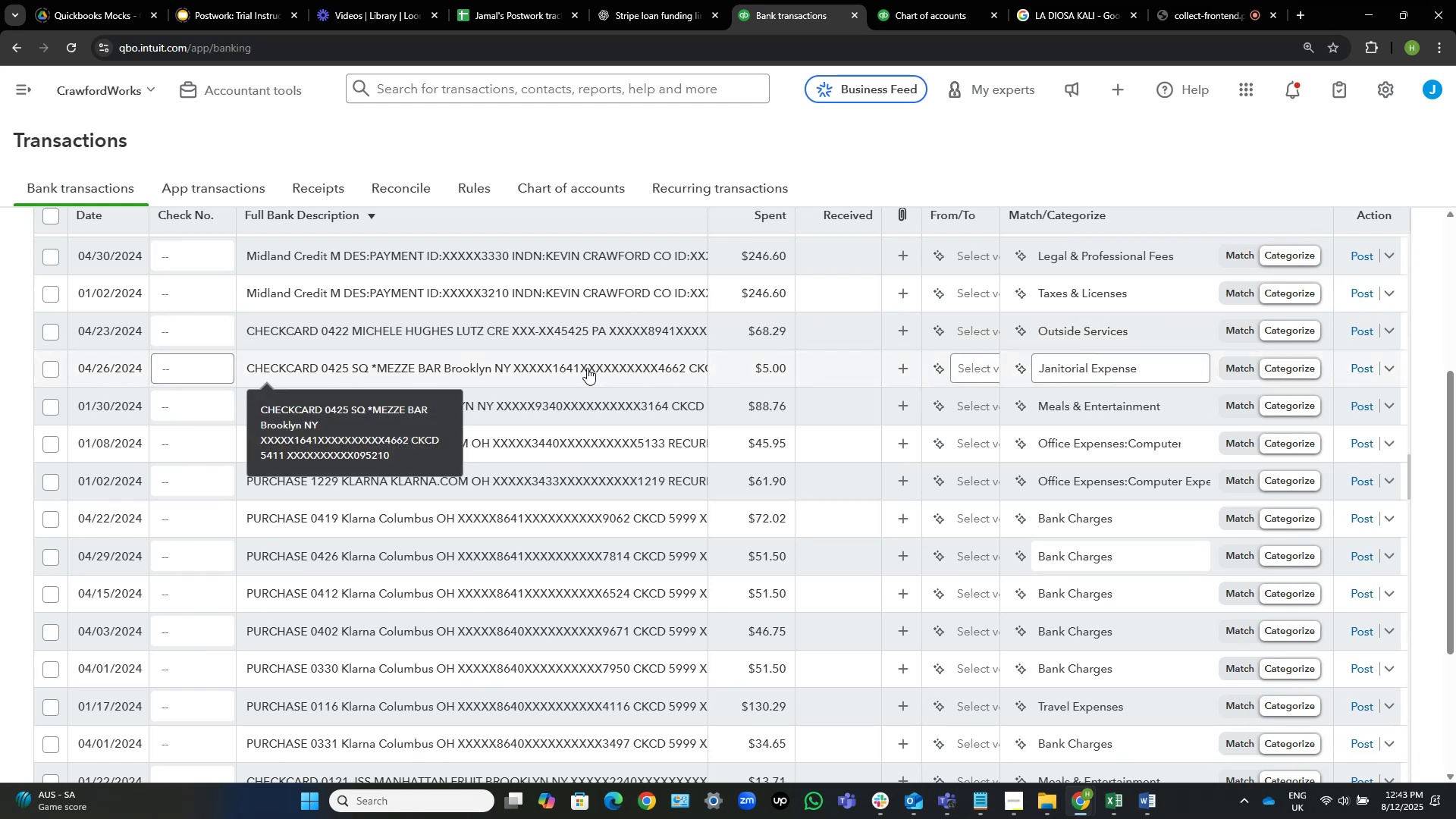 
left_click([587, 368])
 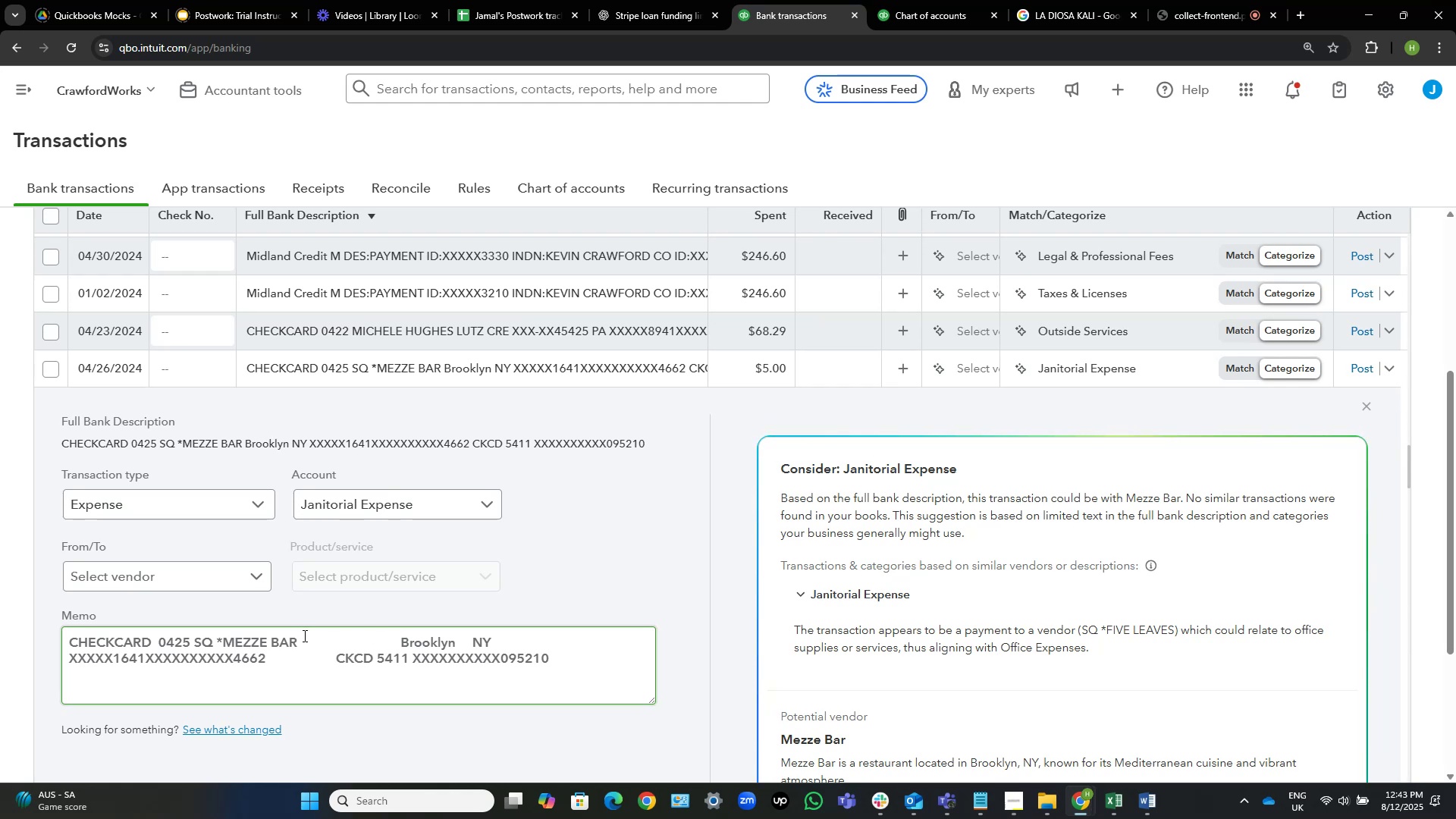 
scroll: coordinate [959, 597], scroll_direction: down, amount: 3.0
 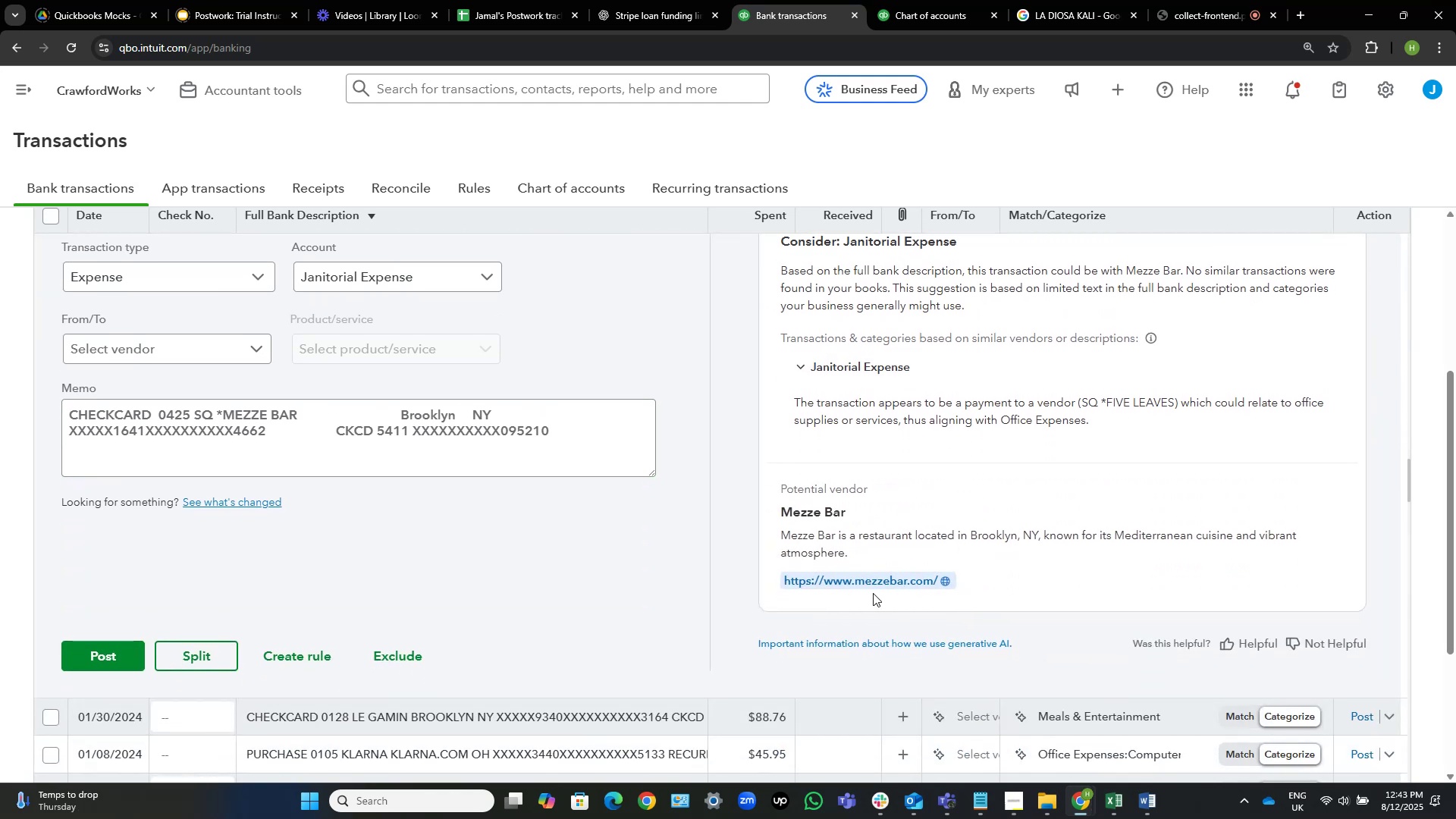 
left_click([870, 584])
 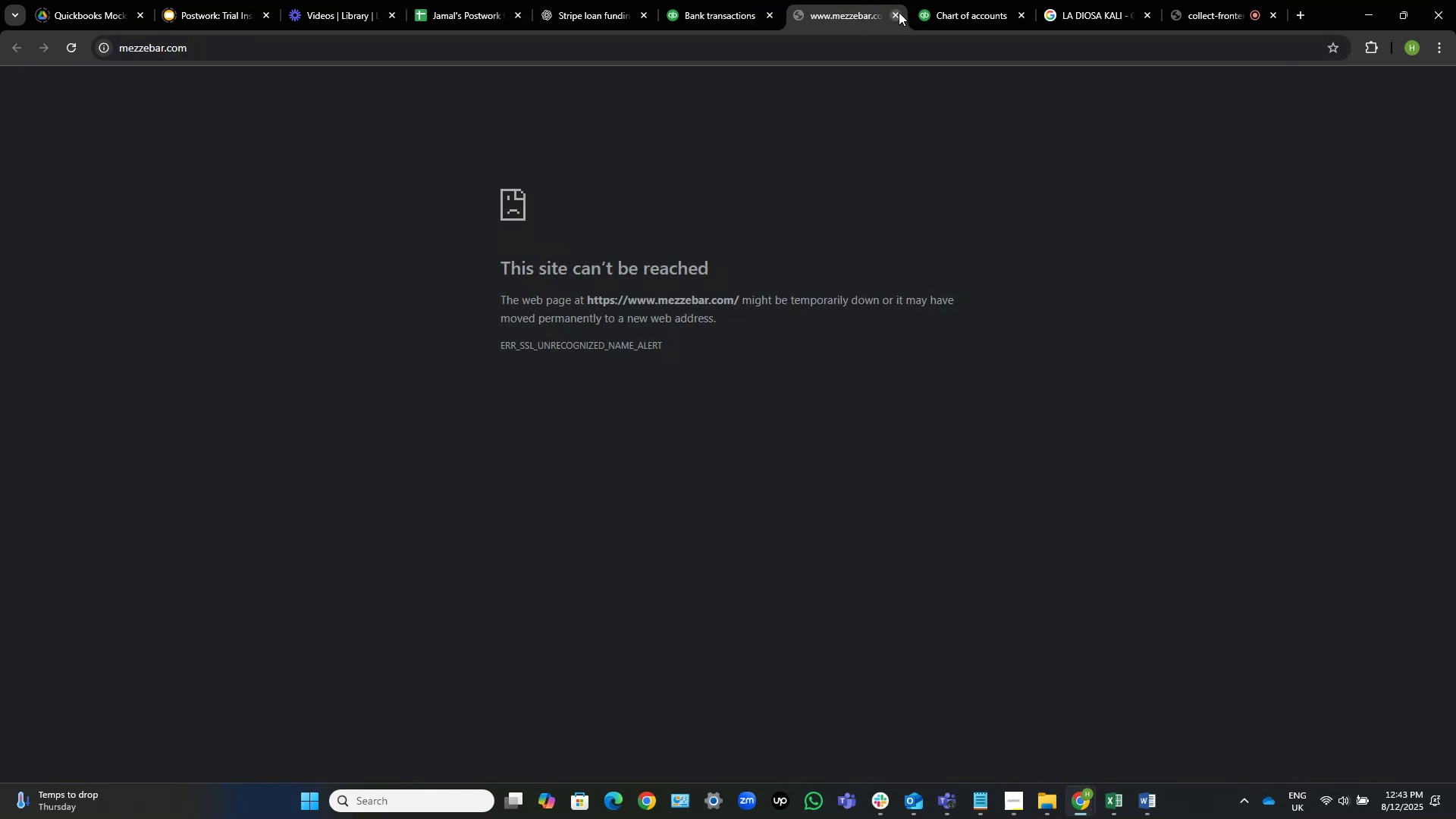 
left_click([899, 17])
 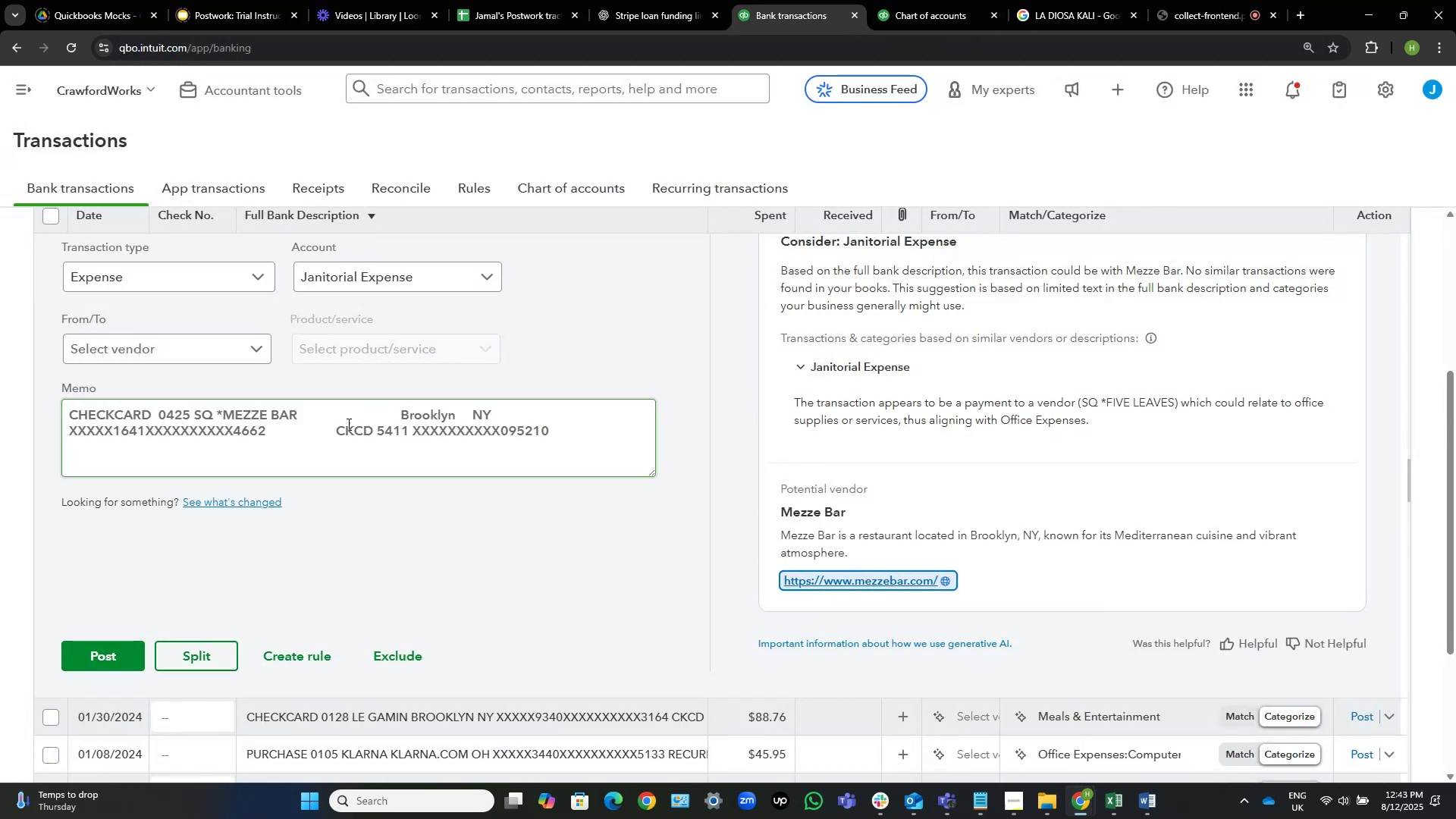 
left_click_drag(start_coordinate=[293, 410], to_coordinate=[262, 413])
 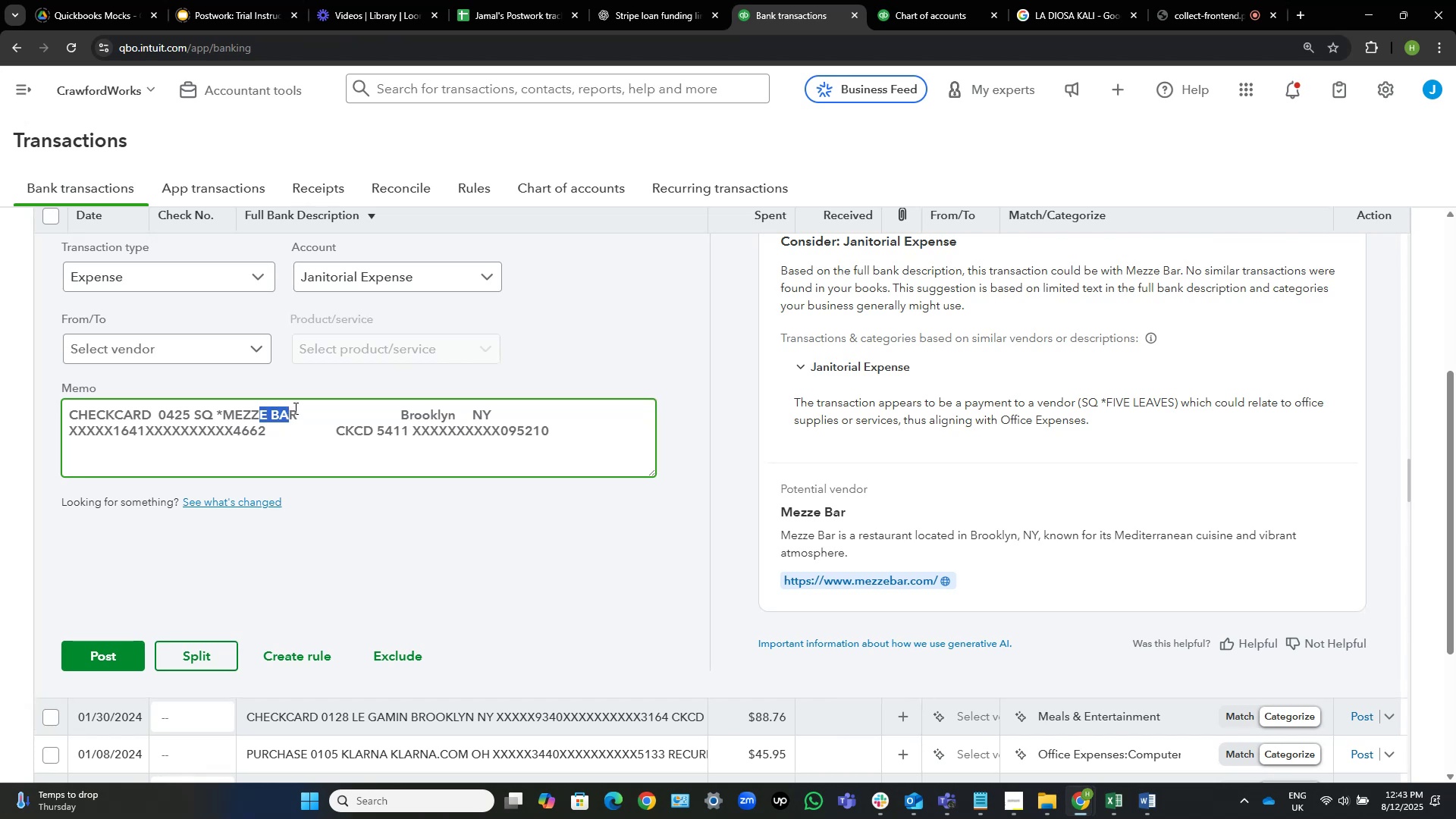 
left_click_drag(start_coordinate=[294, 408], to_coordinate=[221, 406])
 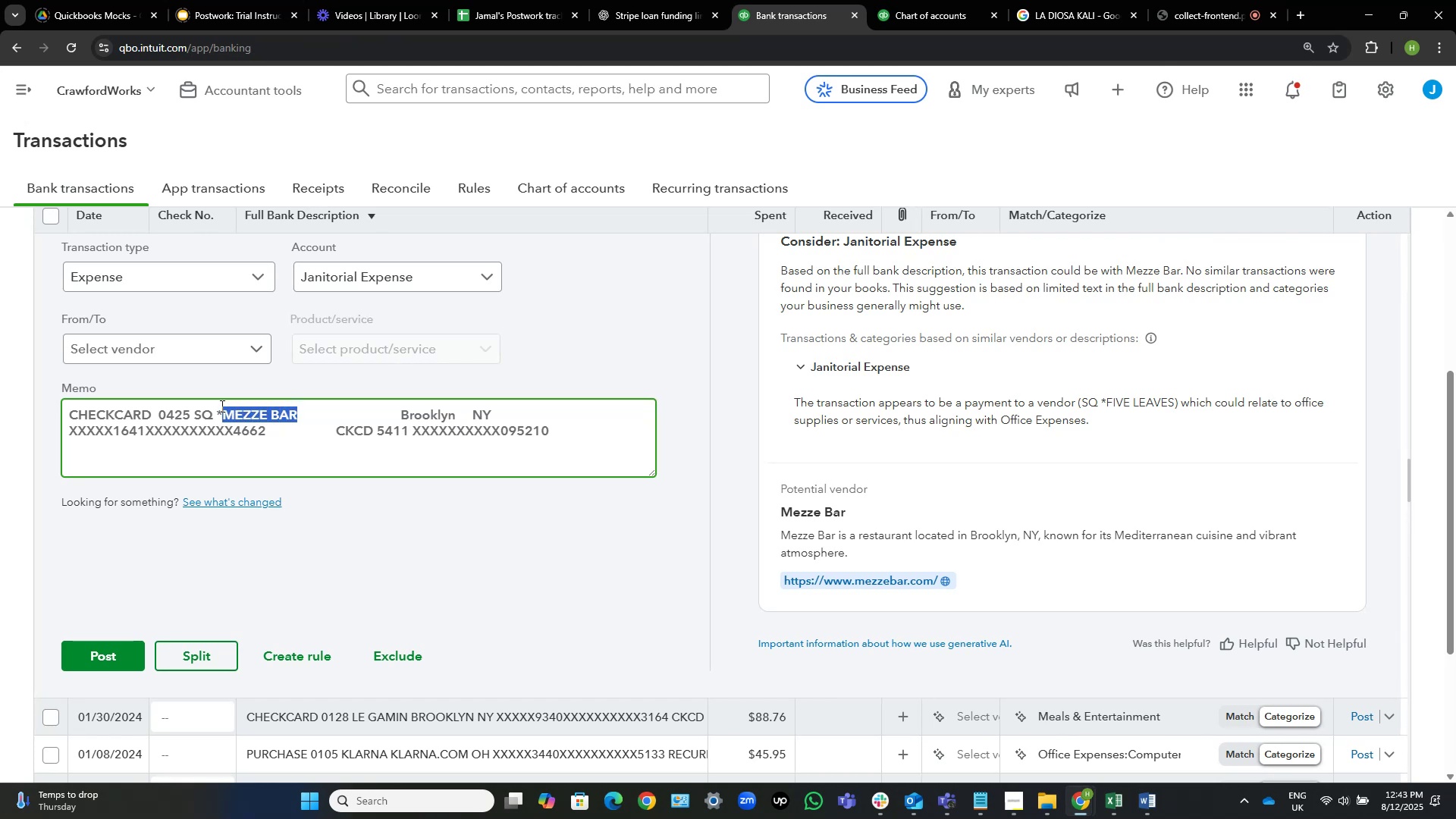 
key(Control+C)
 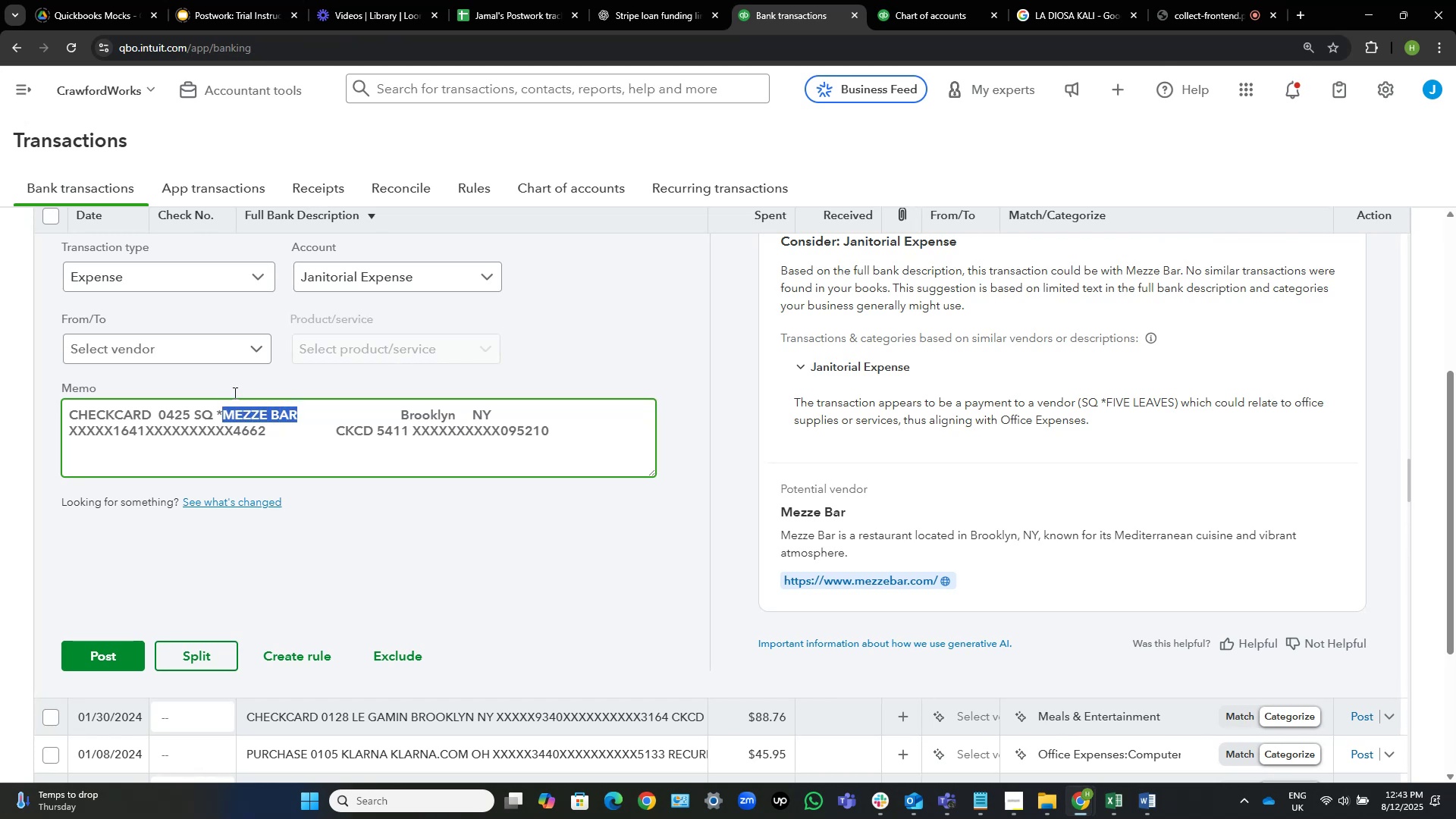 
mouse_move([476, 290])
 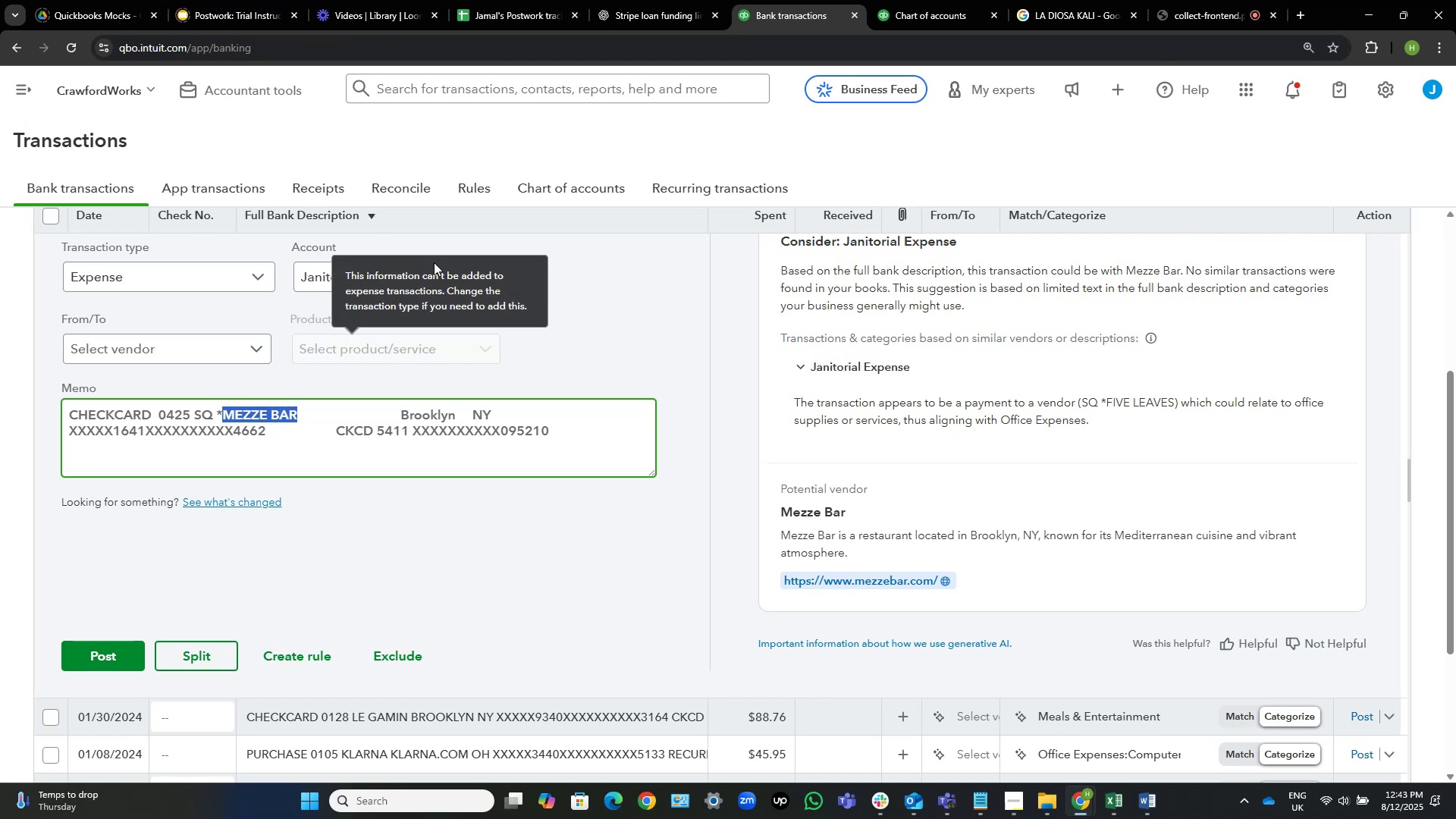 
wait(8.28)
 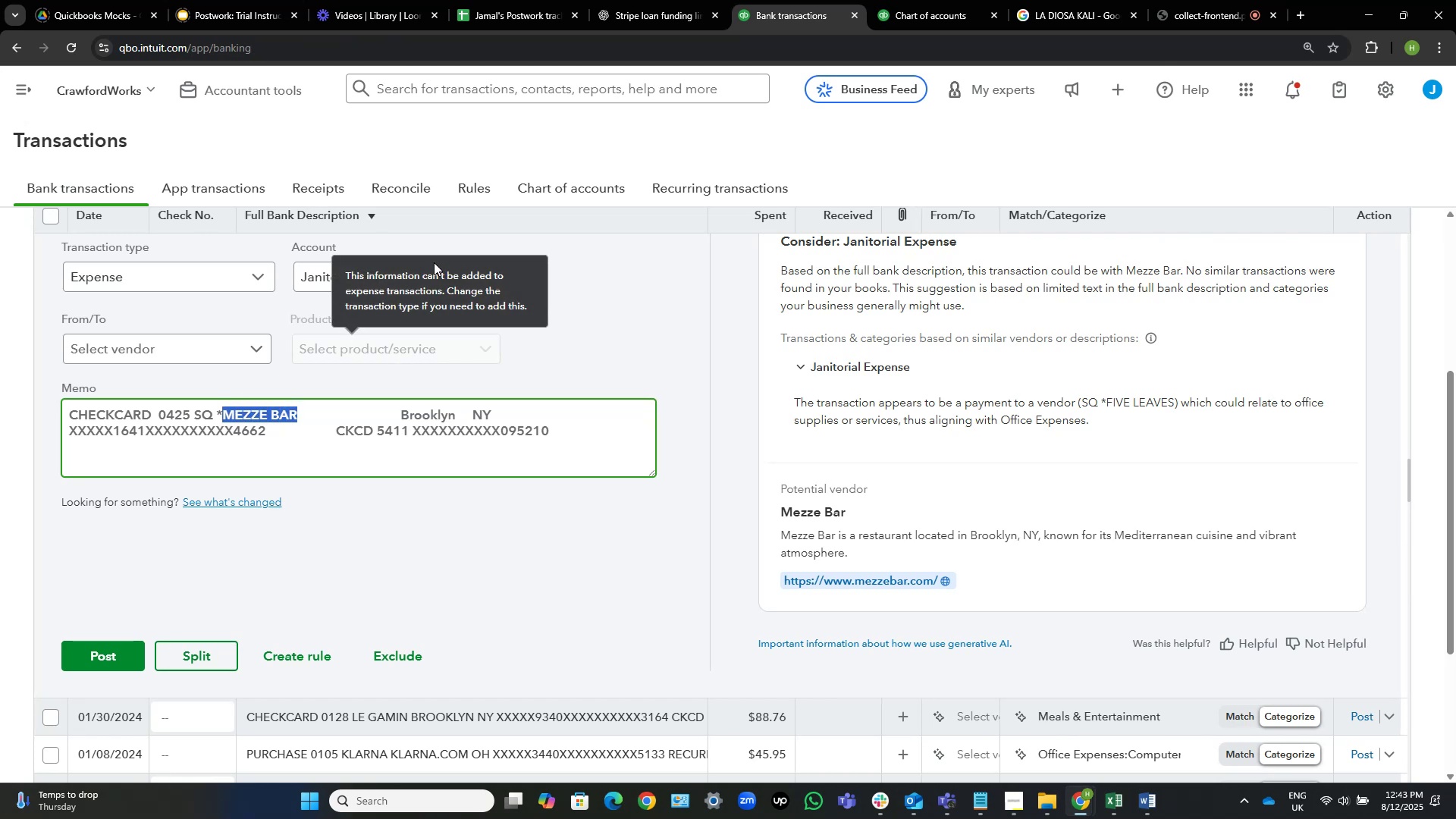 
left_click([1072, 0])
 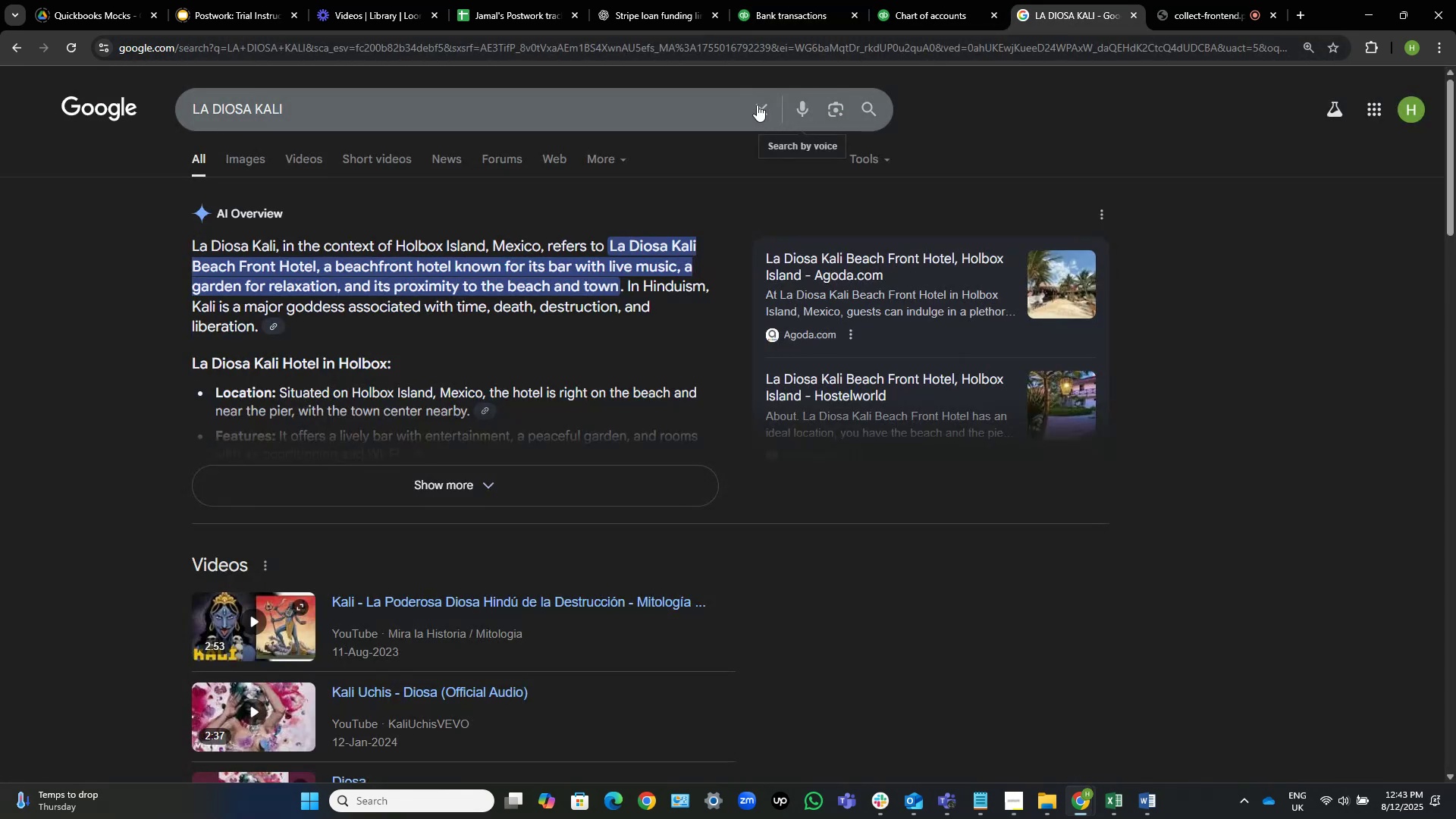 
left_click([752, 105])
 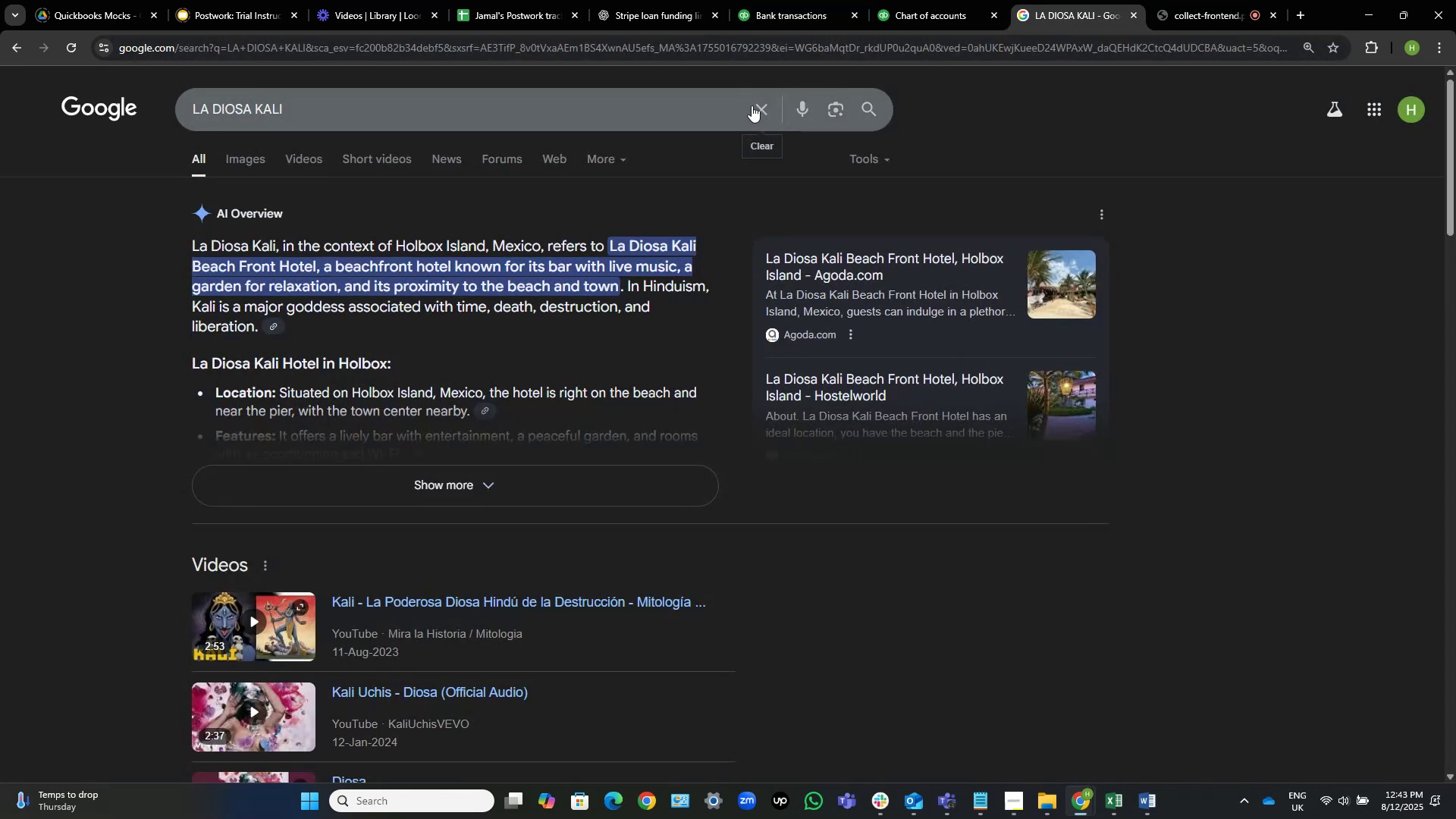 
key(Control+V)
 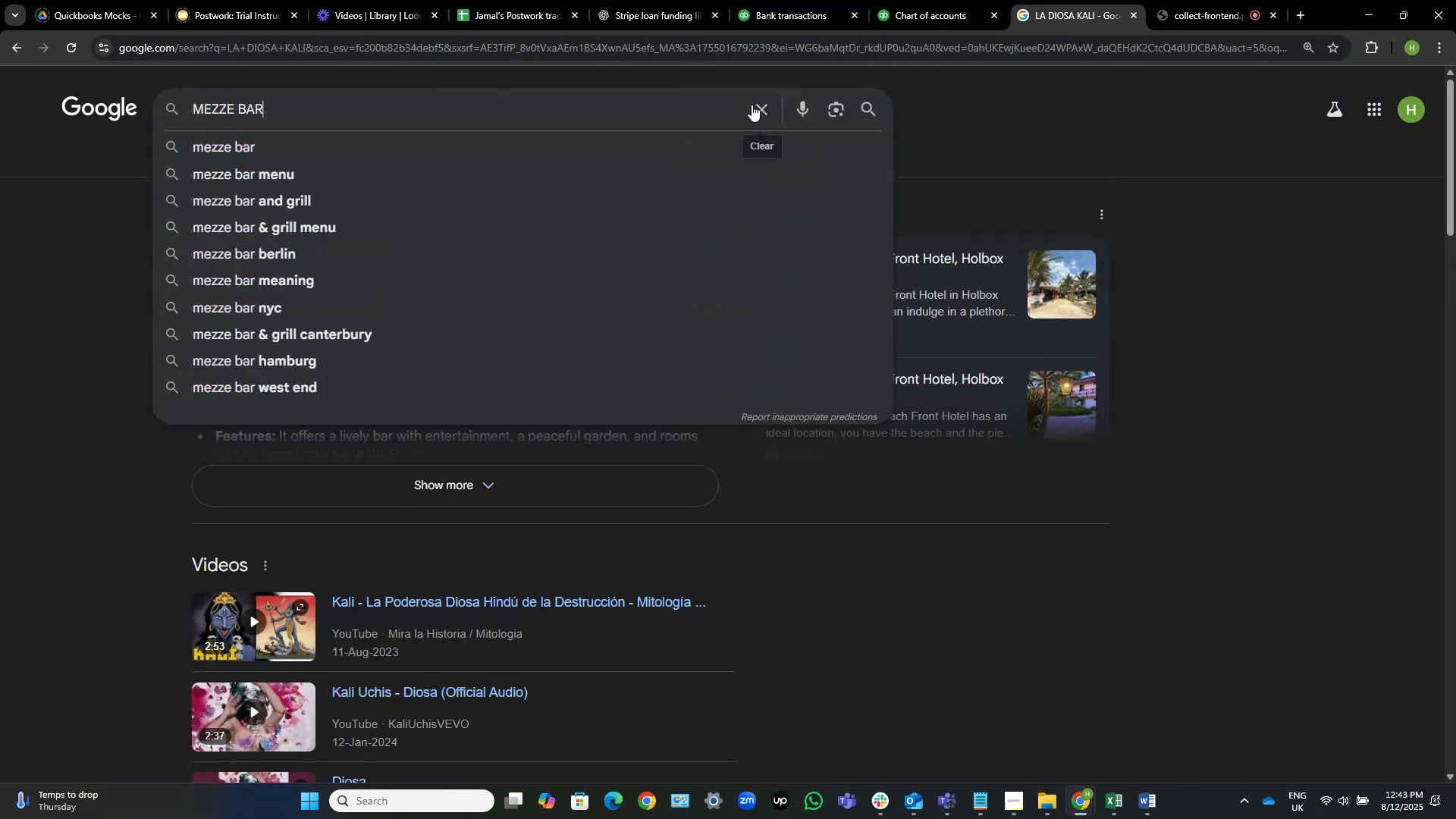 
key(Space)
 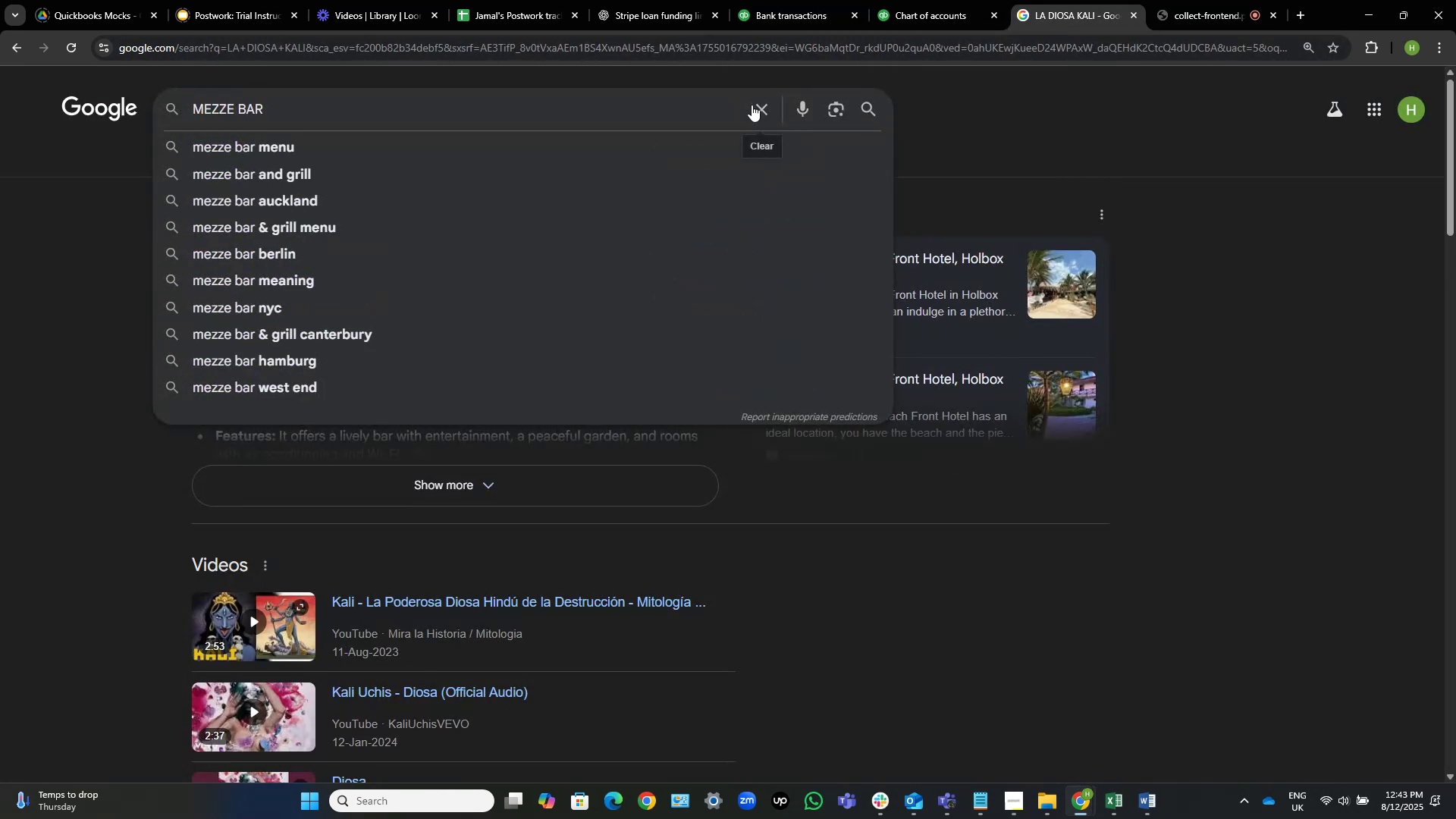 
hold_key(key=B, duration=0.36)
 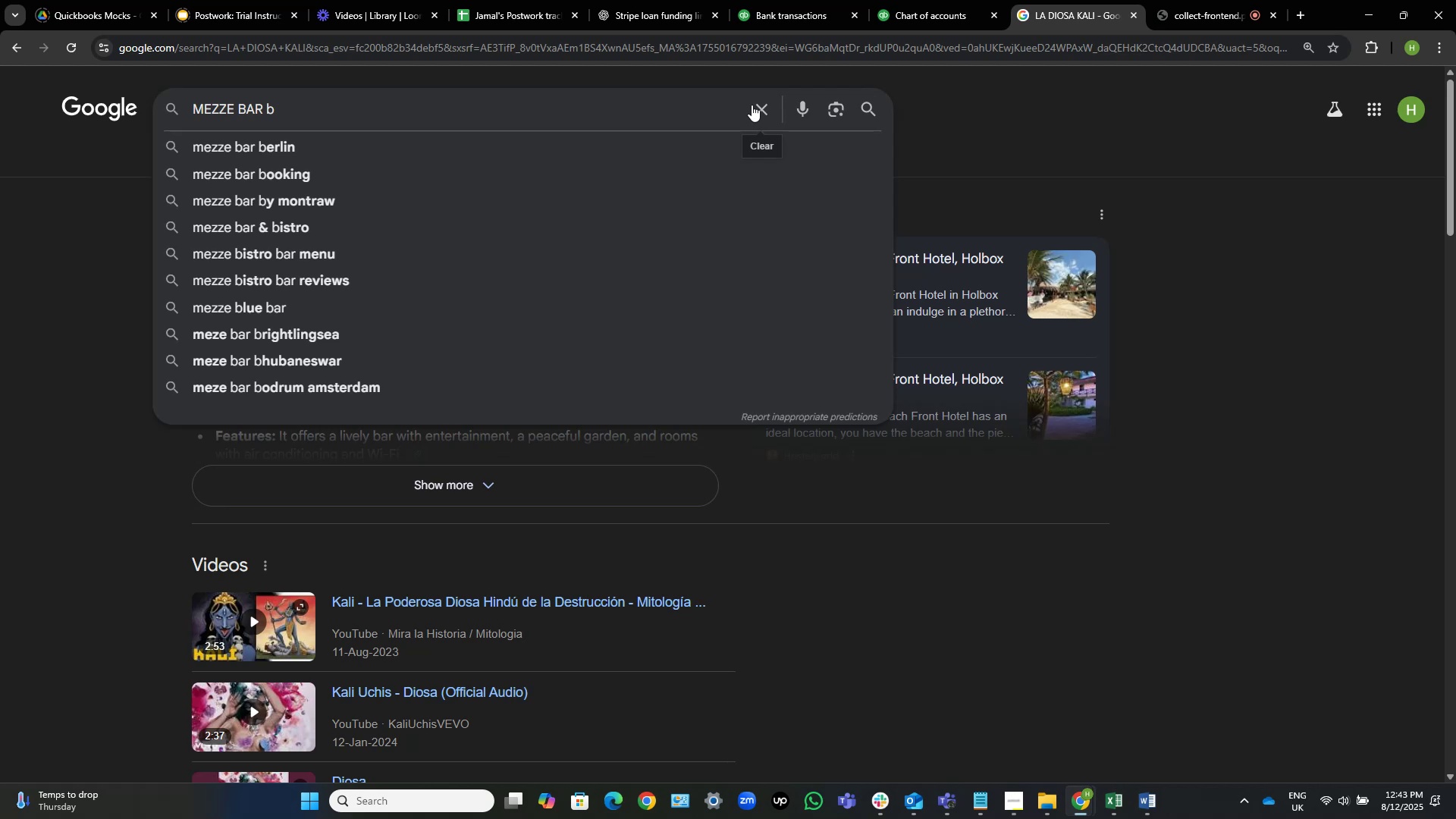 
type(roo)
 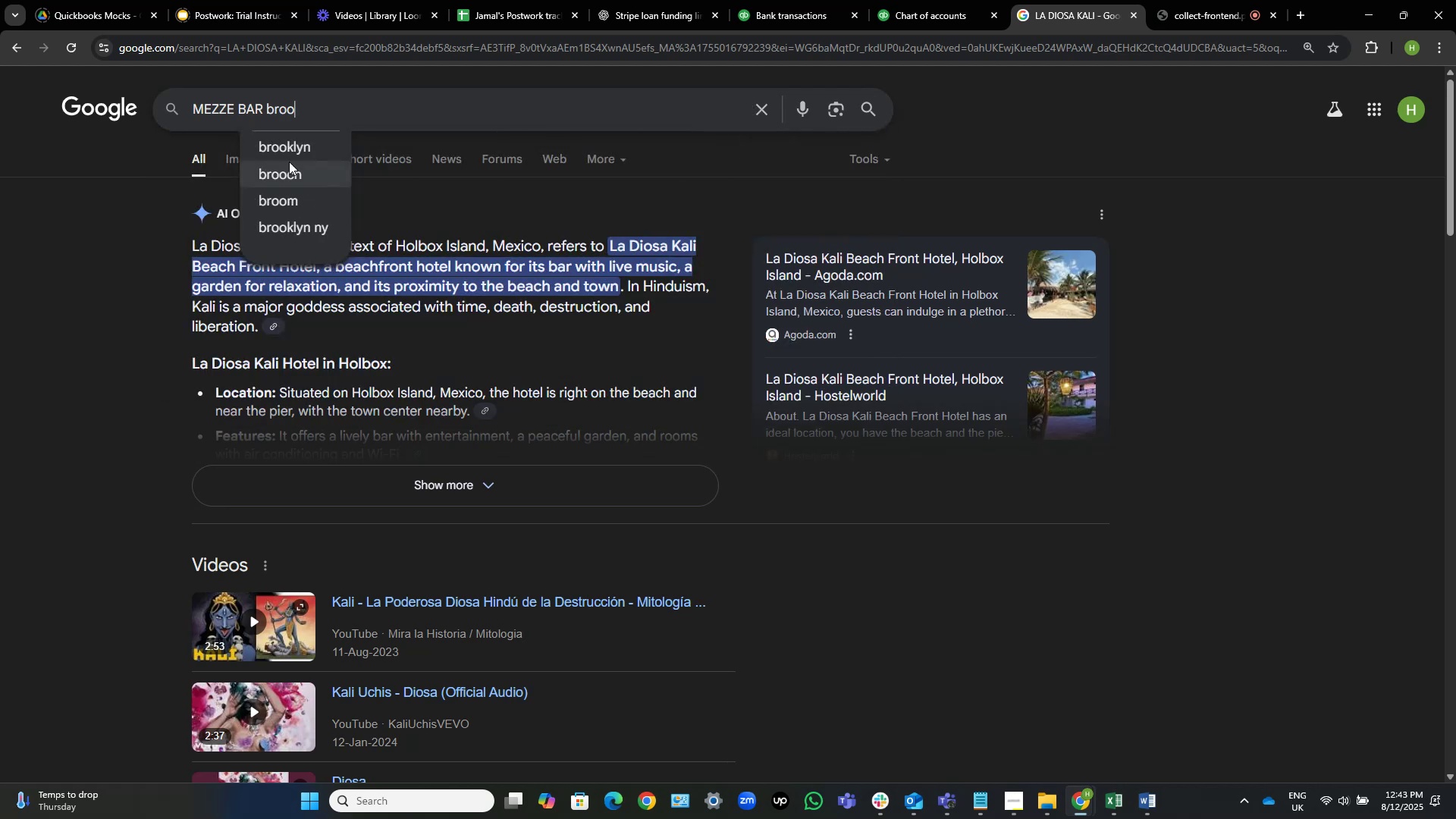 
left_click([286, 148])
 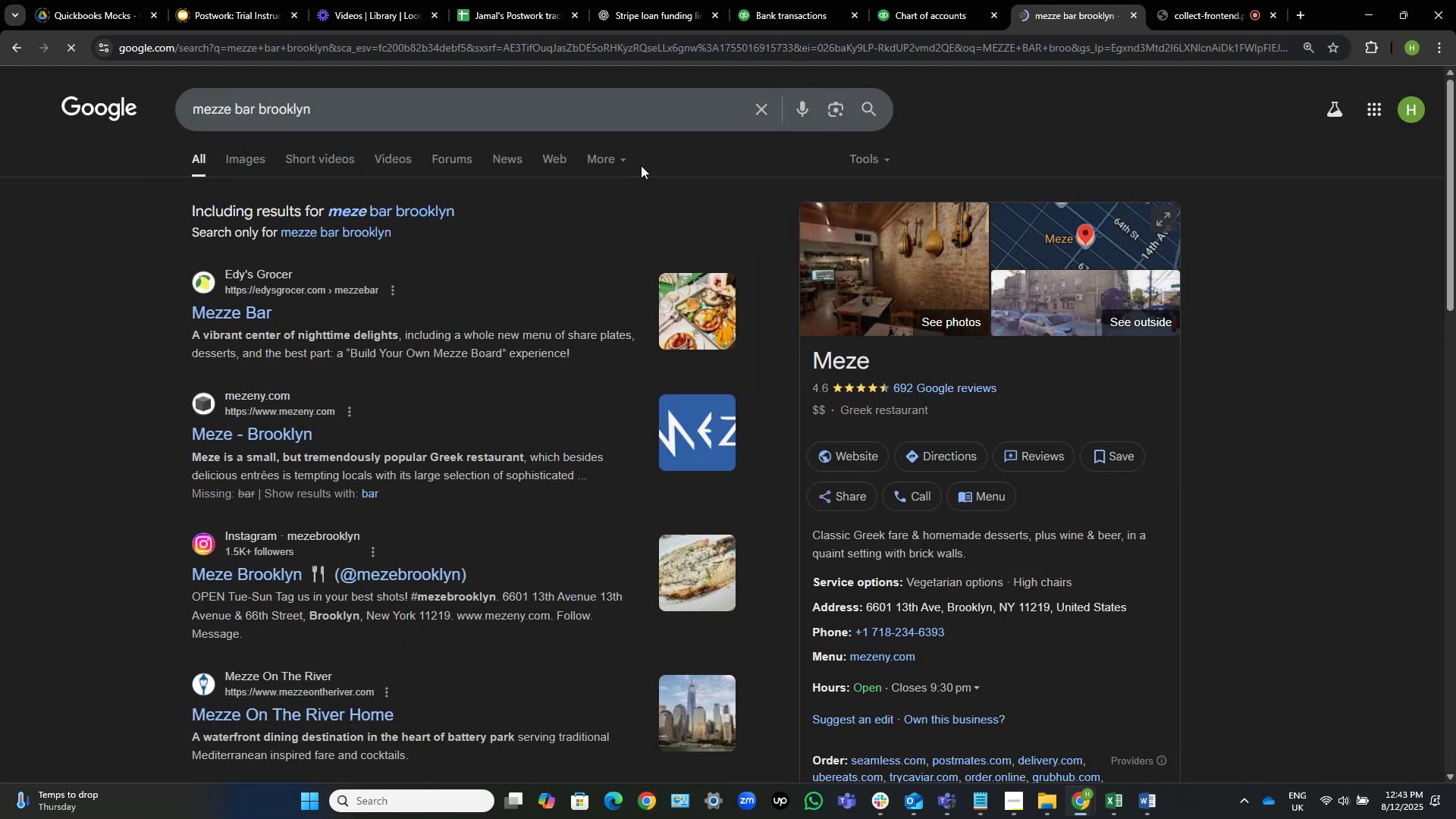 
left_click([772, 0])
 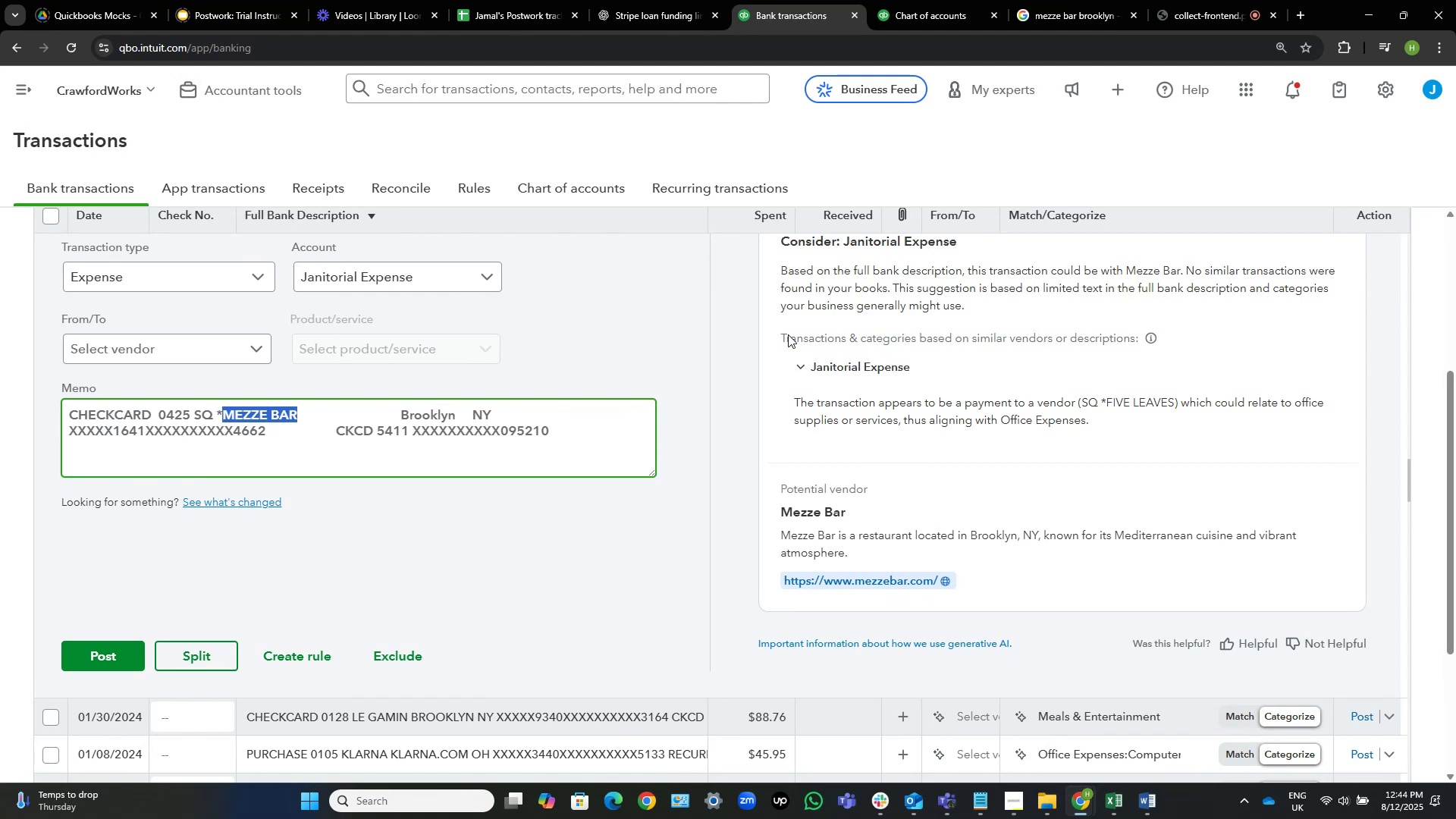 
scroll: coordinate [782, 369], scroll_direction: up, amount: 3.0
 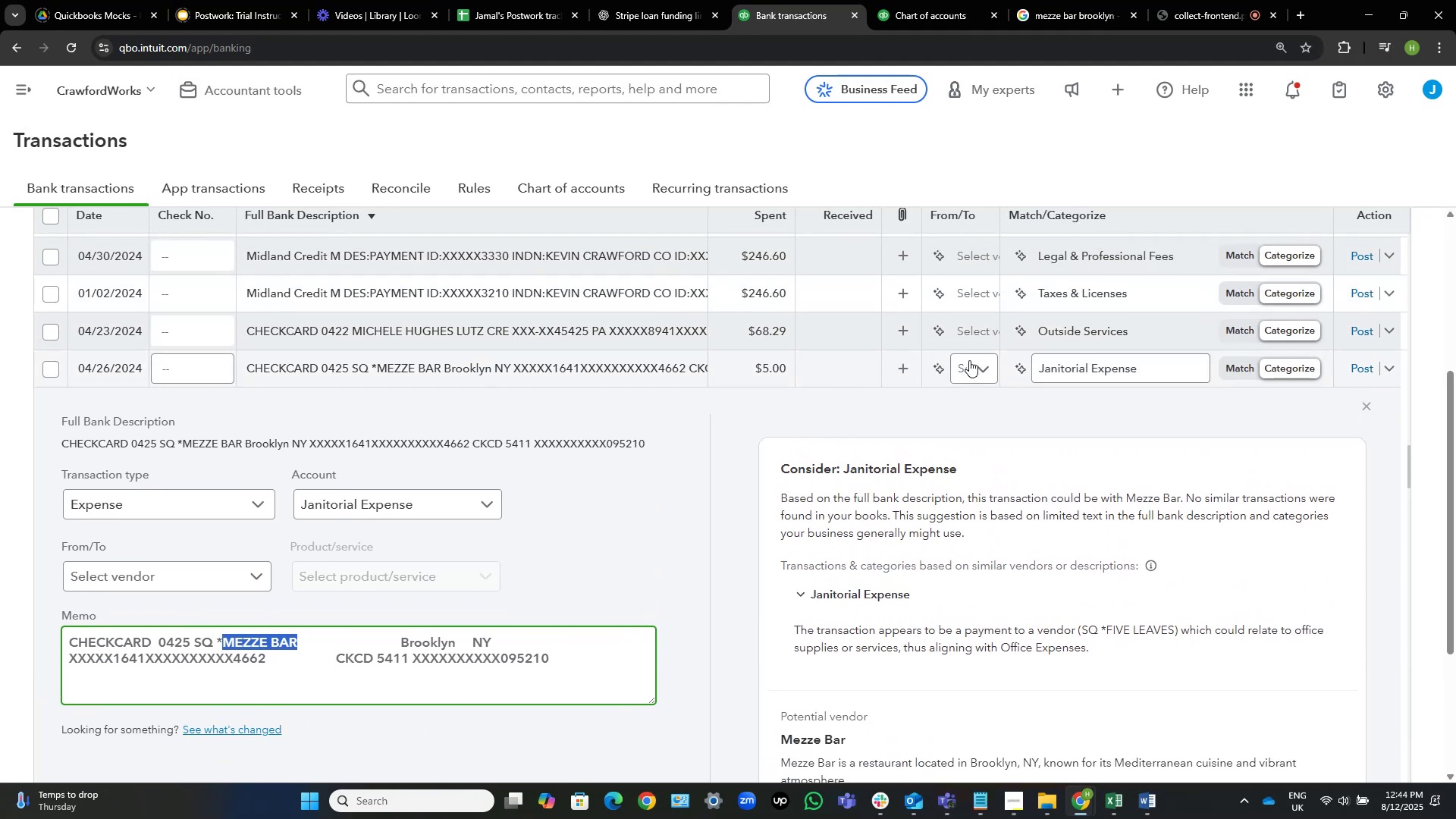 
left_click([969, 361])
 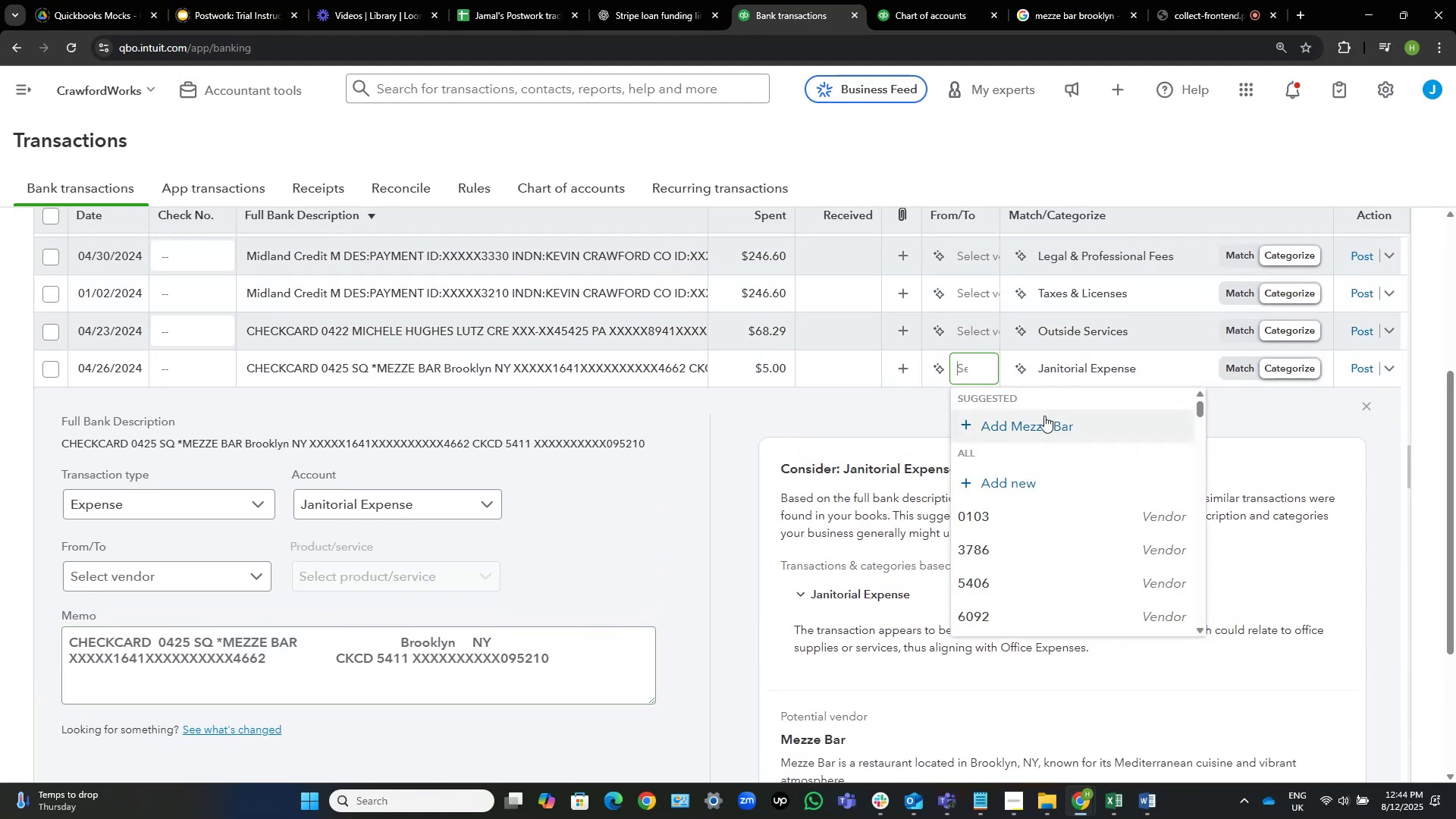 
left_click([1055, 427])
 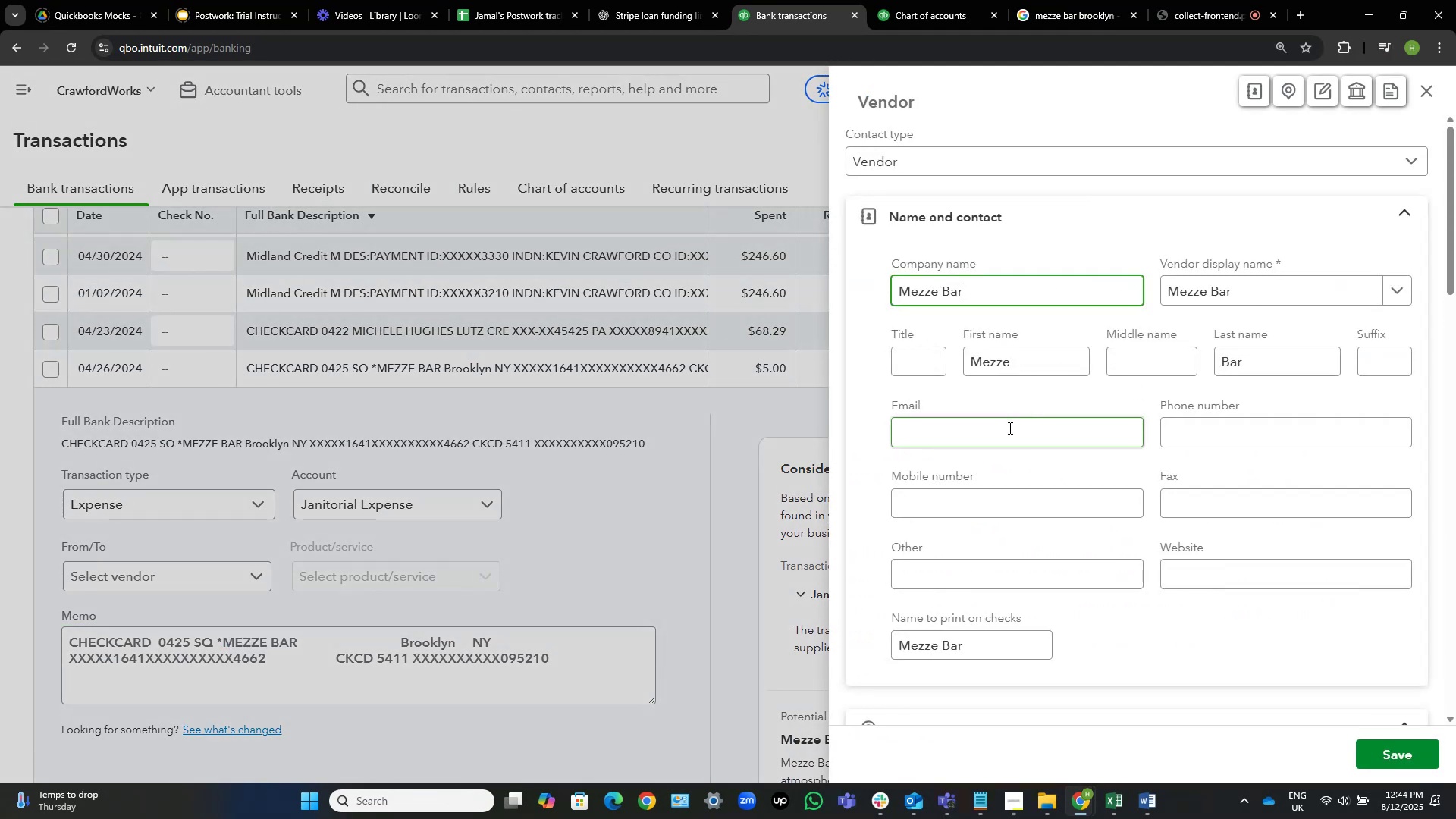 
left_click([1386, 759])
 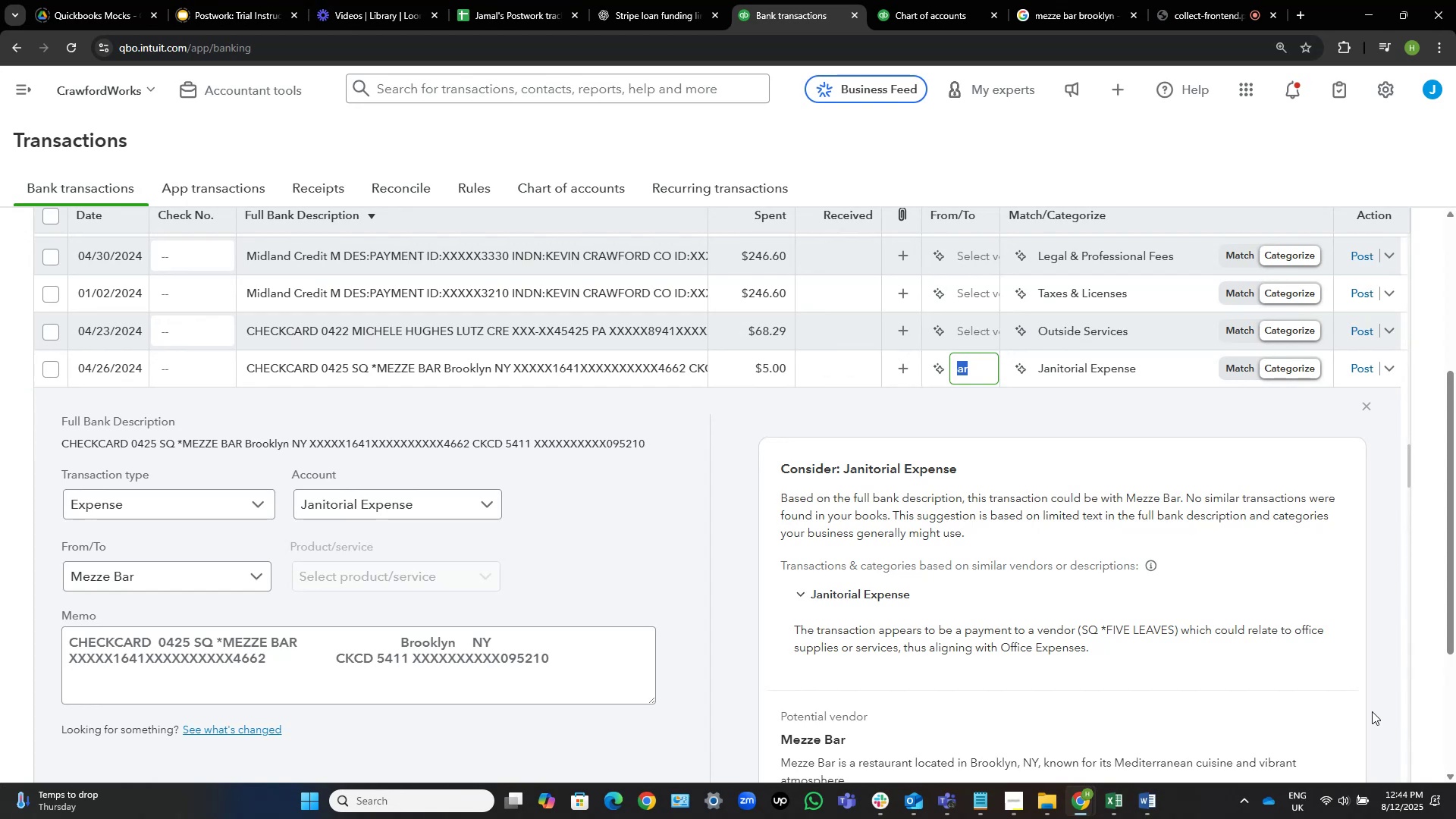 
wait(16.13)
 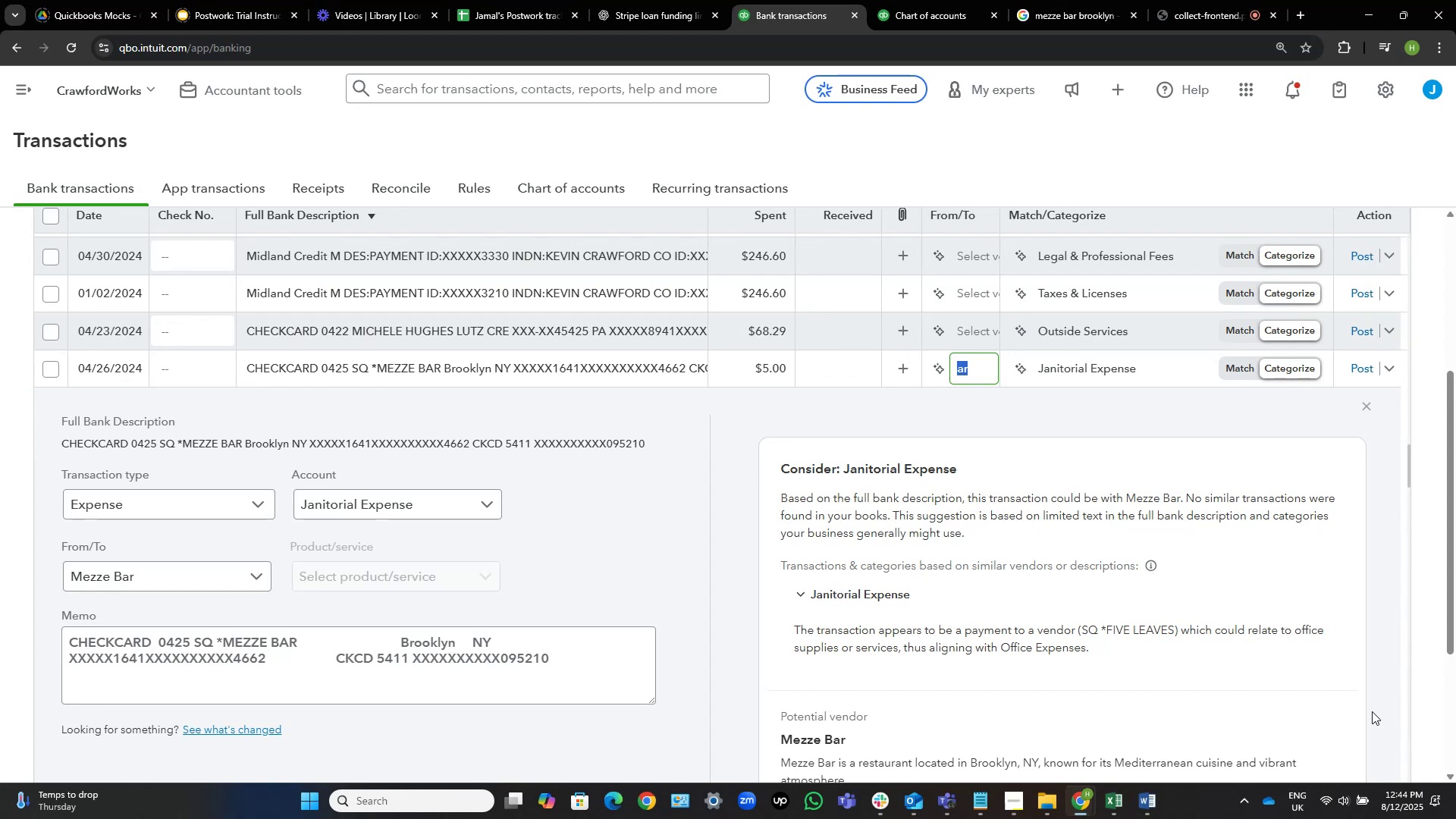 
left_click([1147, 370])
 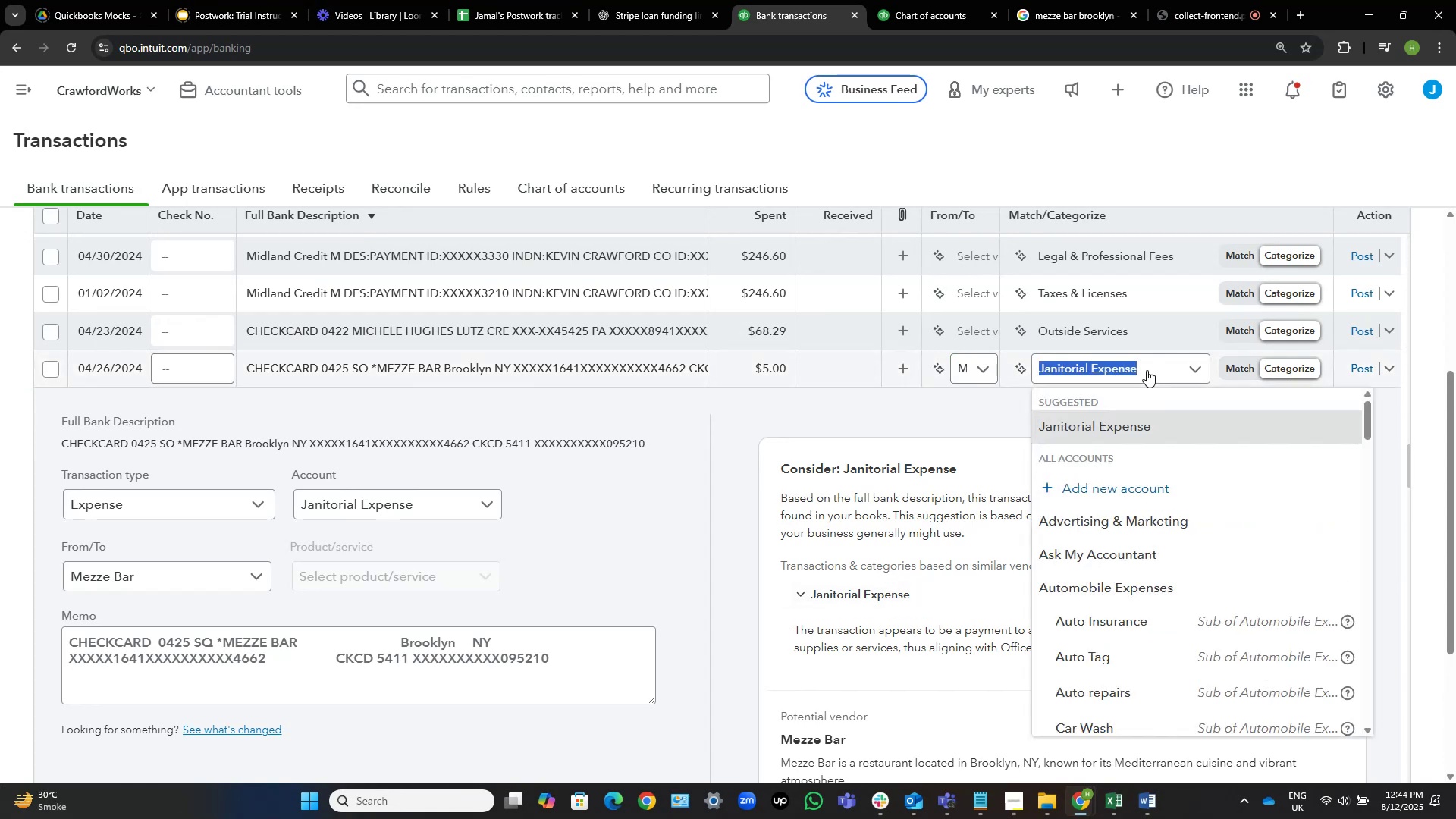 
type(o)
key(Backspace)
type(trv)
 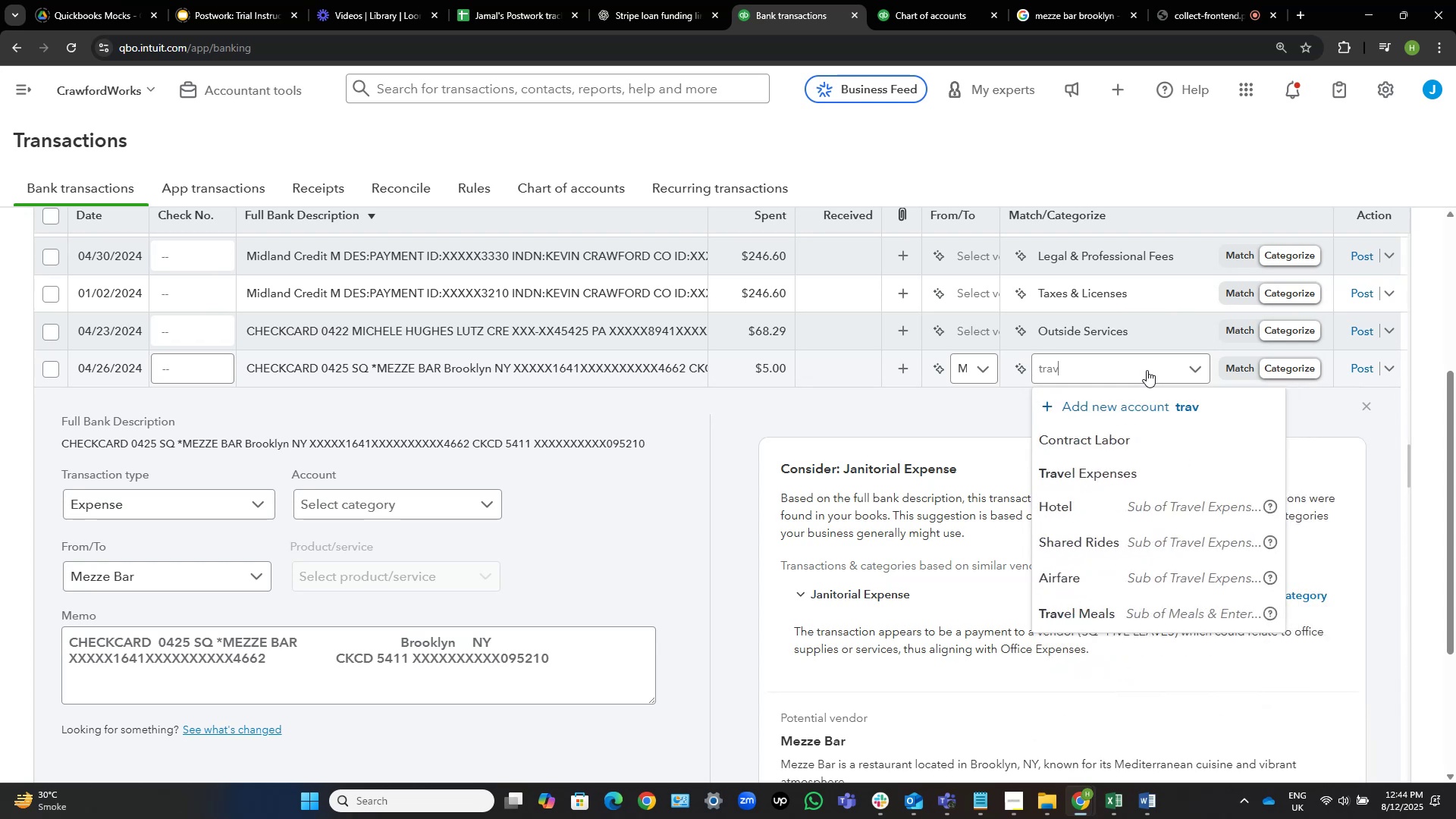 
hold_key(key=A, duration=0.34)
 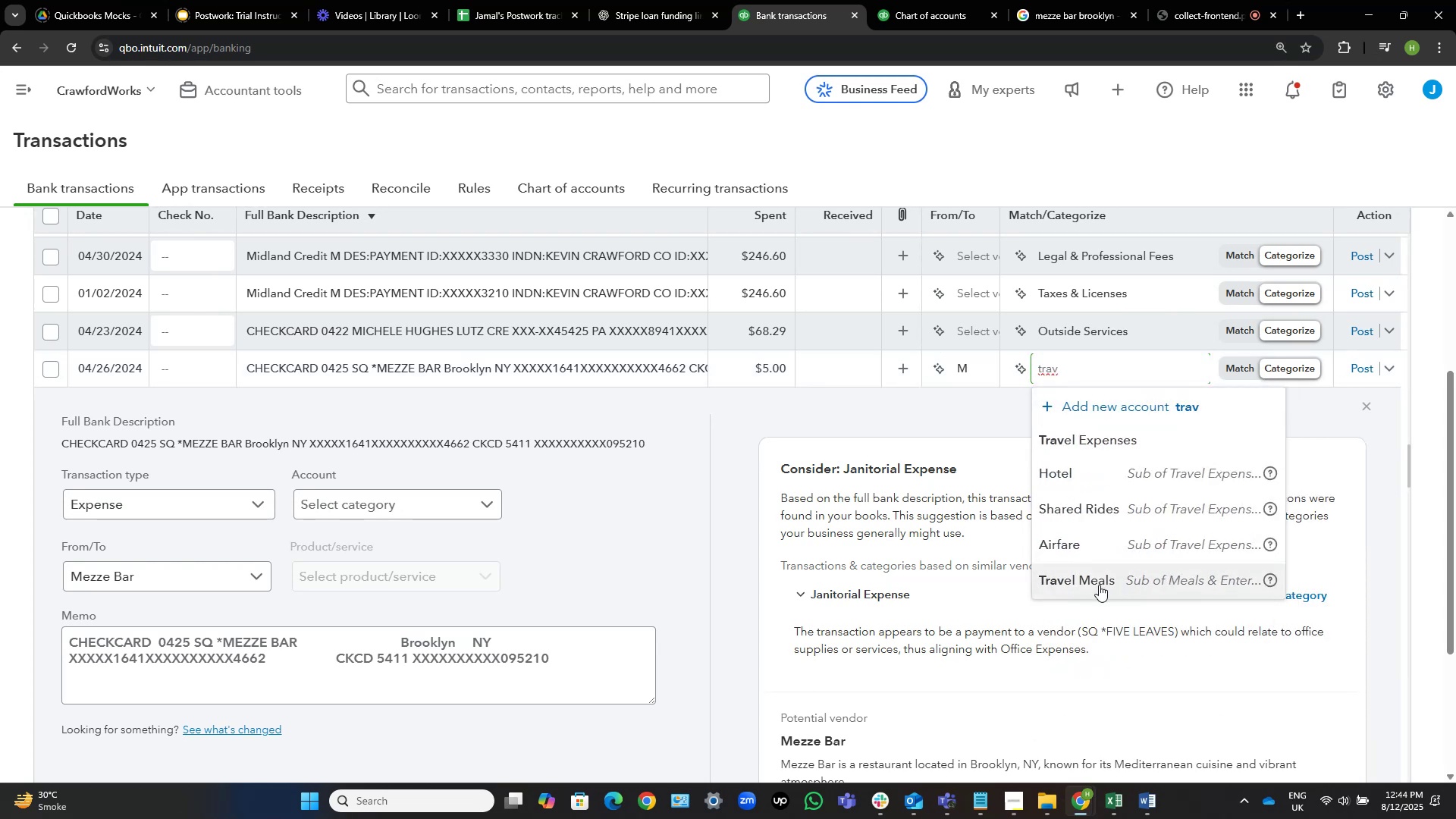 
left_click([1099, 585])
 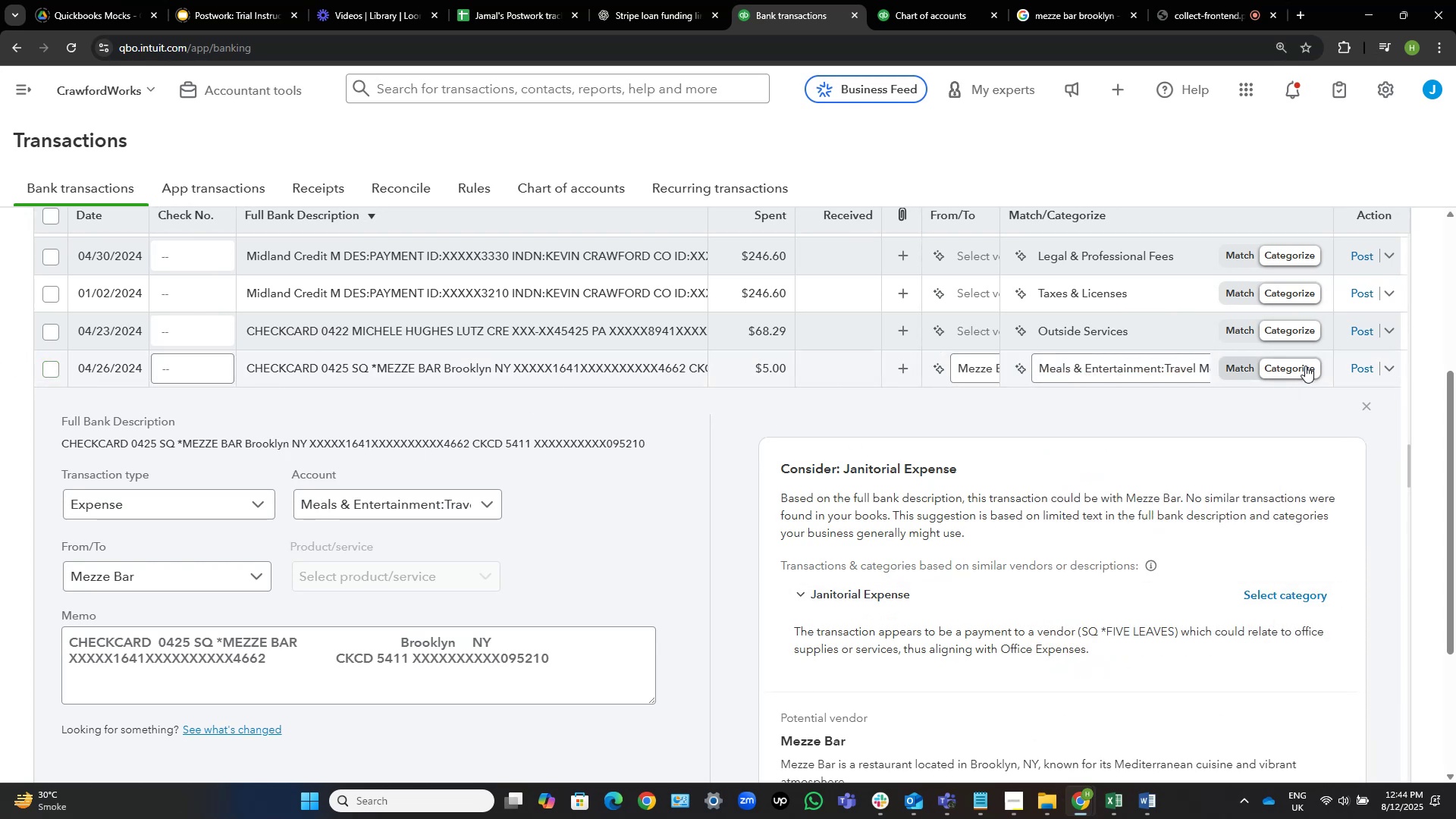 
left_click([1356, 366])
 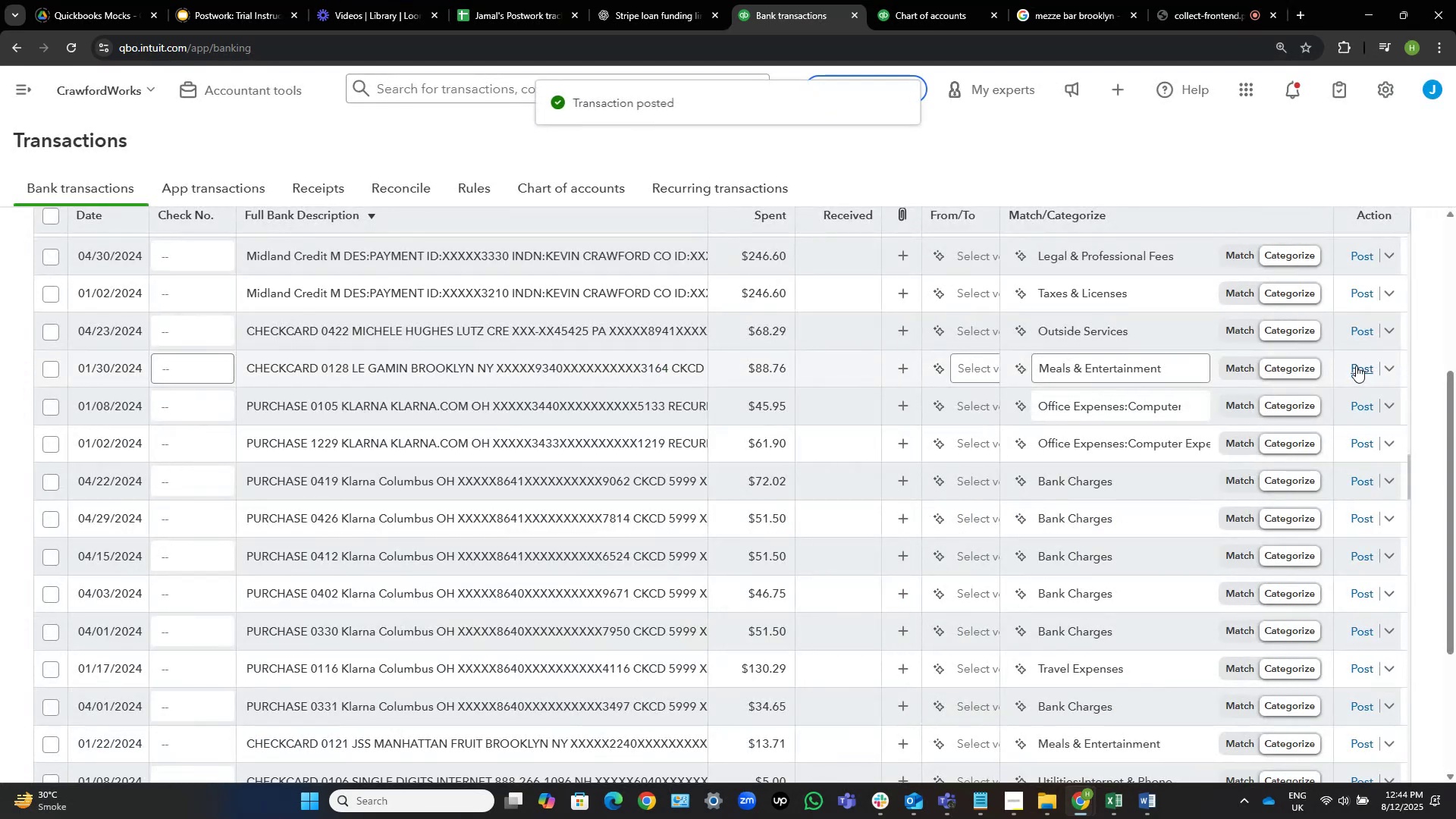 
scroll: coordinate [490, 354], scroll_direction: up, amount: 3.0
 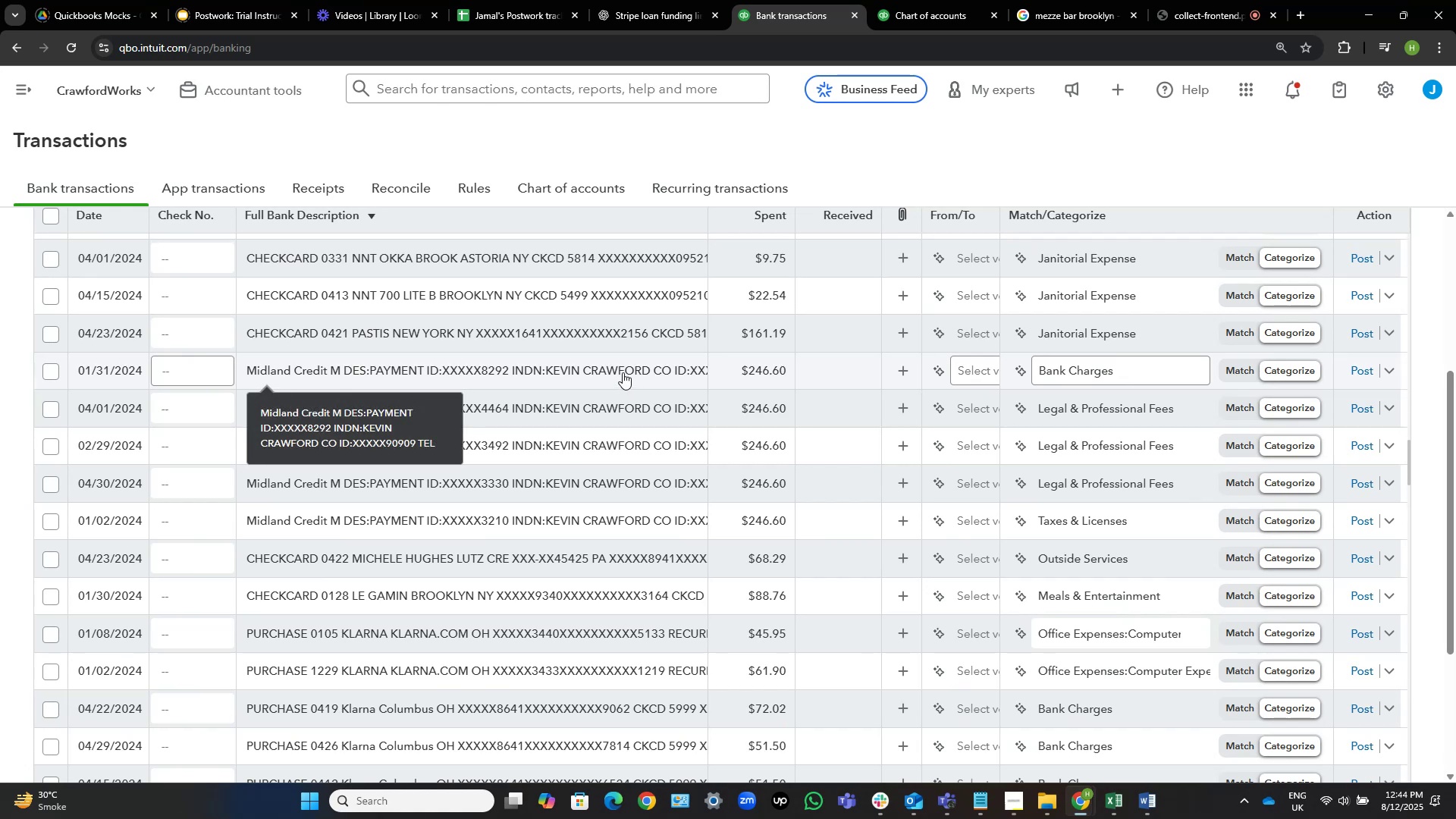 
wait(14.29)
 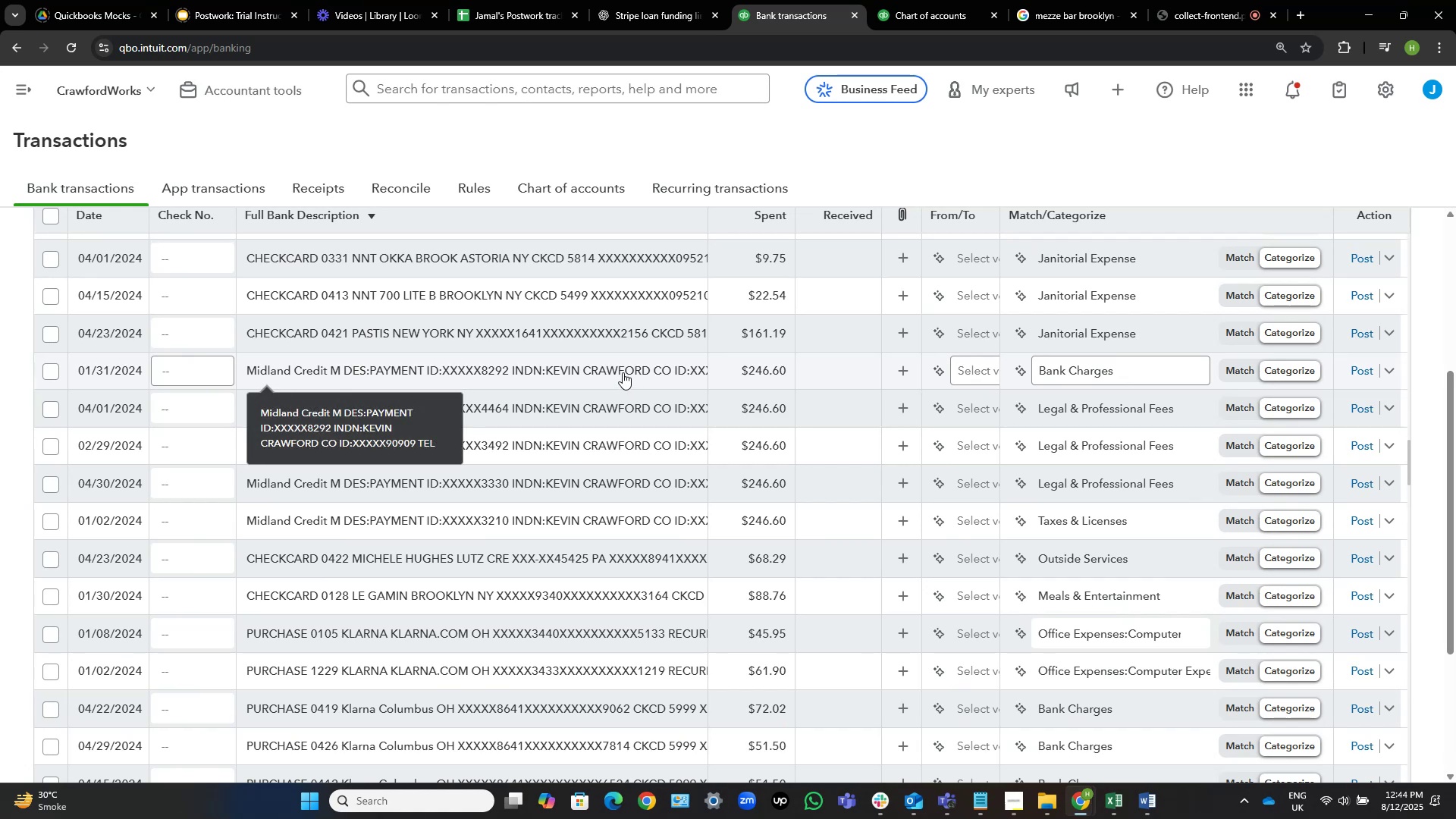 
left_click([623, 372])
 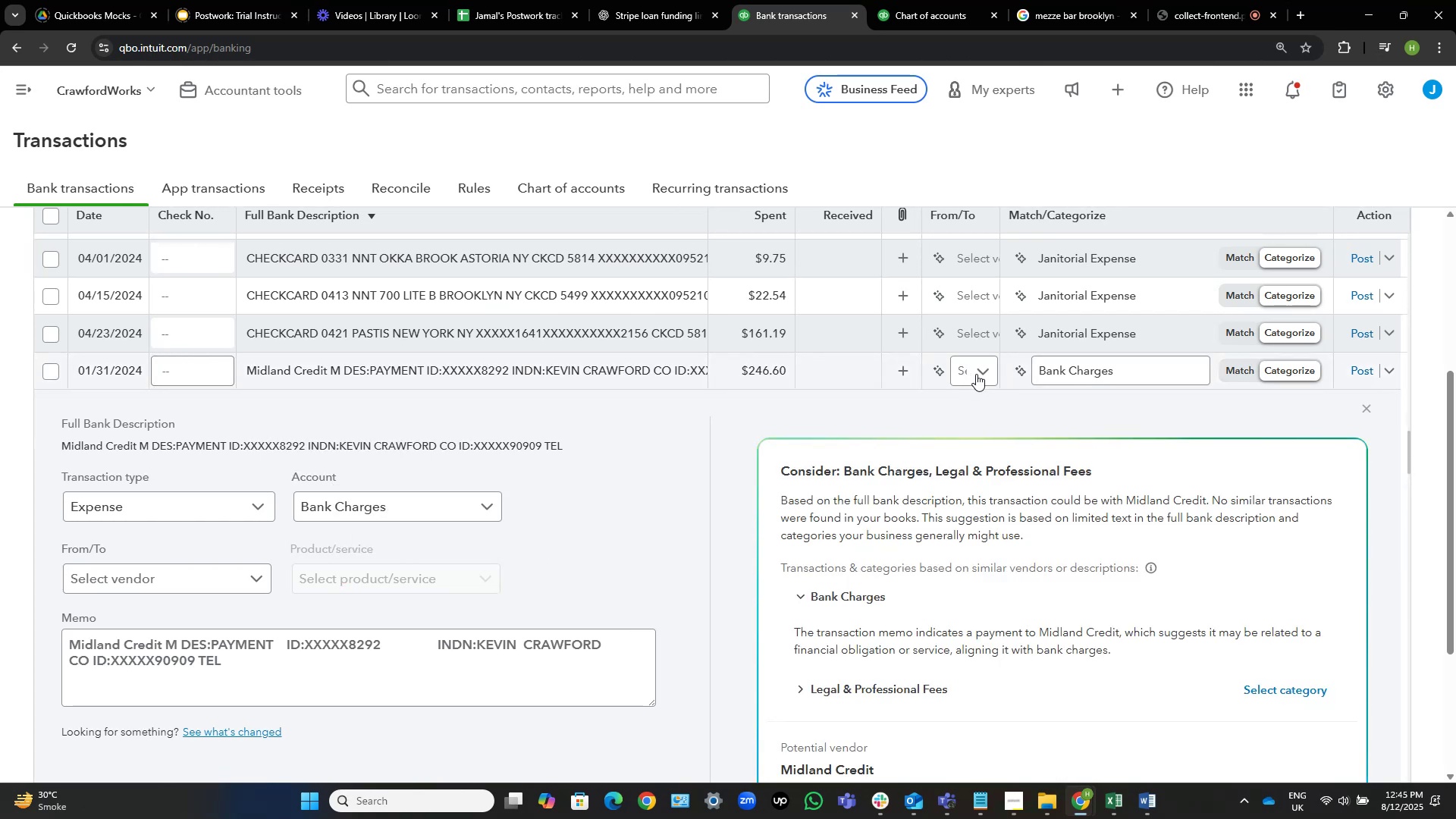 
left_click([974, 369])
 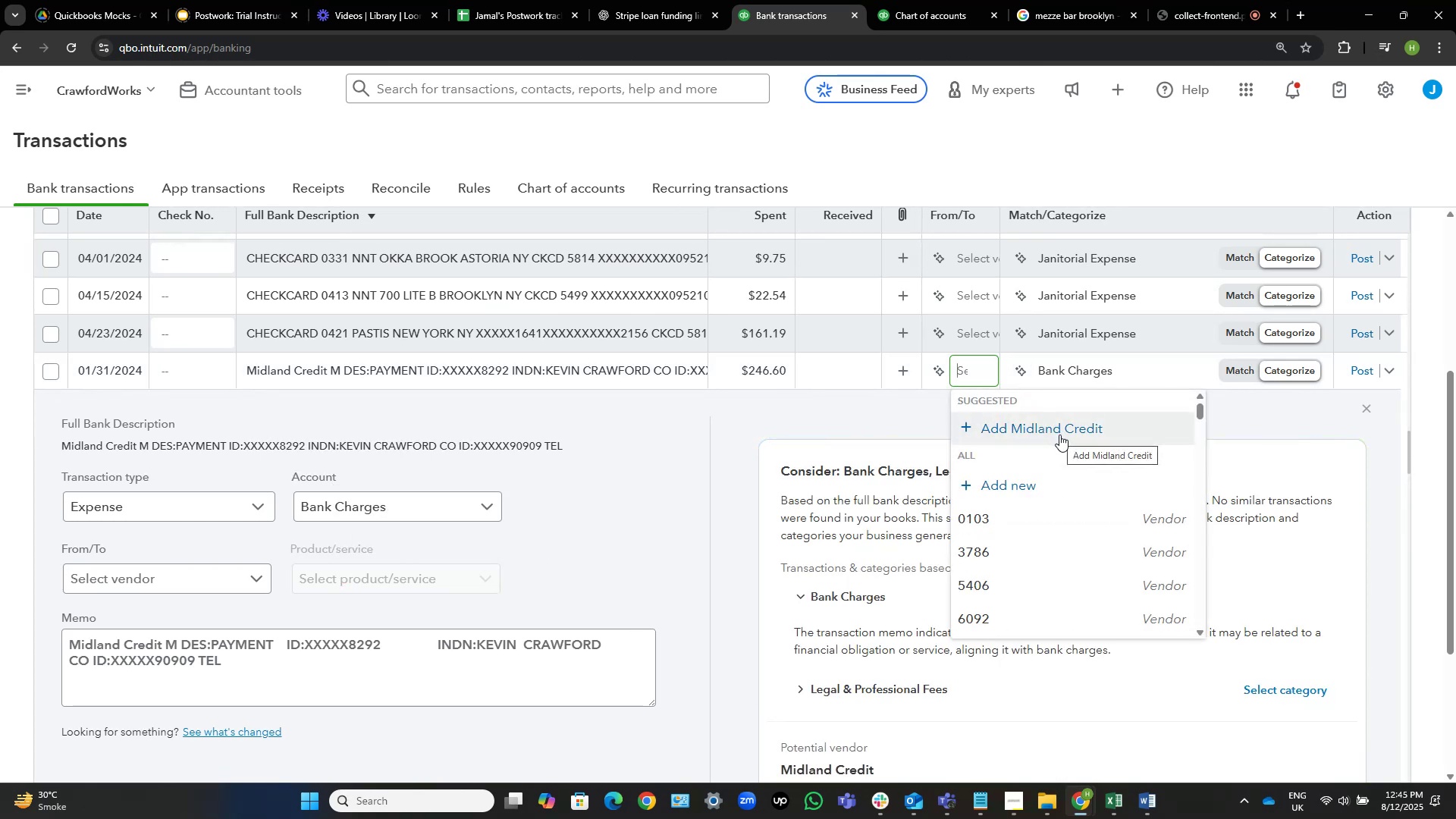 
left_click([1078, 434])
 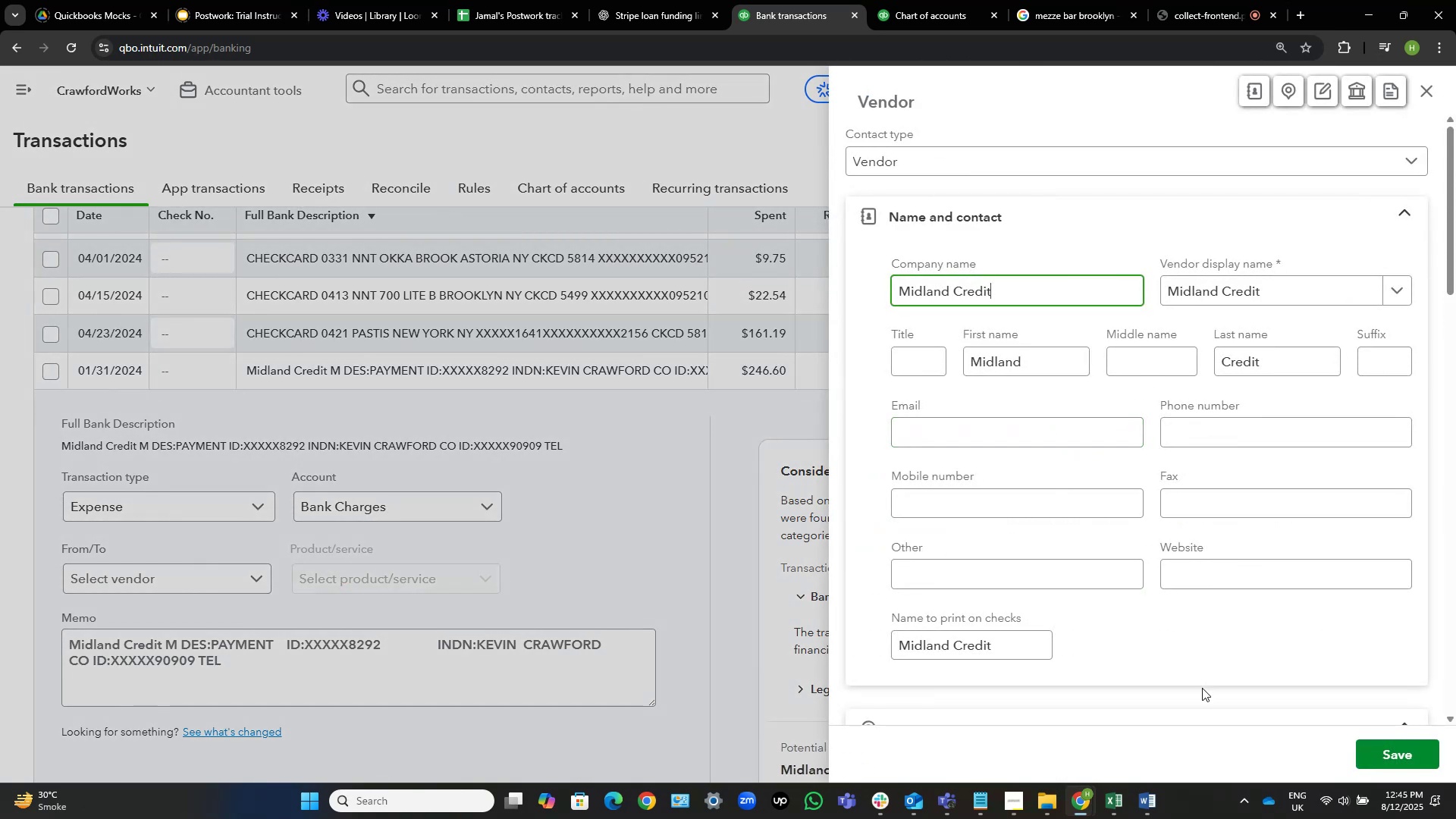 
left_click([1407, 748])
 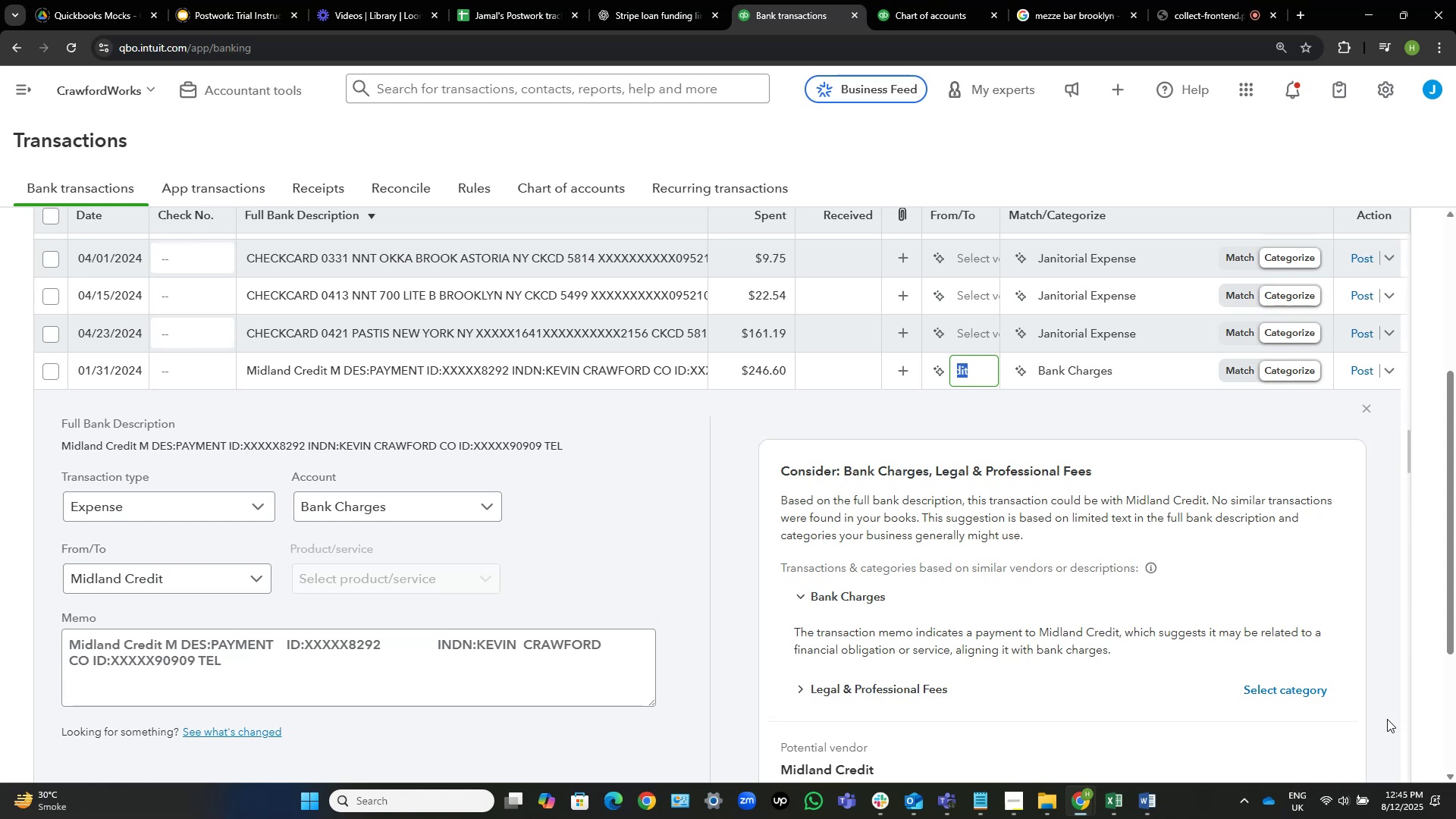 
wait(30.73)
 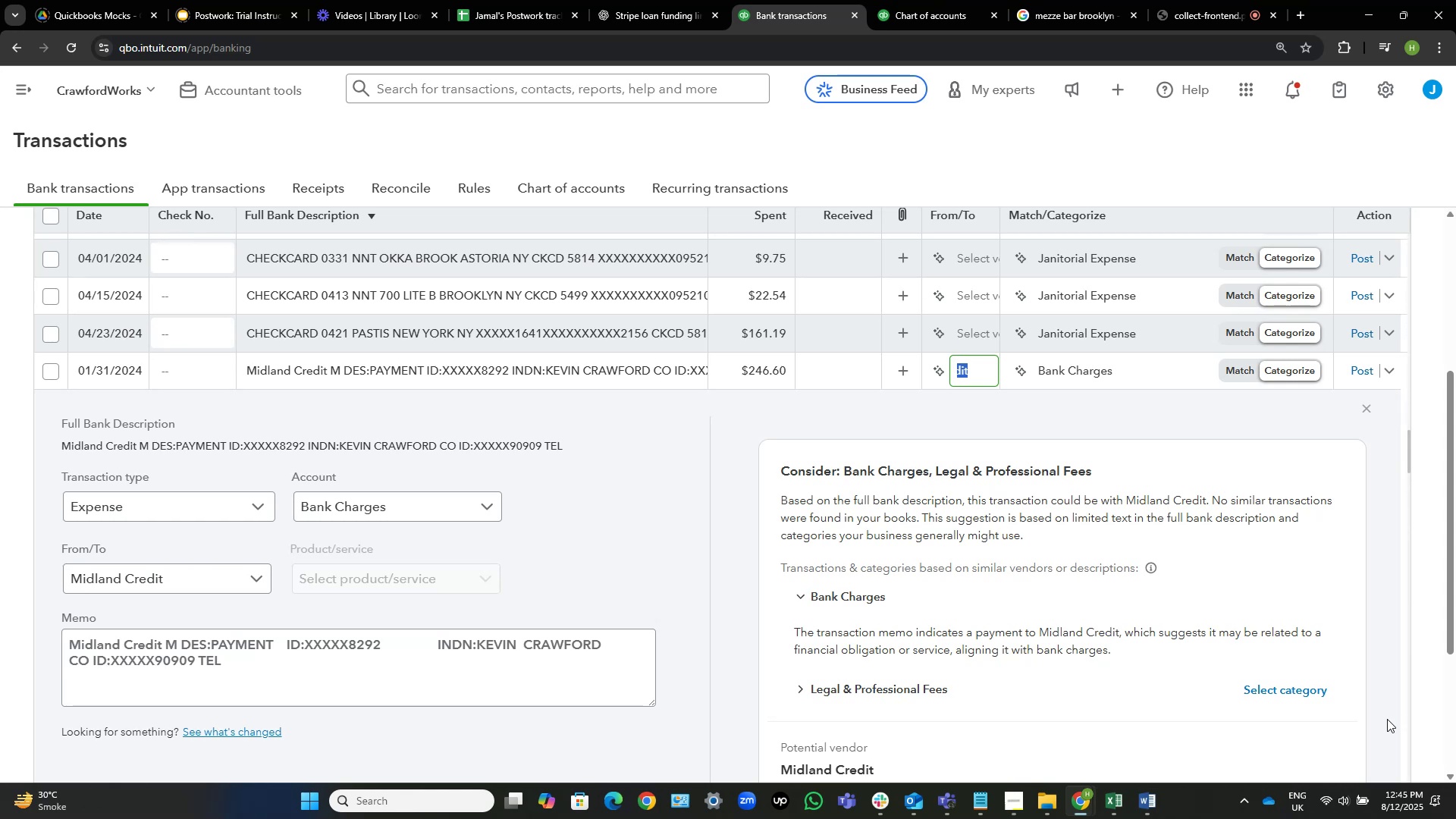 
mouse_move([528, 378])
 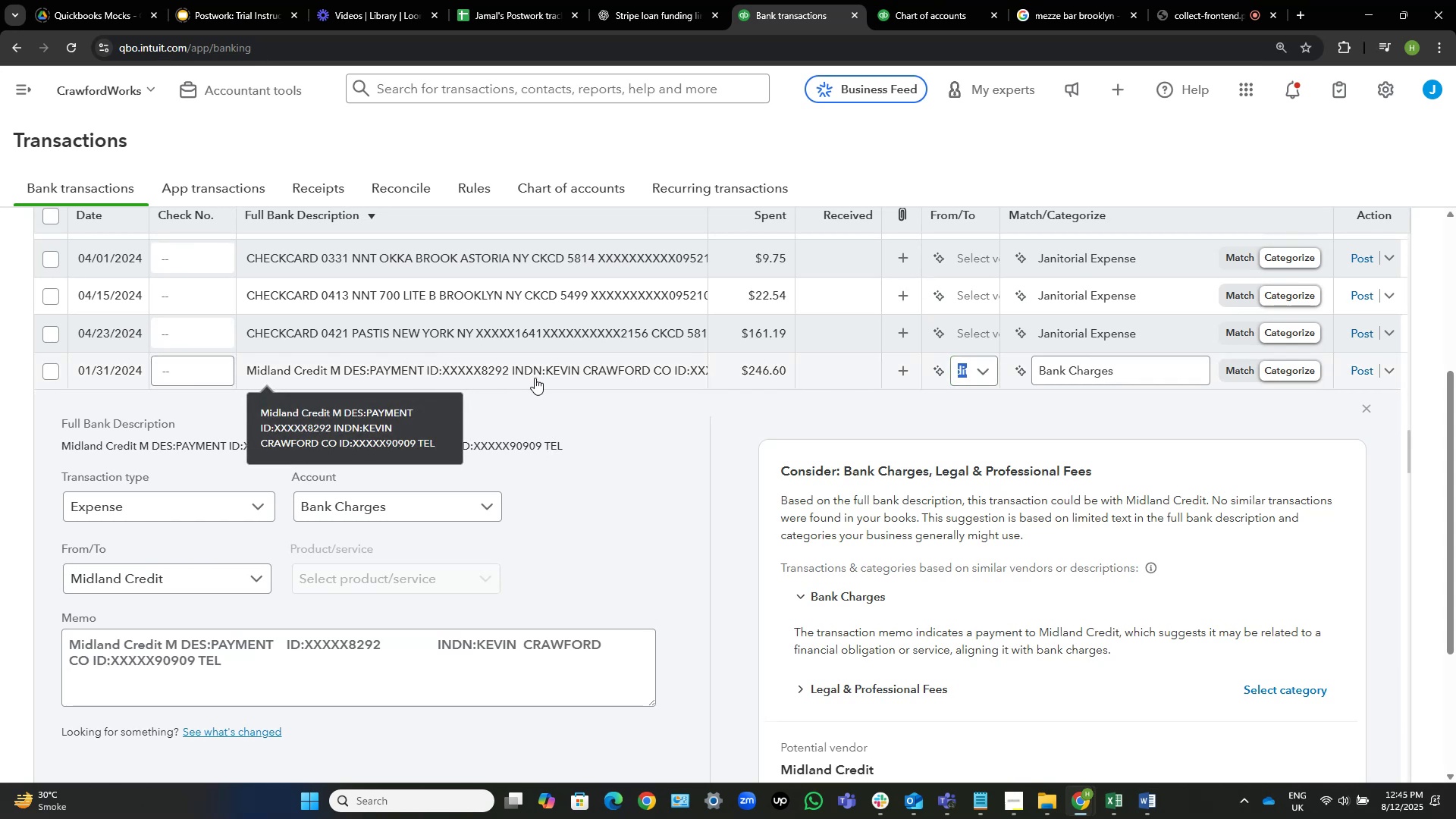 
scroll: coordinate [556, 399], scroll_direction: down, amount: 2.0
 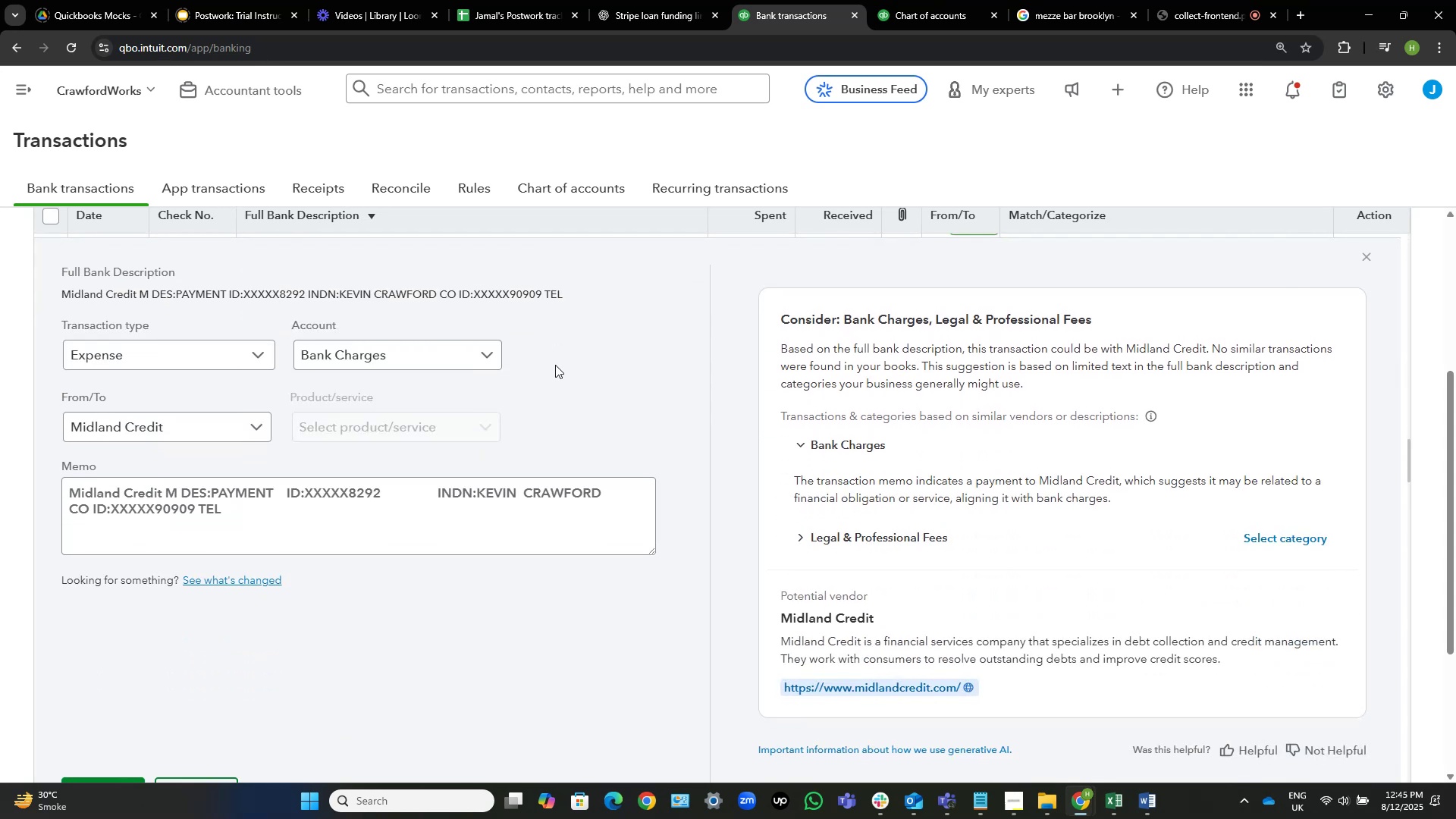 
scroll: coordinate [622, 325], scroll_direction: none, amount: 0.0
 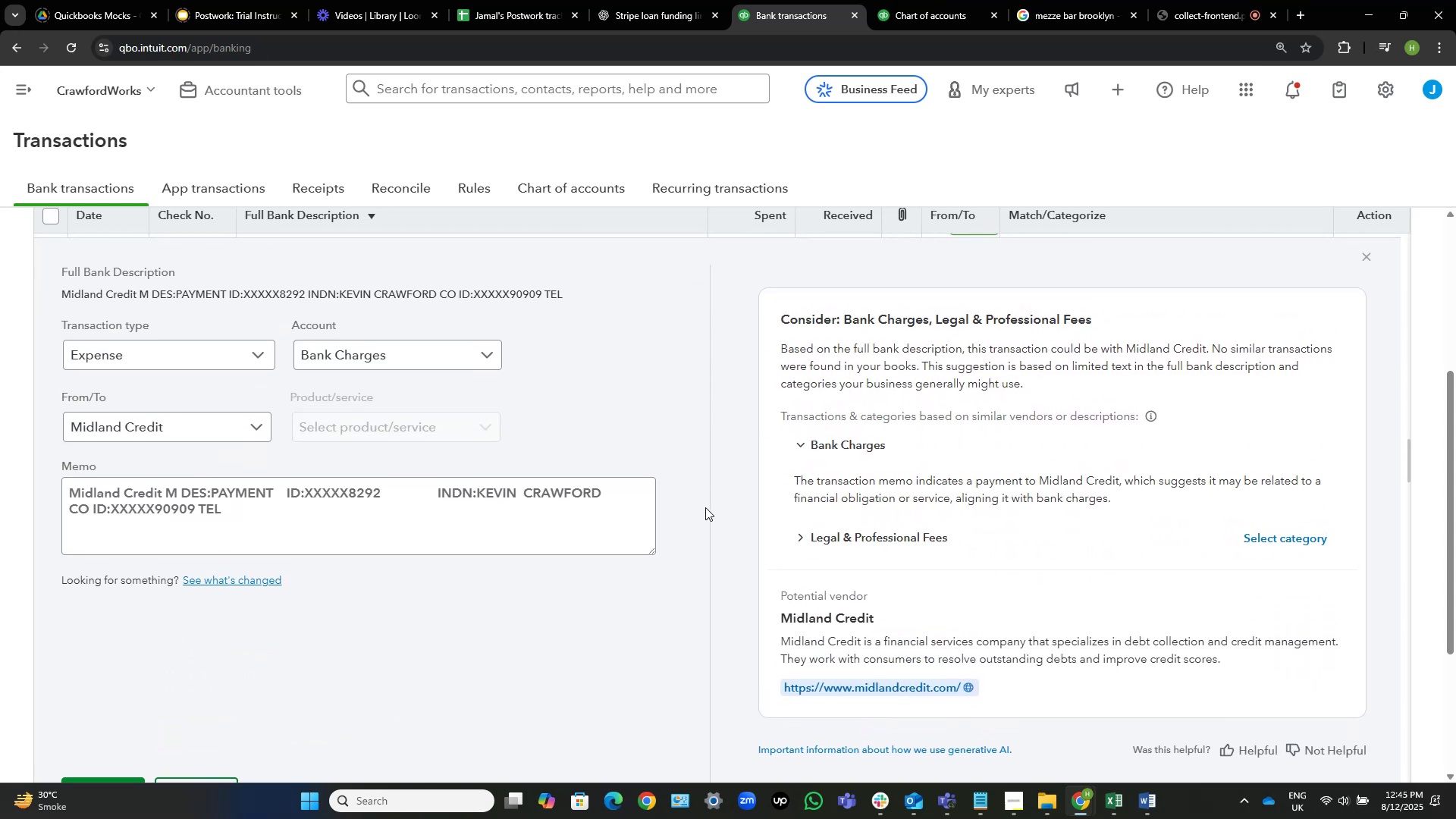 
left_click([1090, 0])
 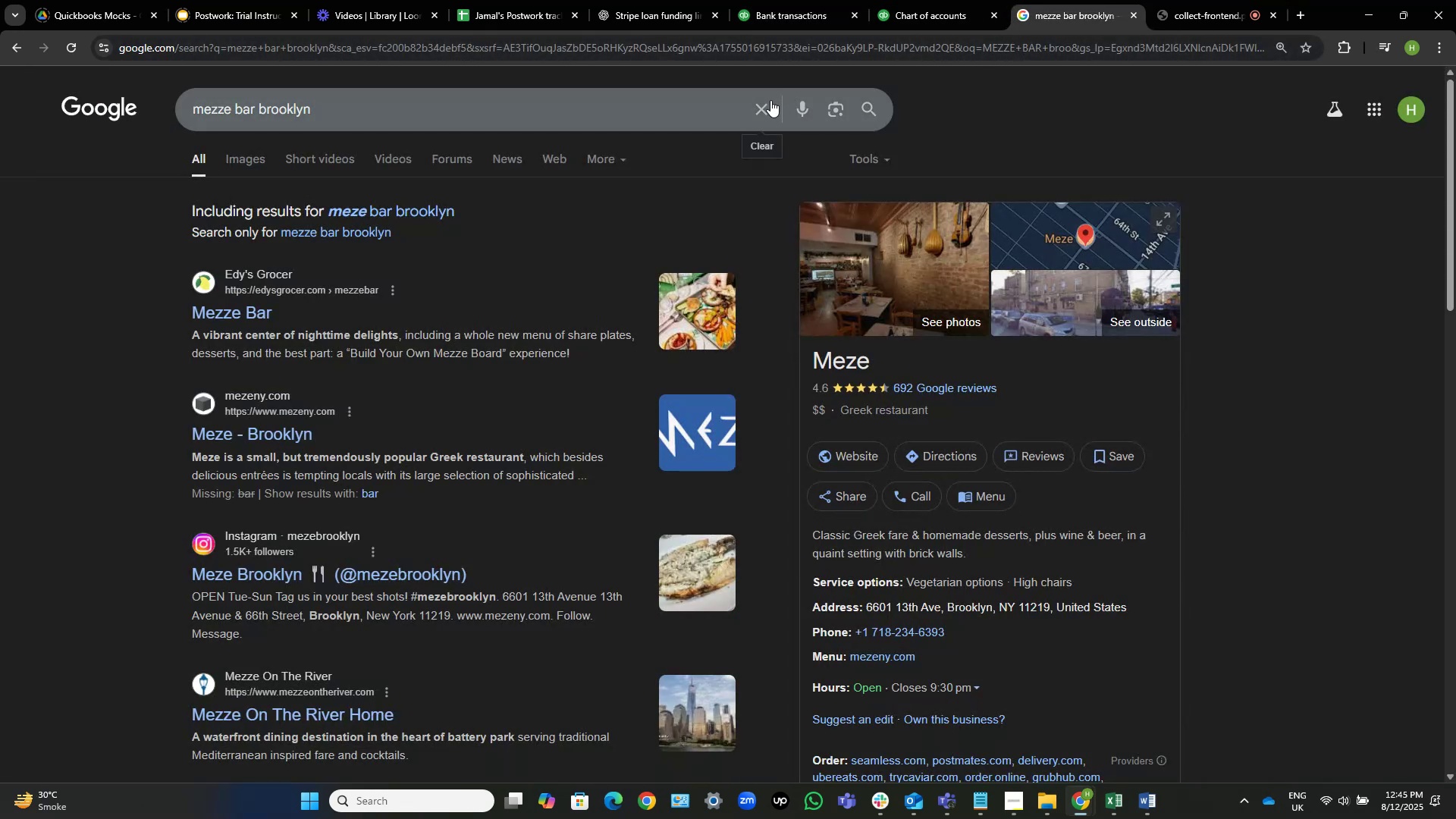 
left_click([765, 105])
 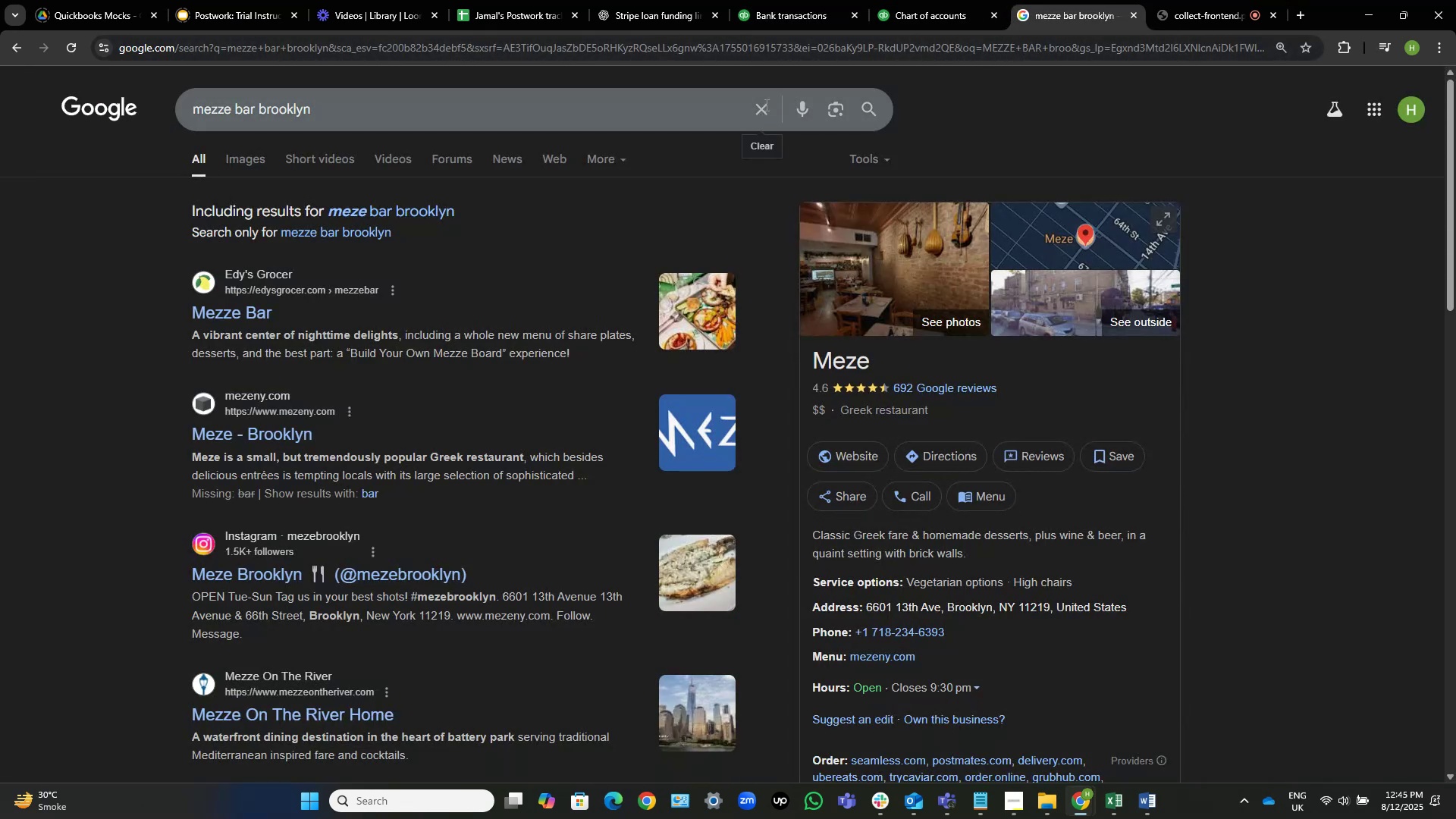 
key(Control+V)
 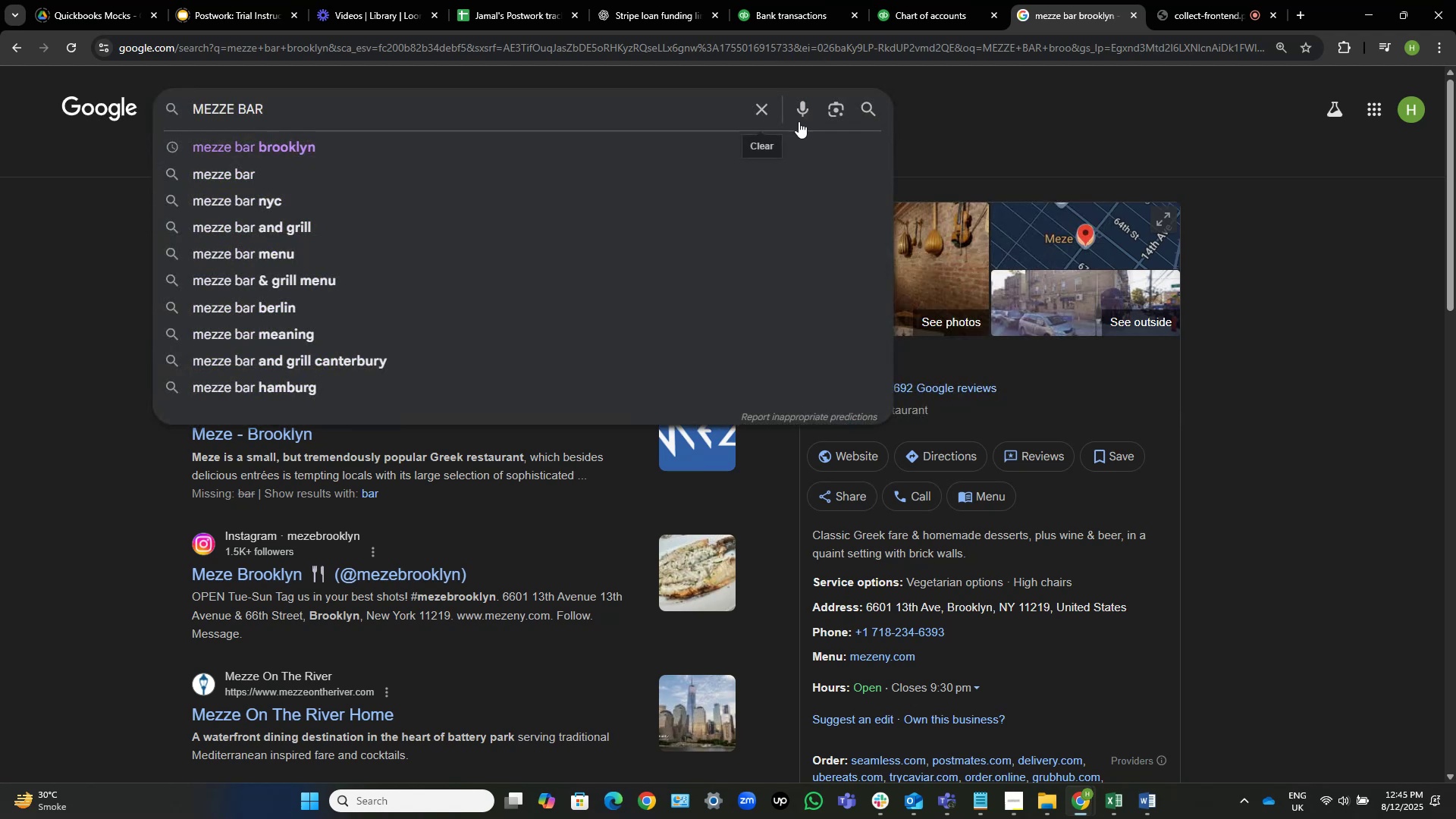 
left_click([824, 0])
 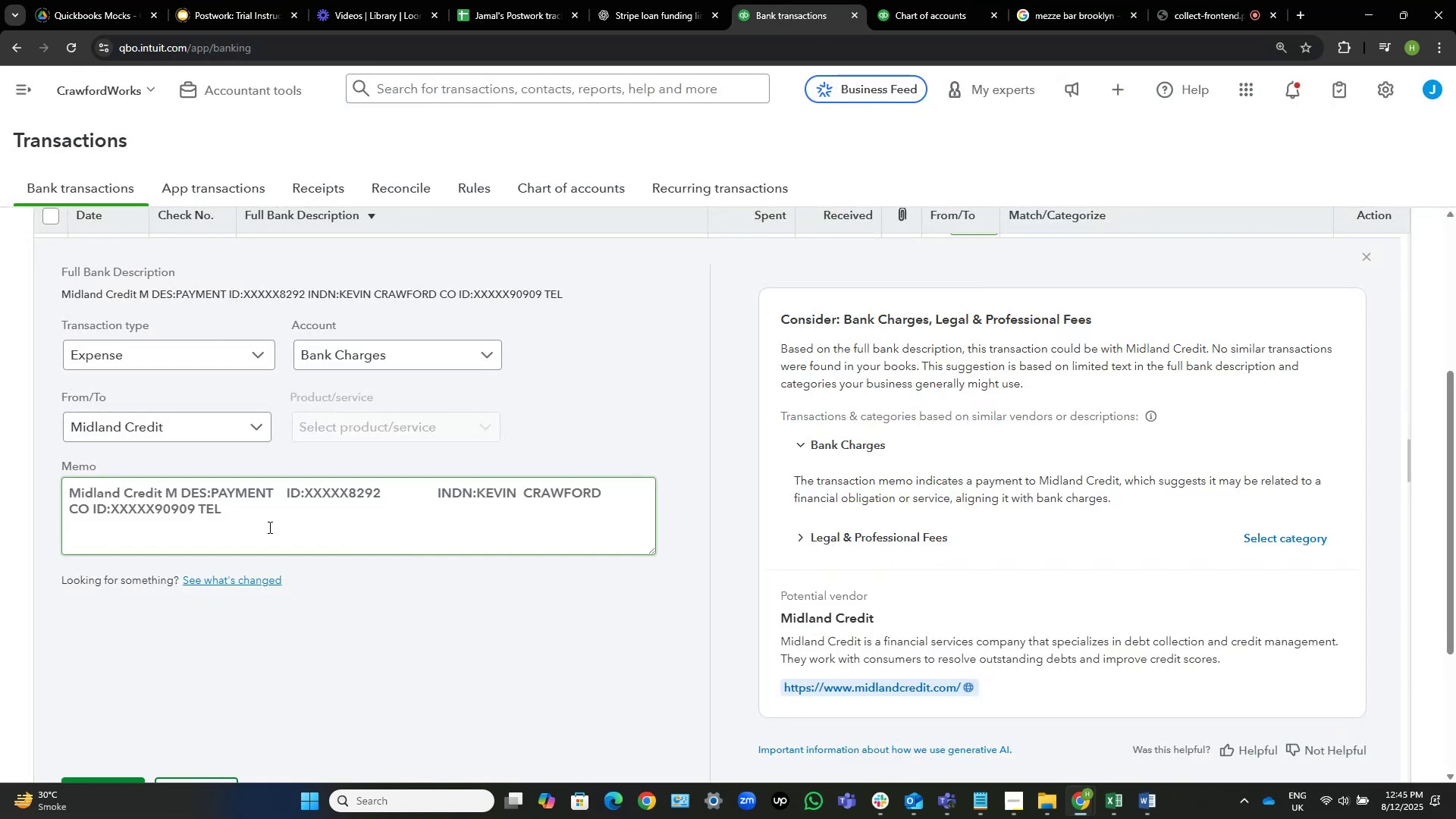 
scroll: coordinate [263, 507], scroll_direction: up, amount: 2.0
 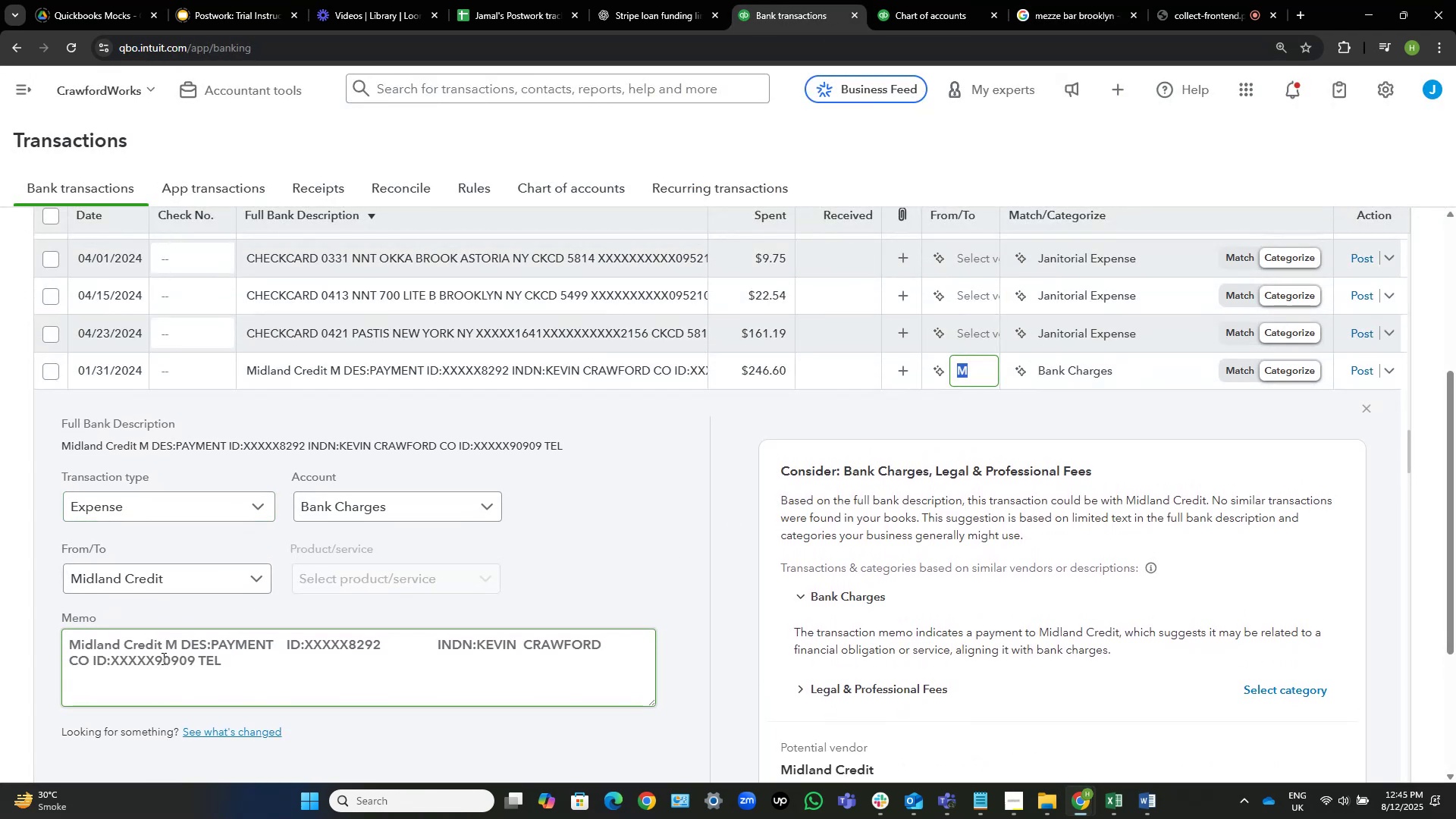 
left_click([158, 645])
 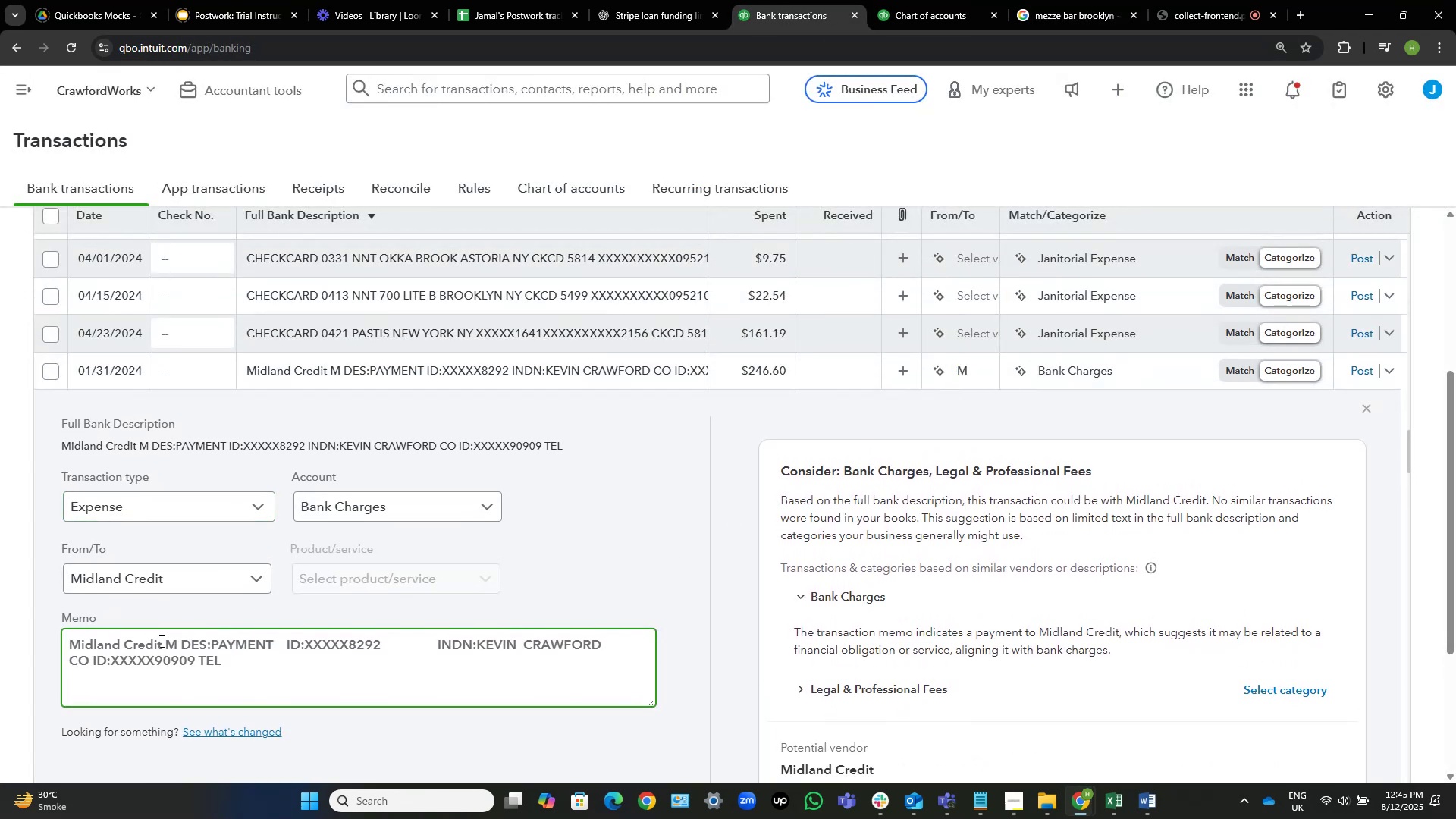 
left_click_drag(start_coordinate=[160, 641], to_coordinate=[23, 628])
 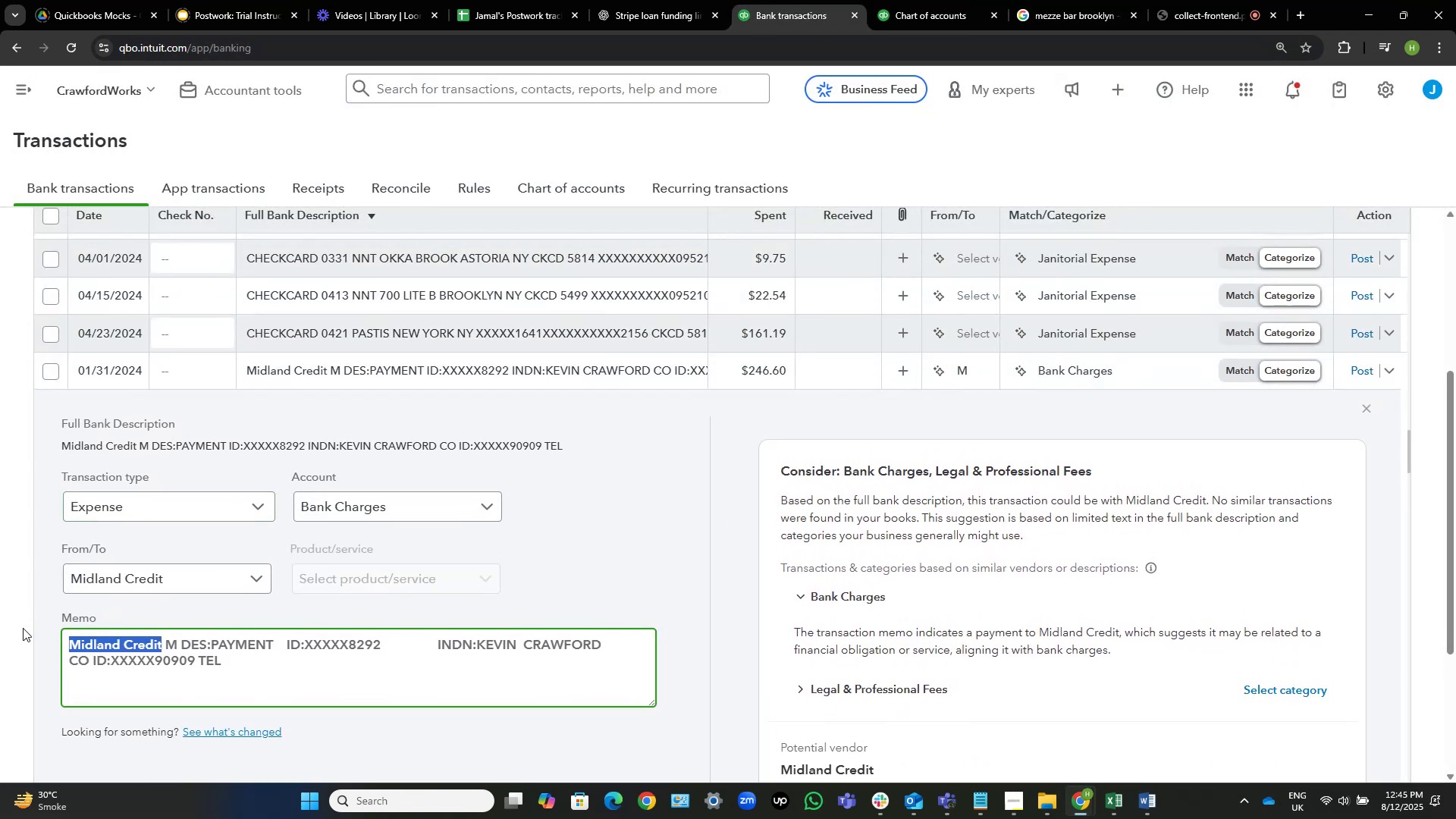 
key(Control+C)
 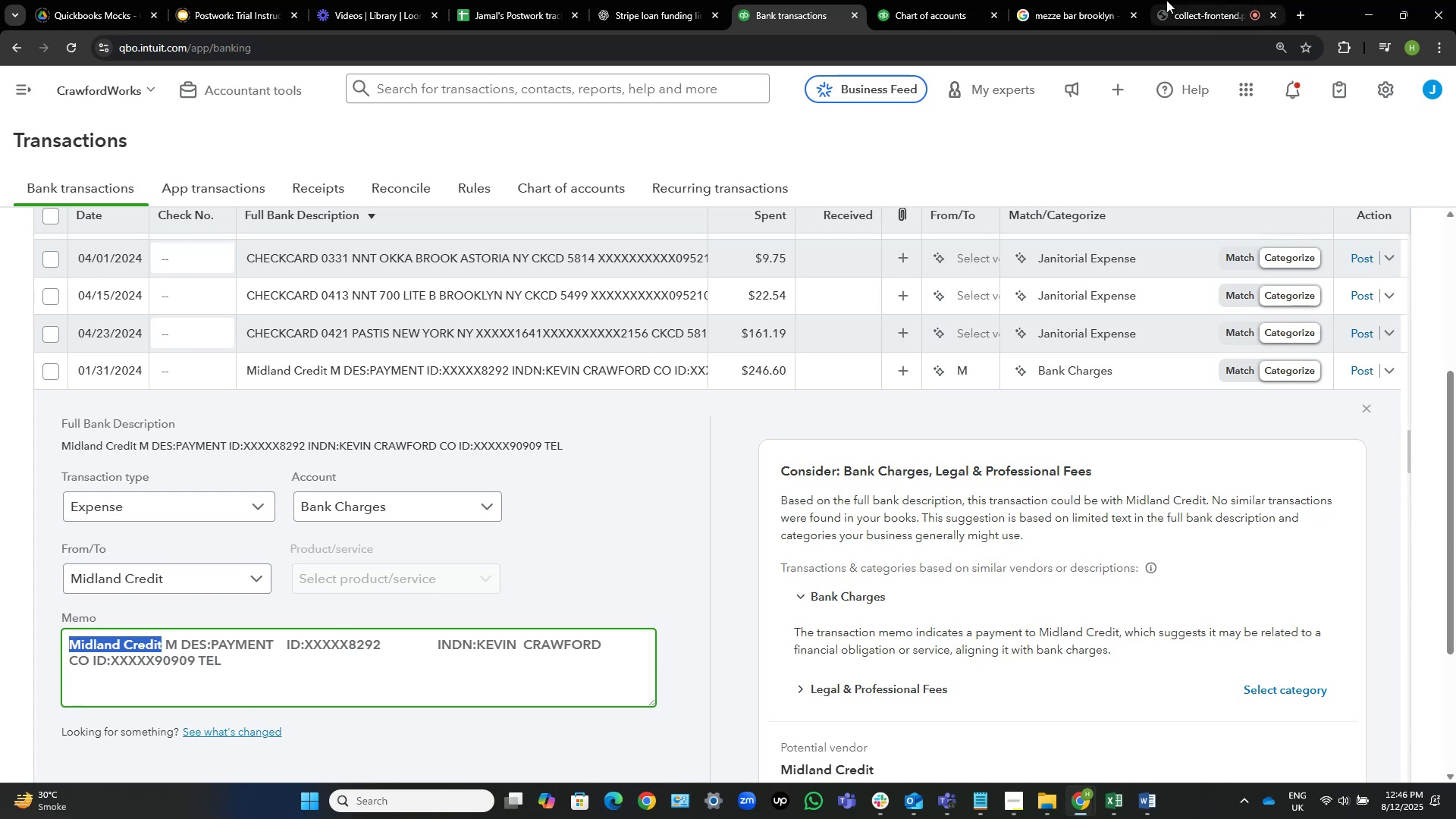 
left_click([1052, 0])
 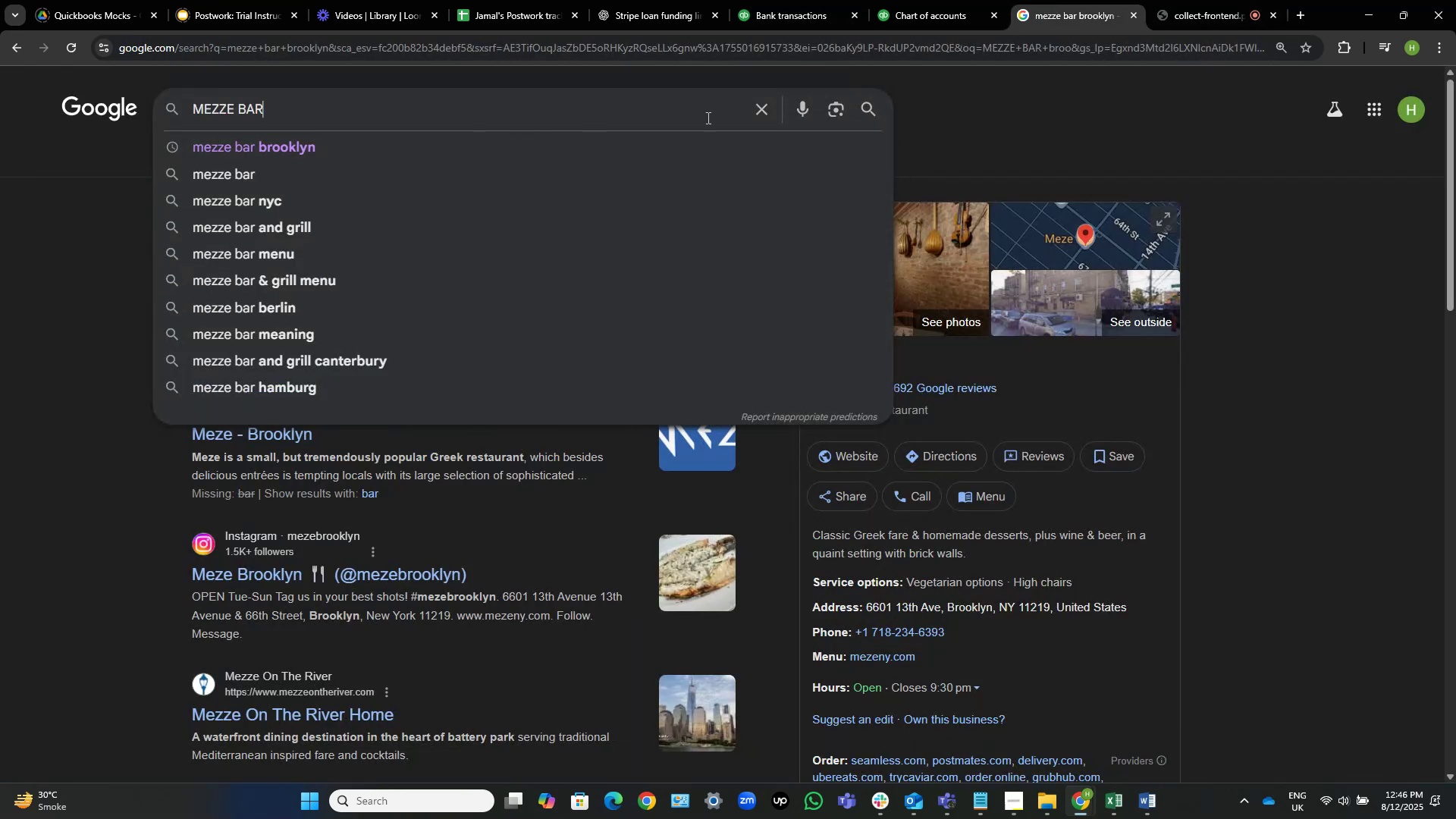 
left_click([758, 111])
 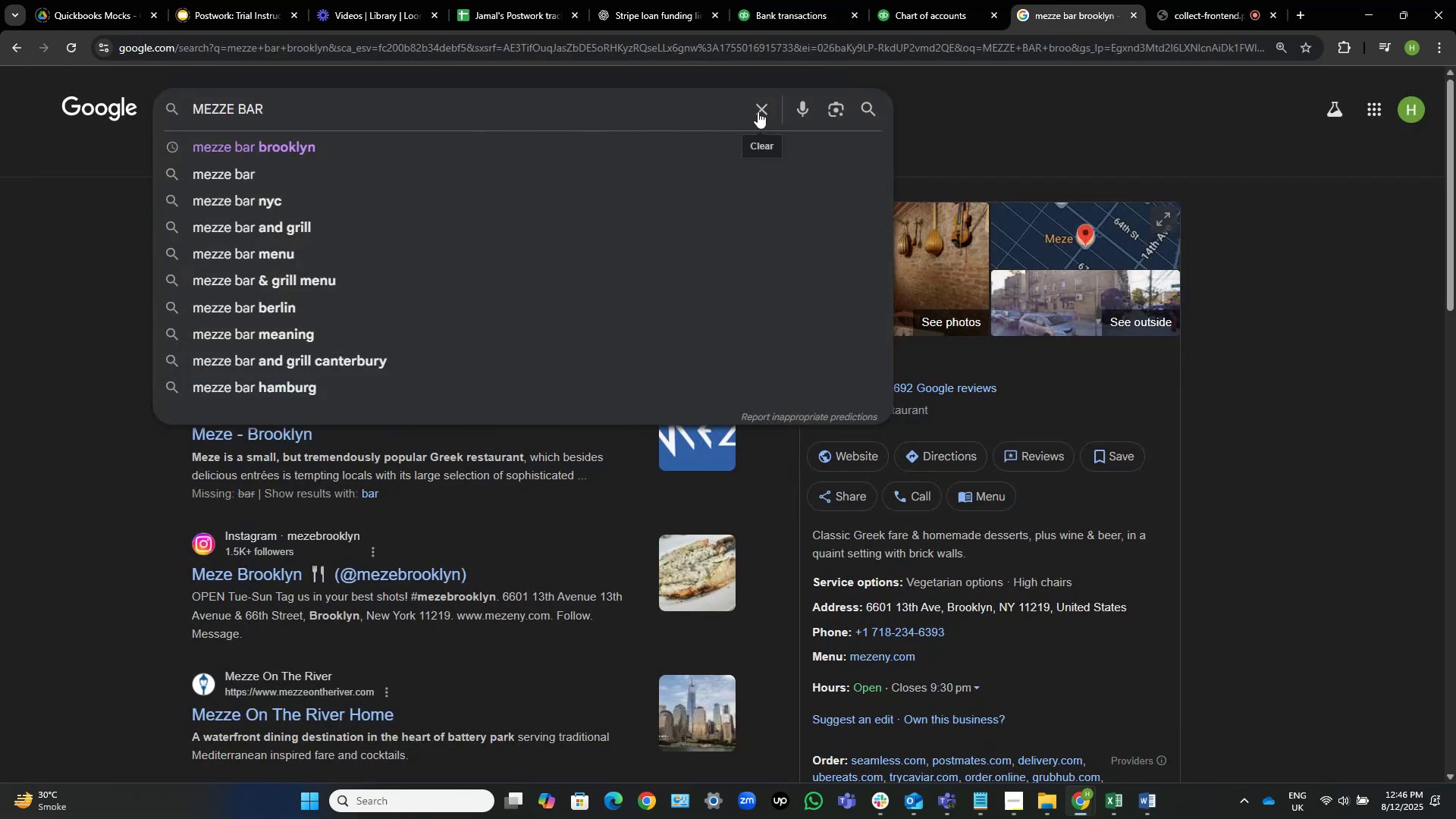 
key(Control+V)
 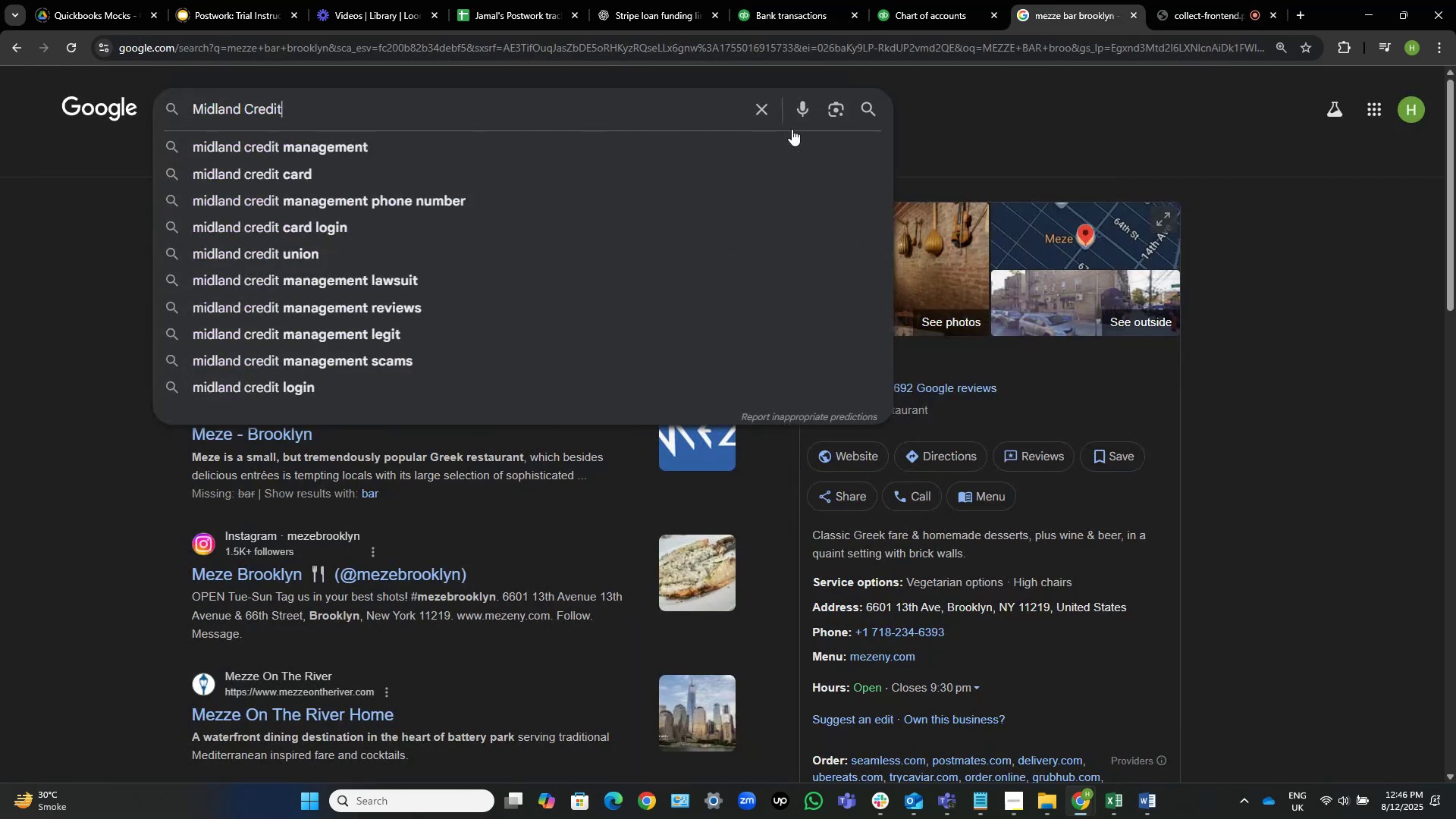 
key(NumpadEnter)
 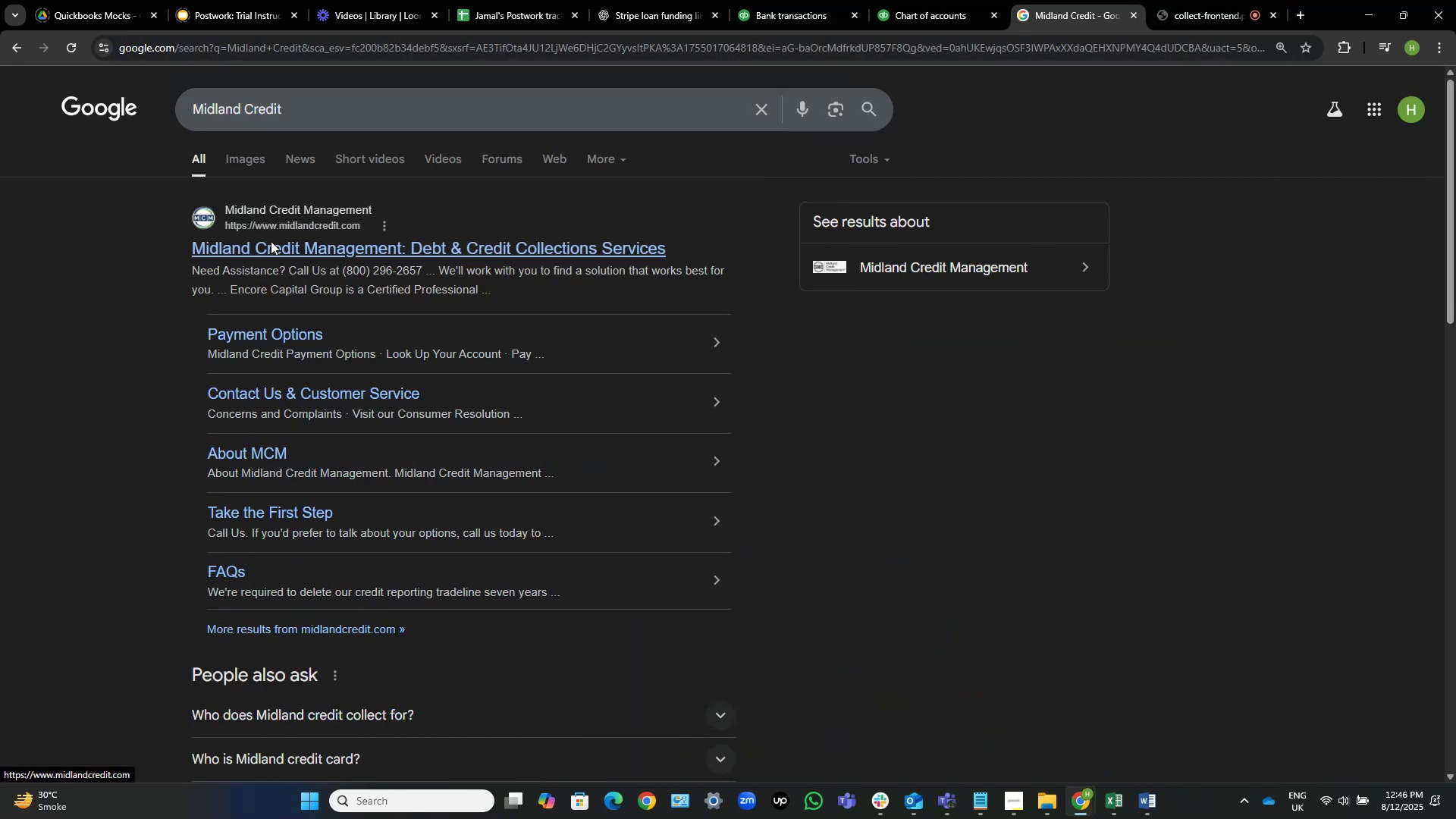 
wait(7.77)
 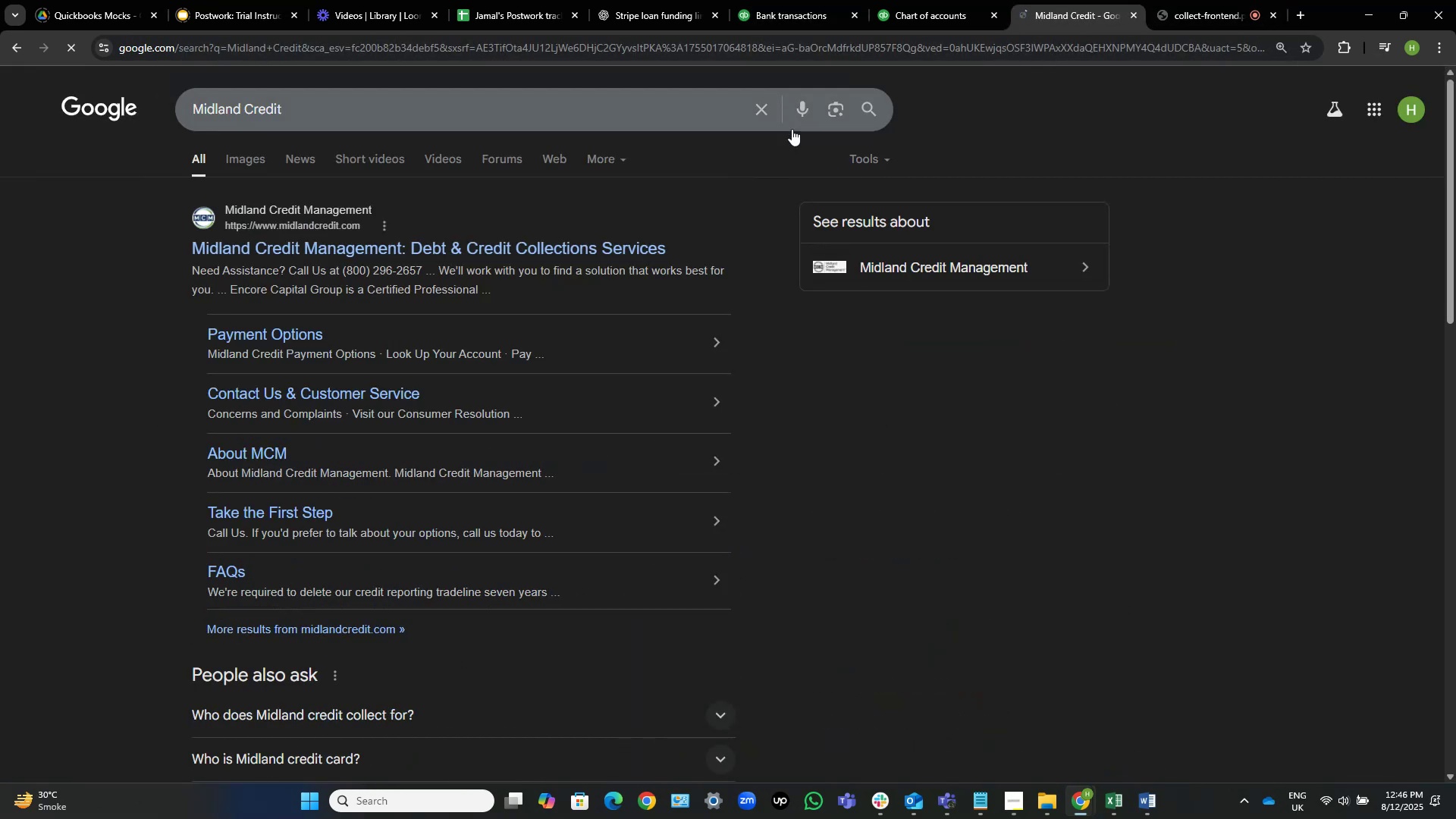 
left_click([271, 241])
 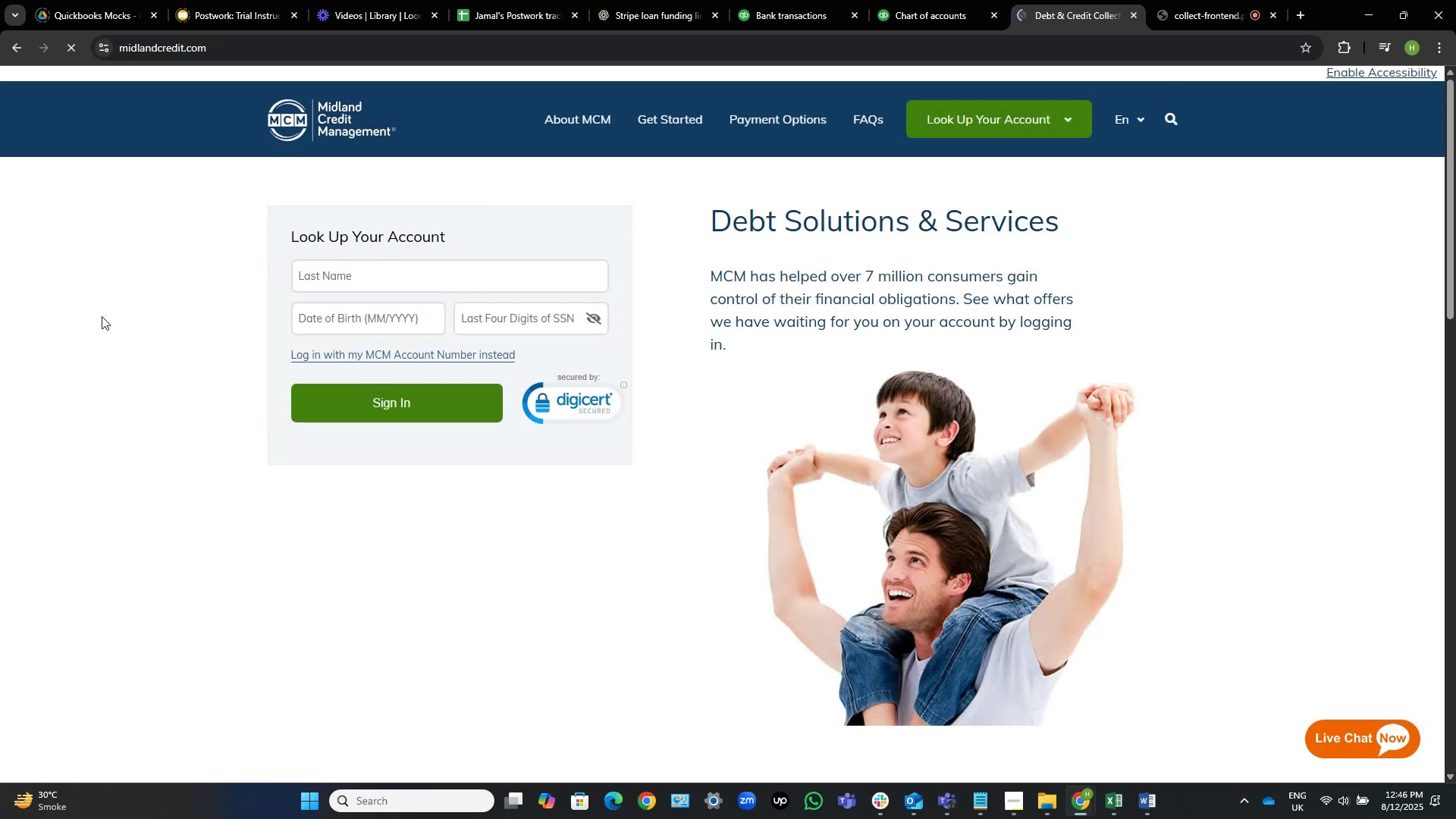 
wait(10.71)
 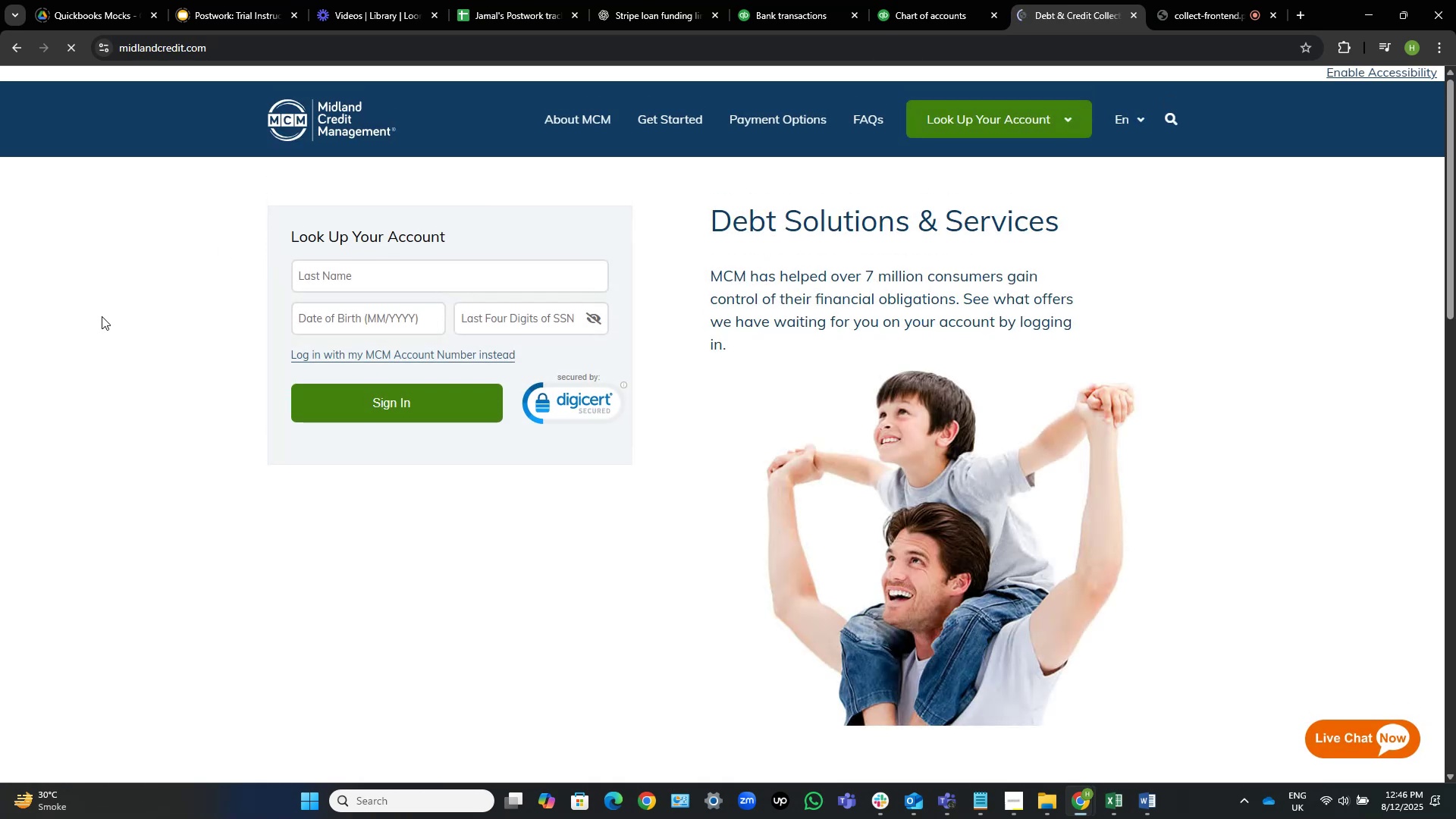 
left_click([23, 43])
 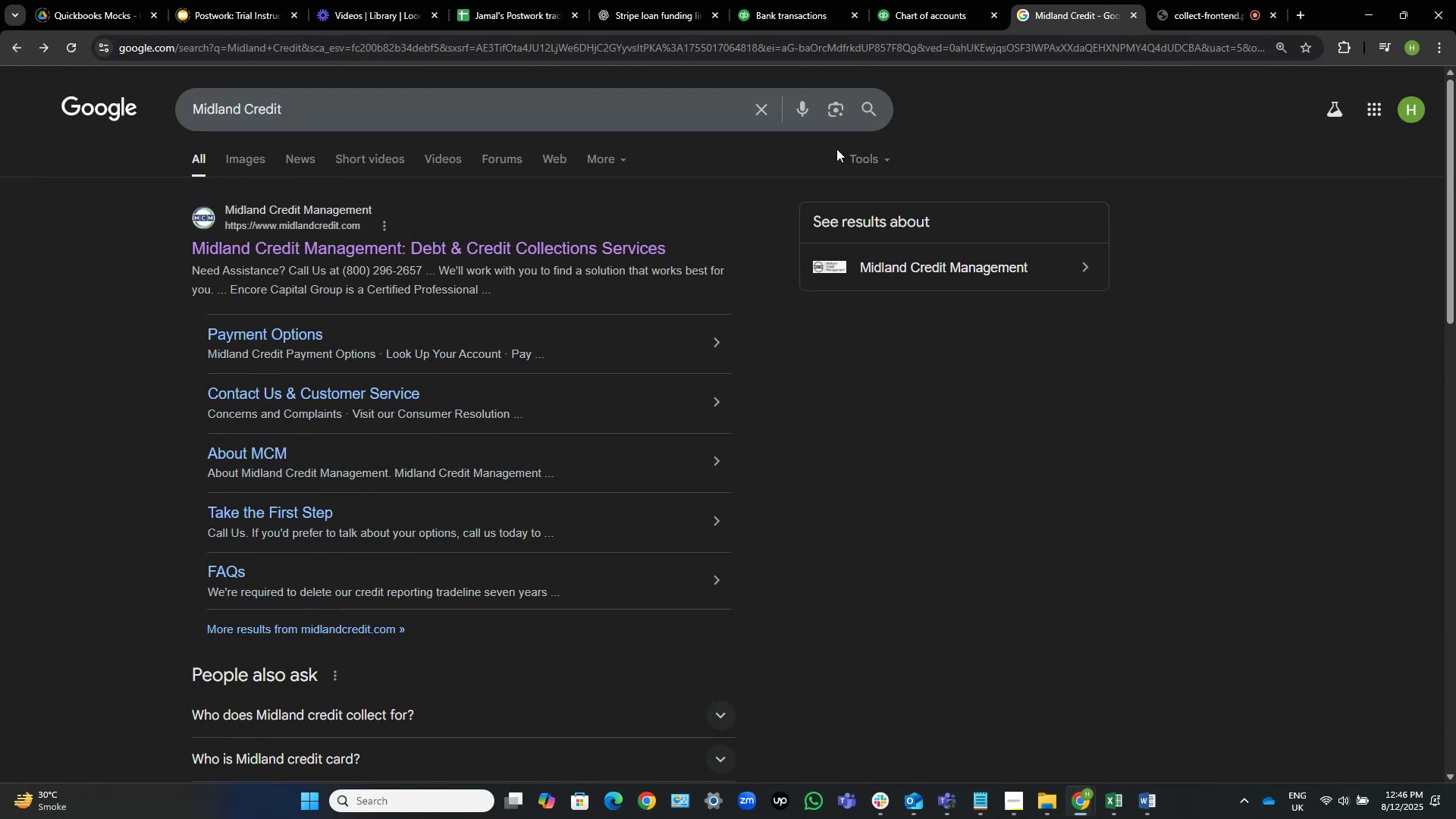 
wait(14.48)
 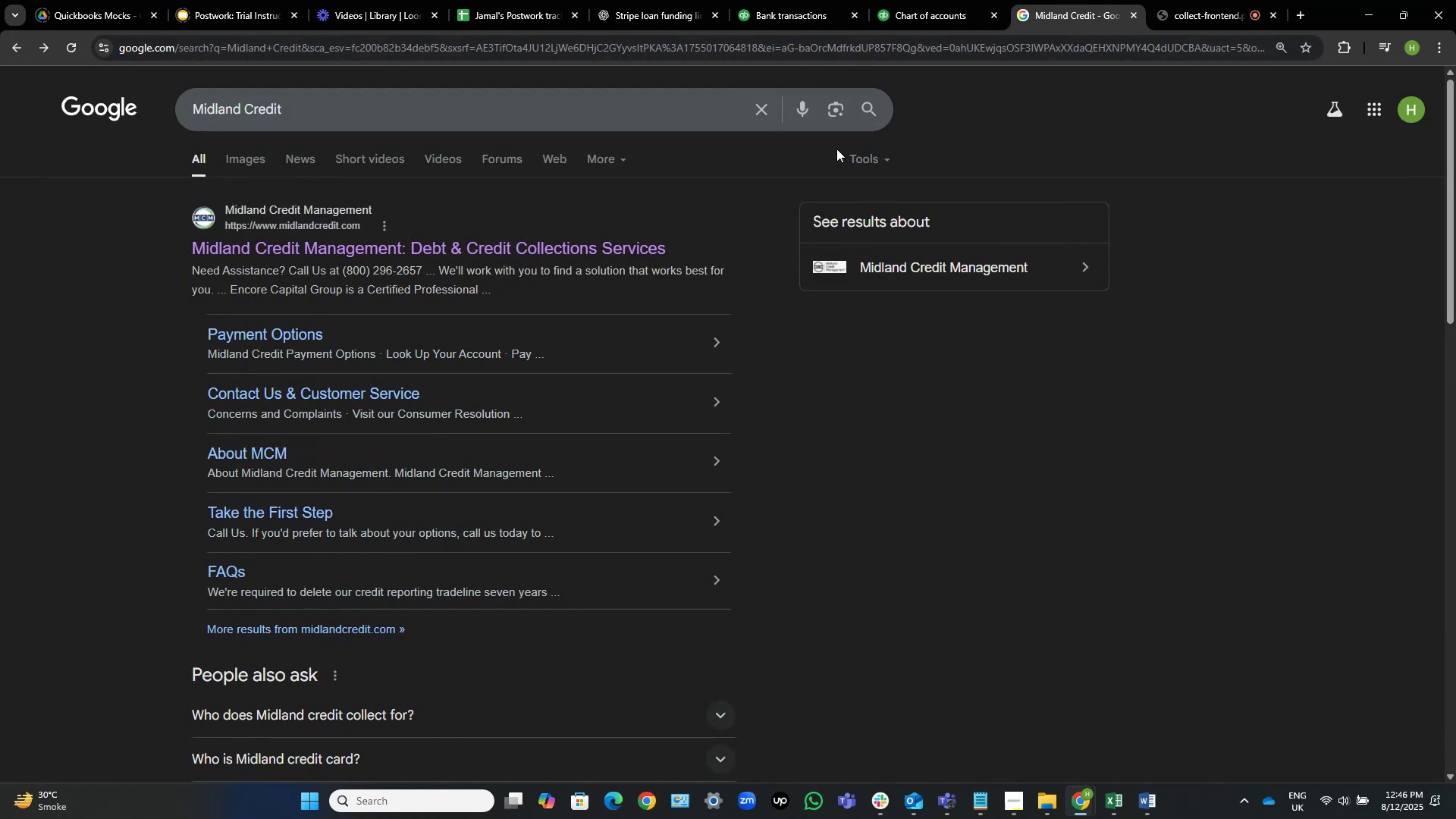 
scroll: coordinate [910, 238], scroll_direction: down, amount: 2.0
 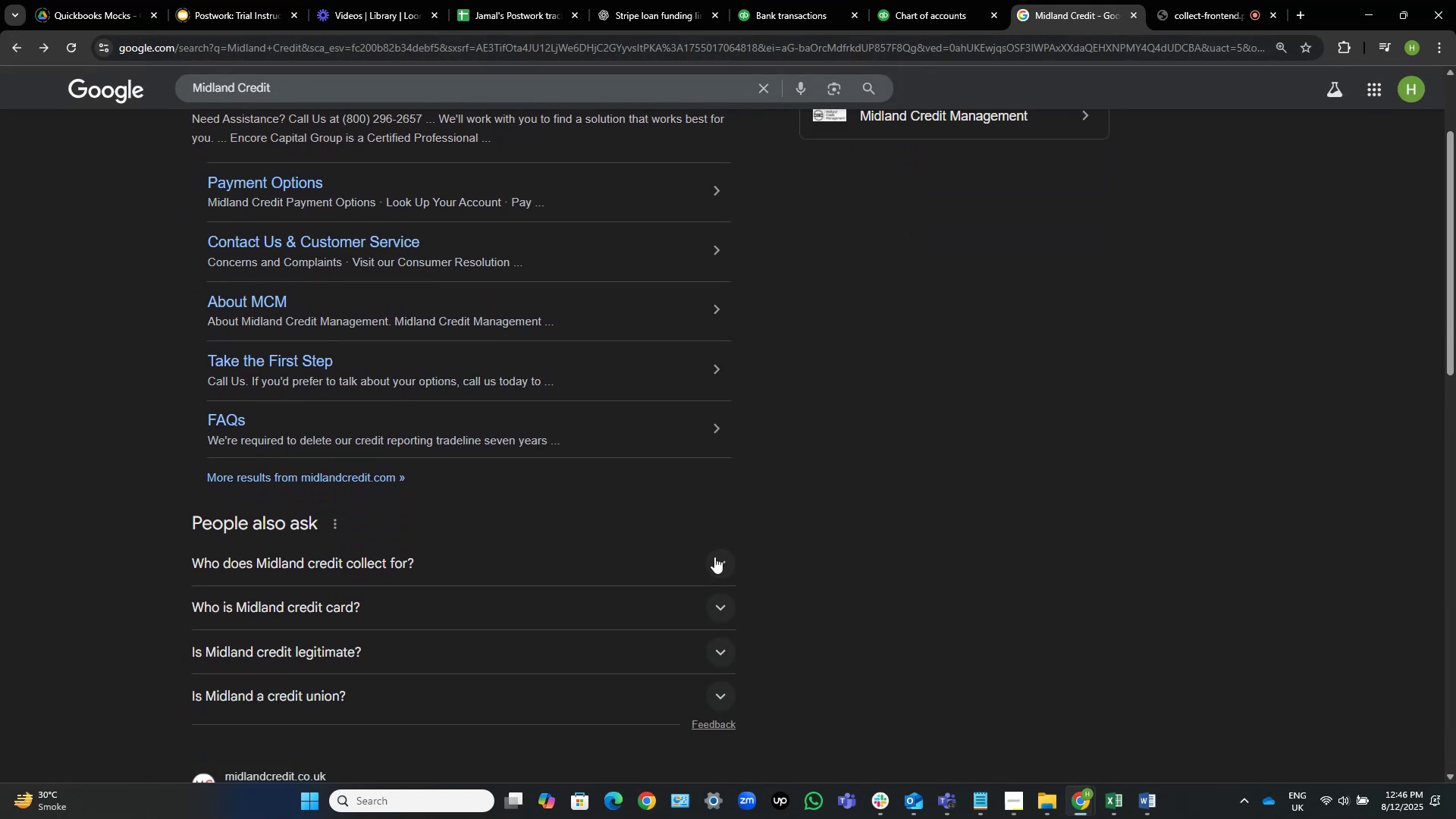 
left_click([716, 559])
 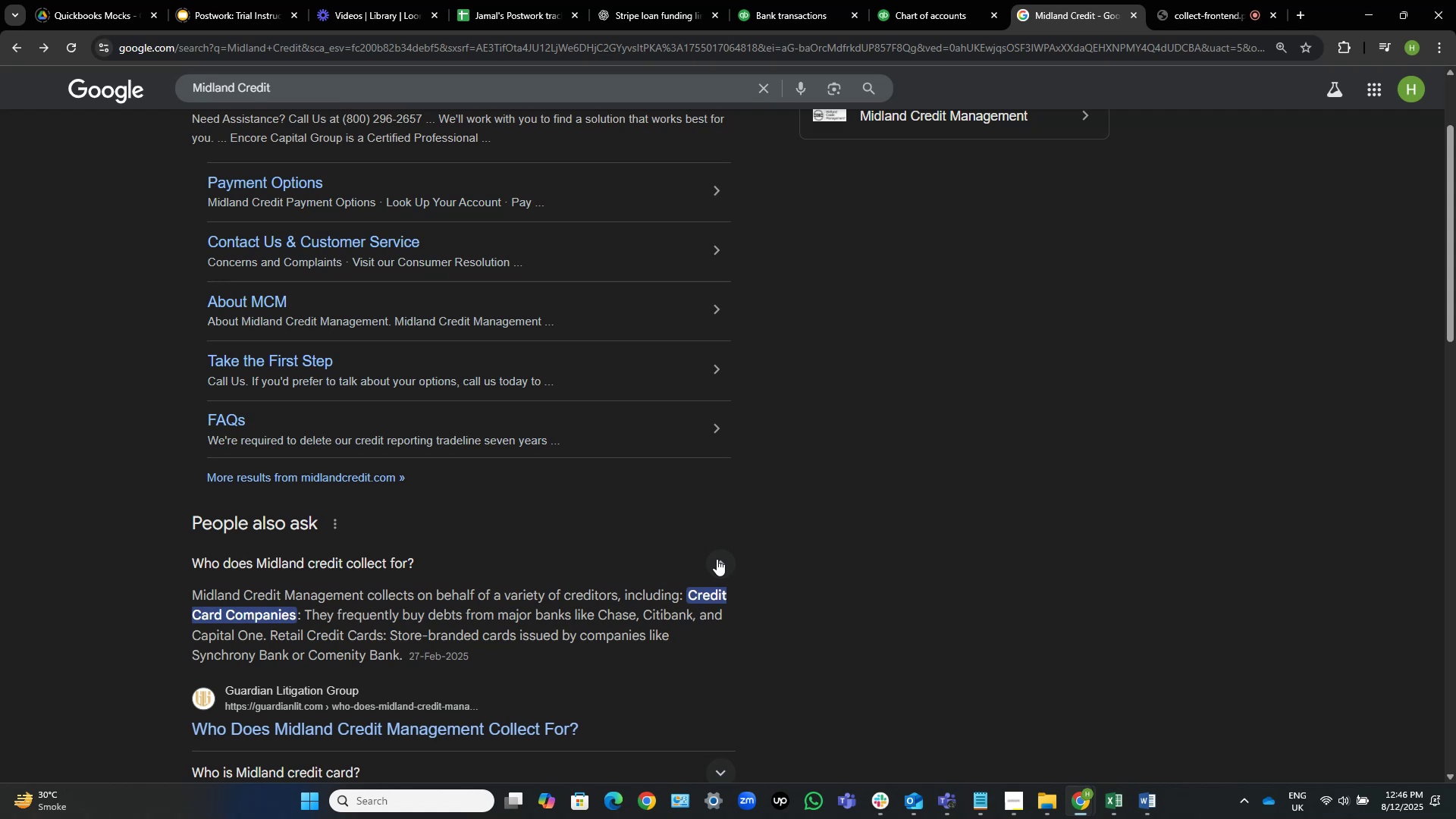 
left_click([717, 559])
 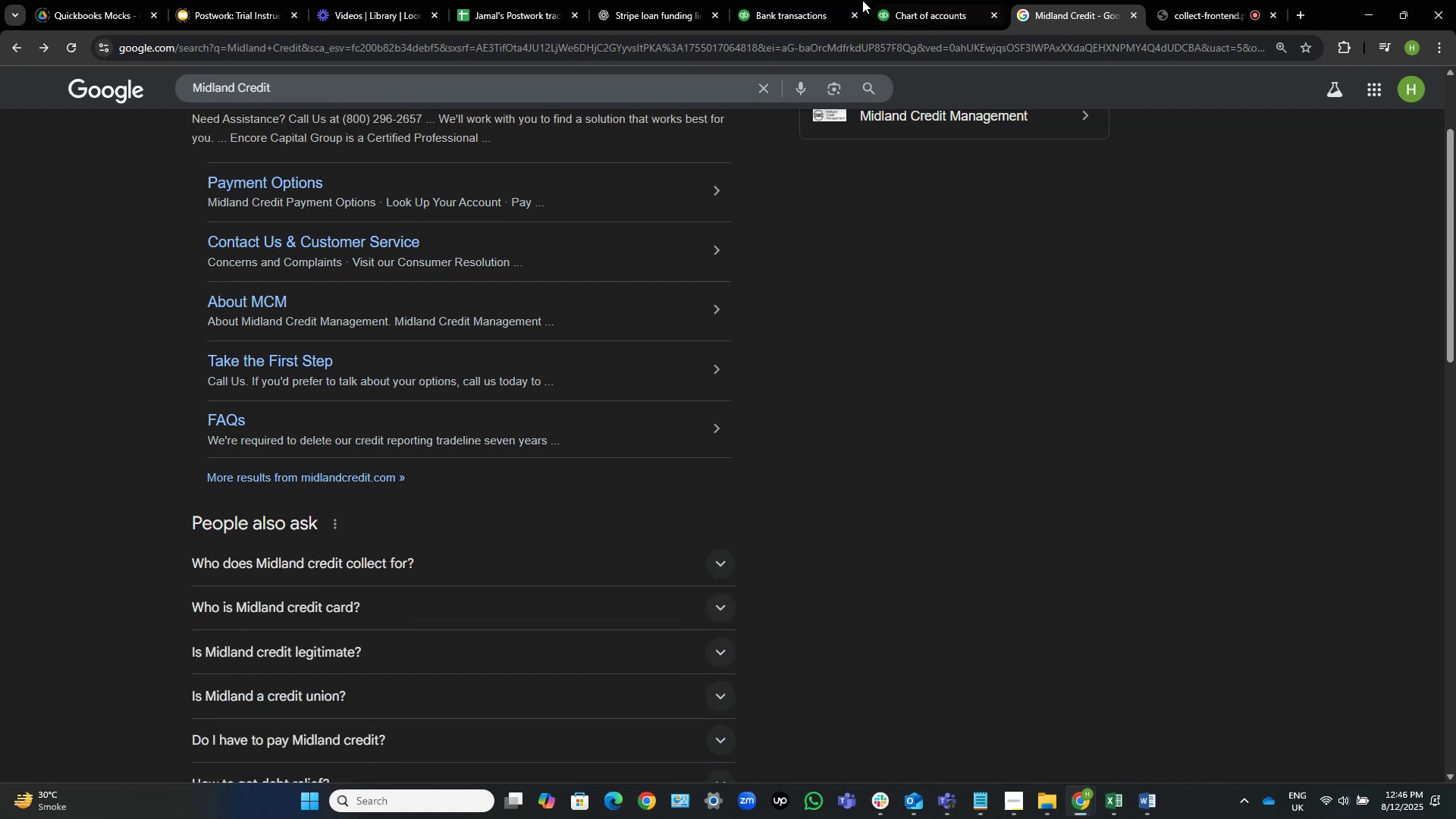 
left_click([809, 0])
 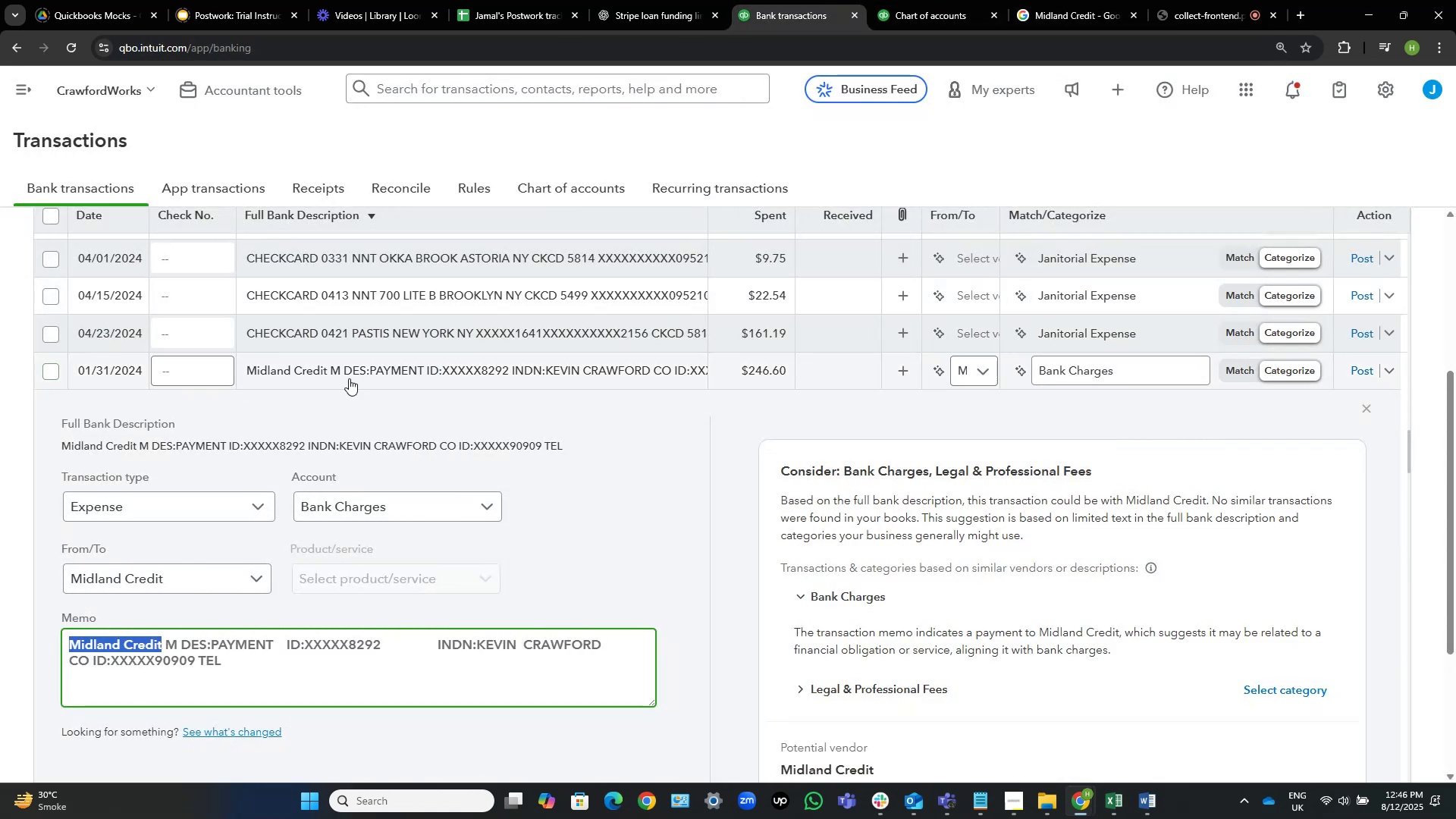 
wait(5.73)
 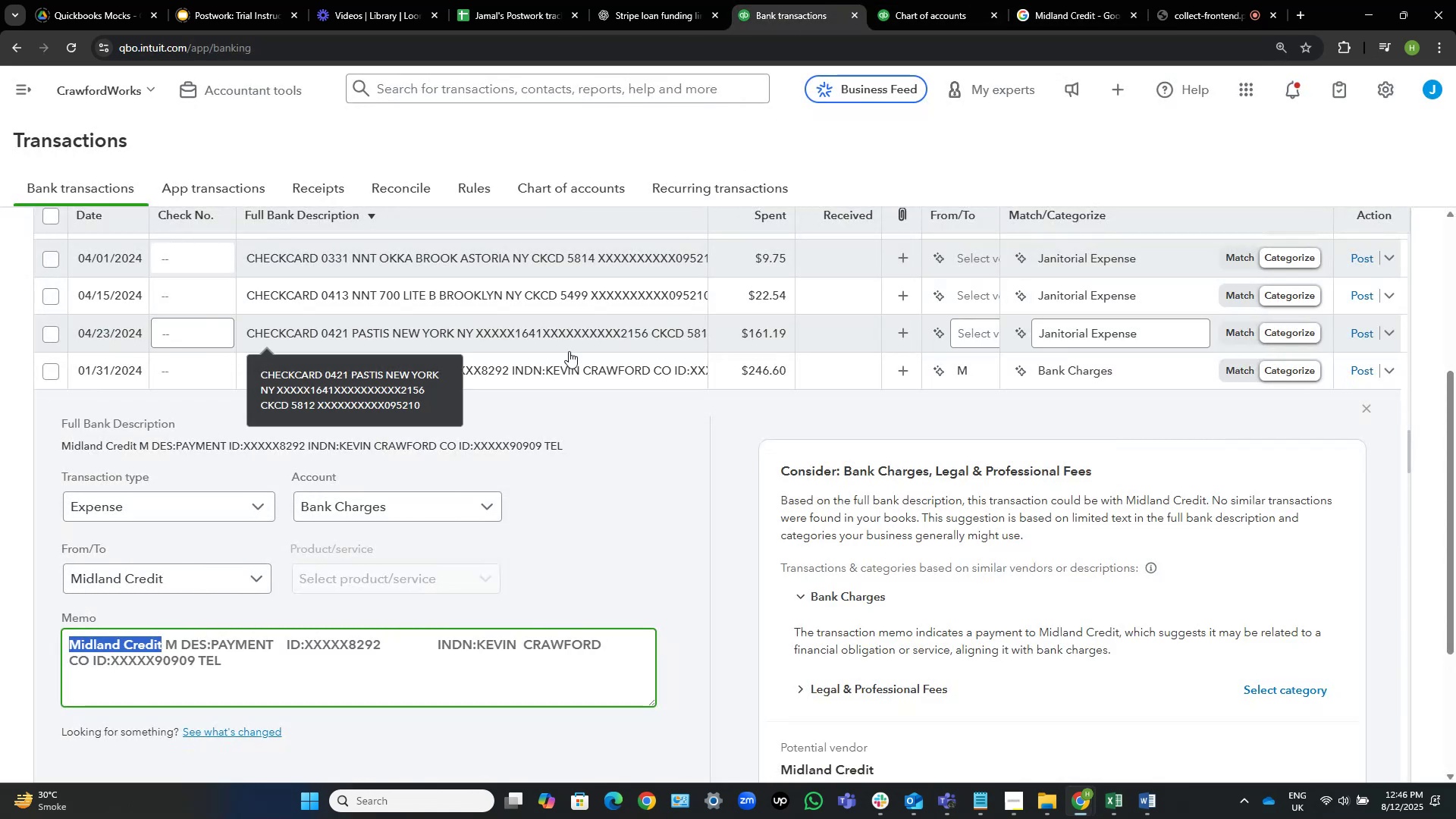 
left_click([457, 372])
 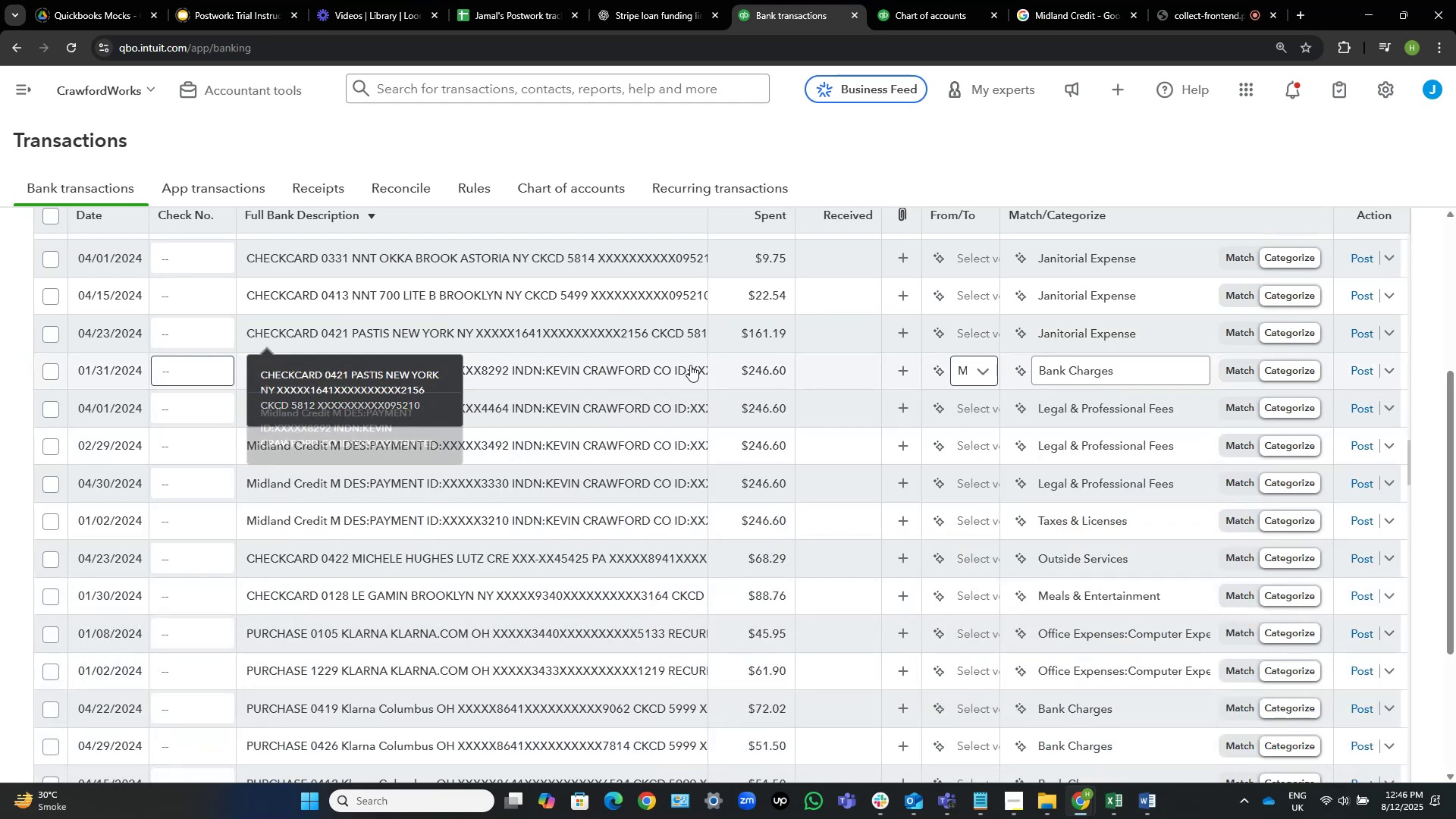 
wait(7.07)
 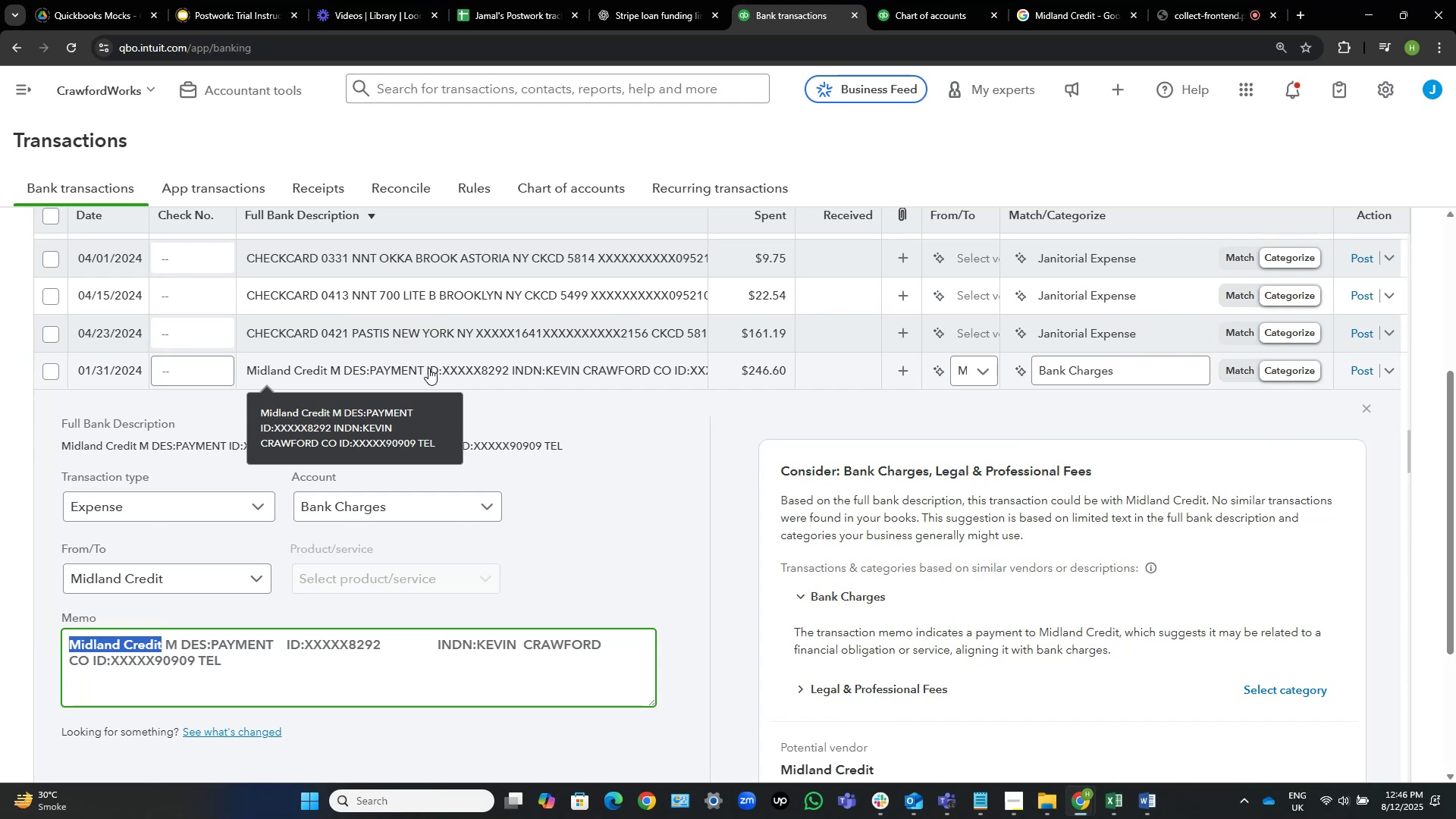 
left_click([977, 410])
 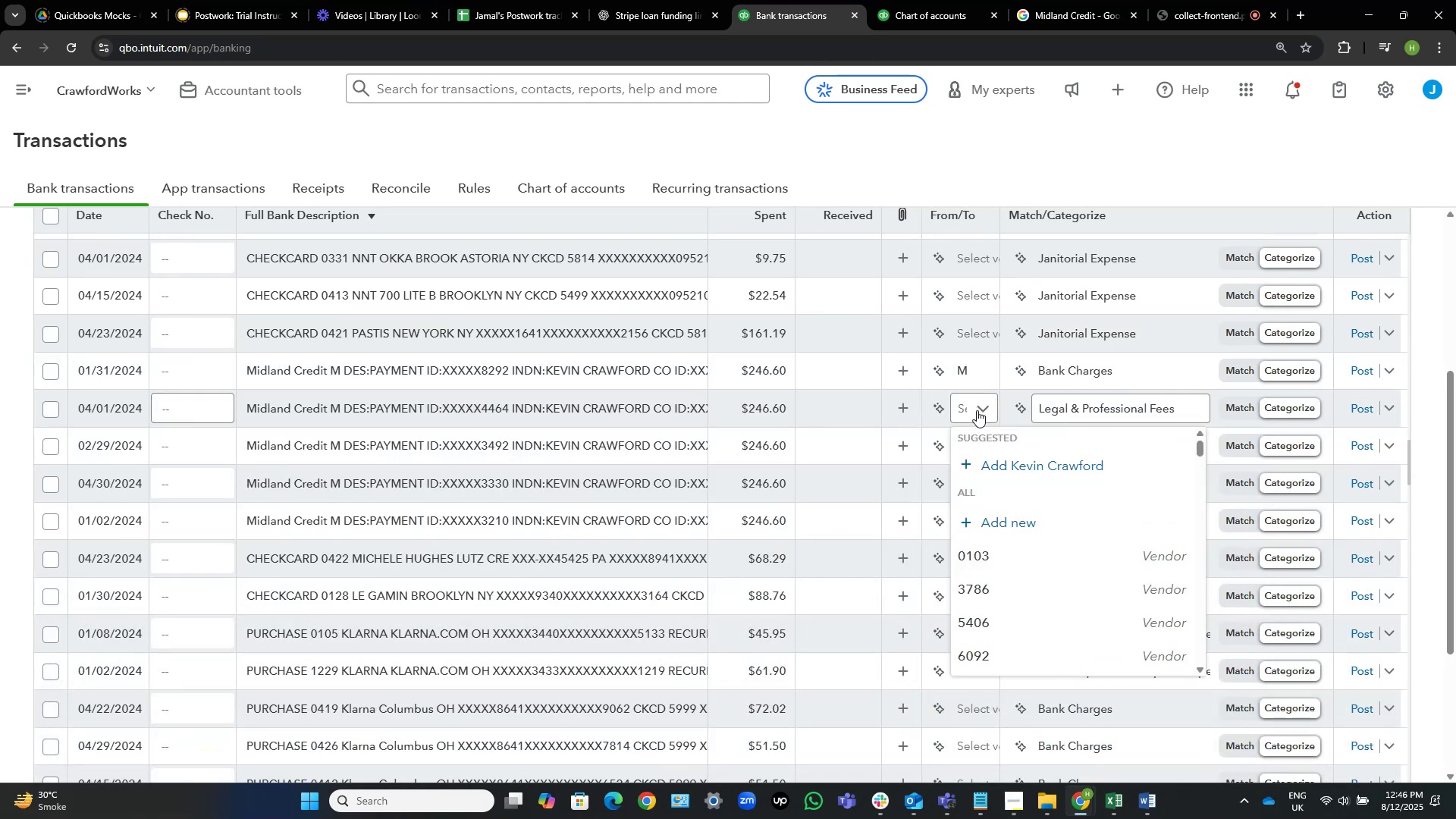 
left_click([967, 406])
 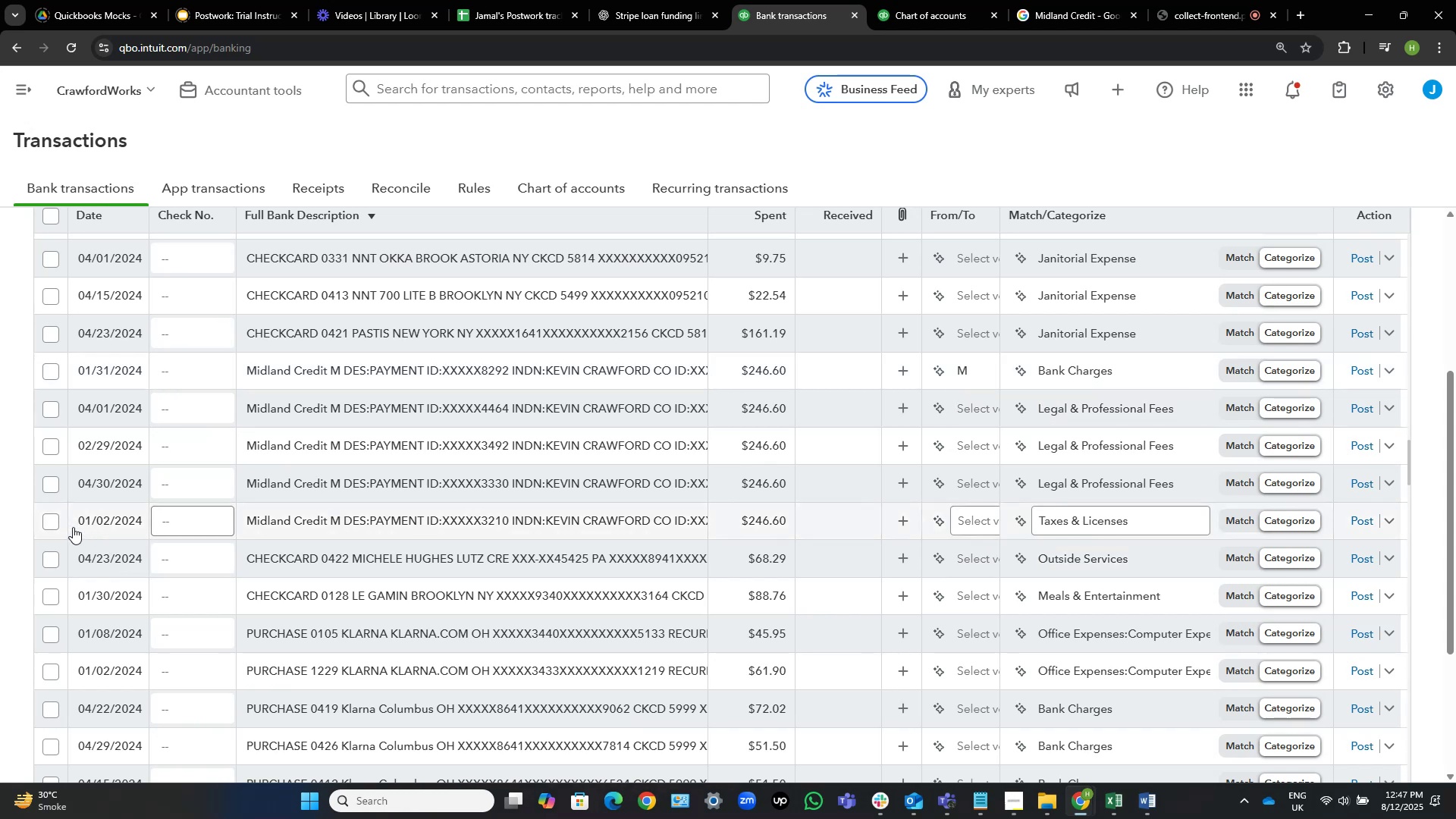 
left_click([54, 525])
 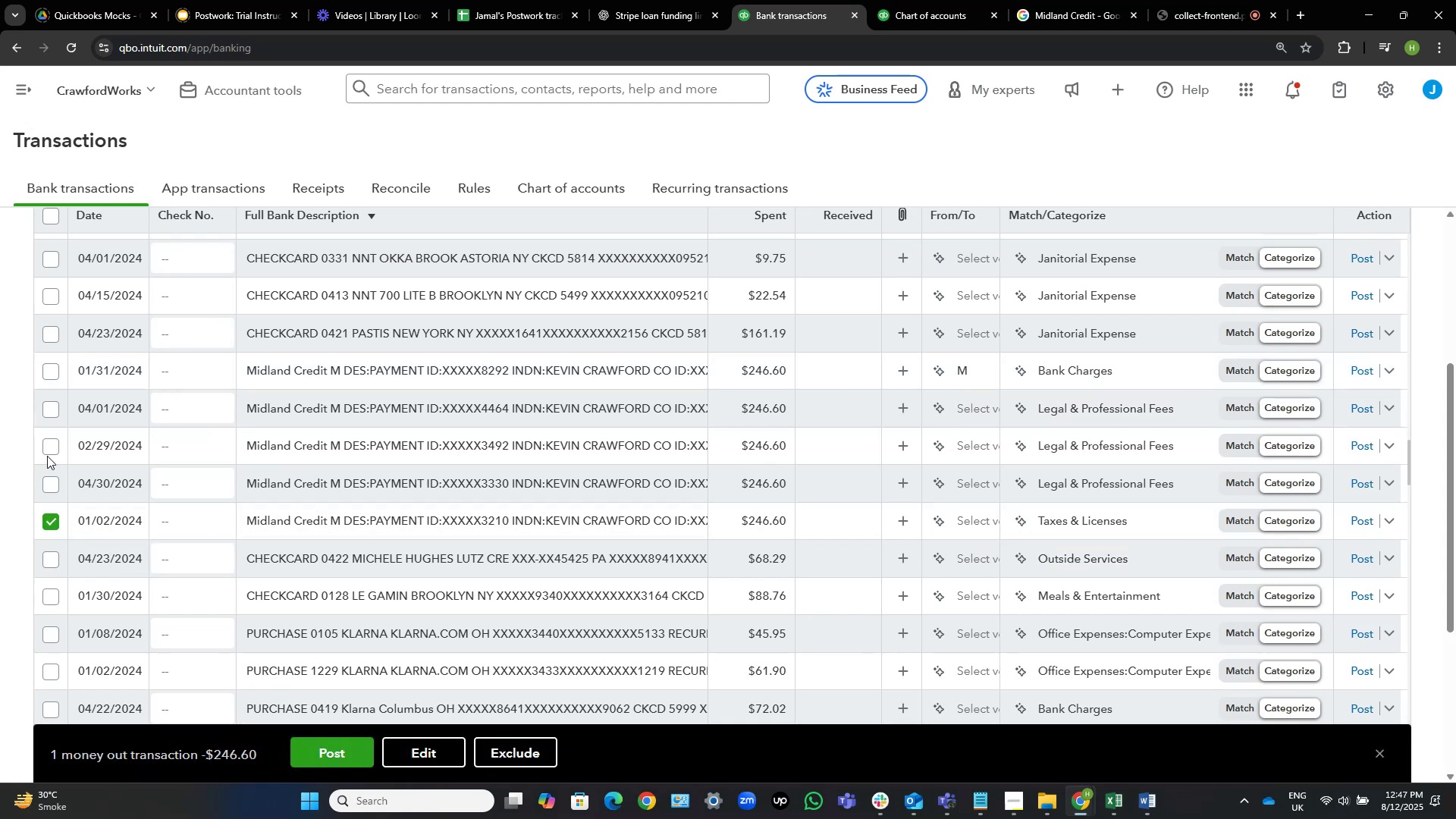 
left_click([50, 372])
 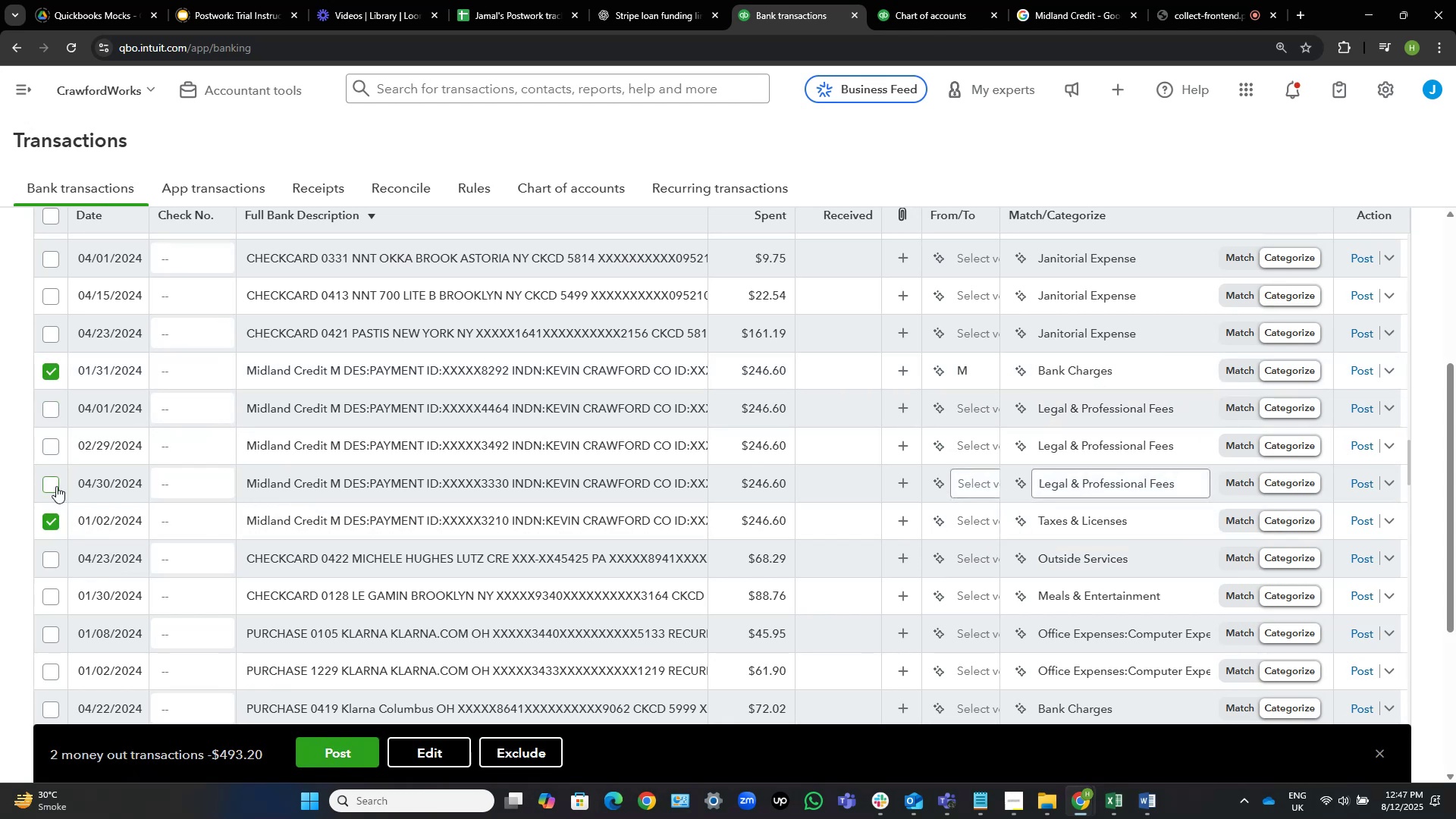 
left_click([54, 489])
 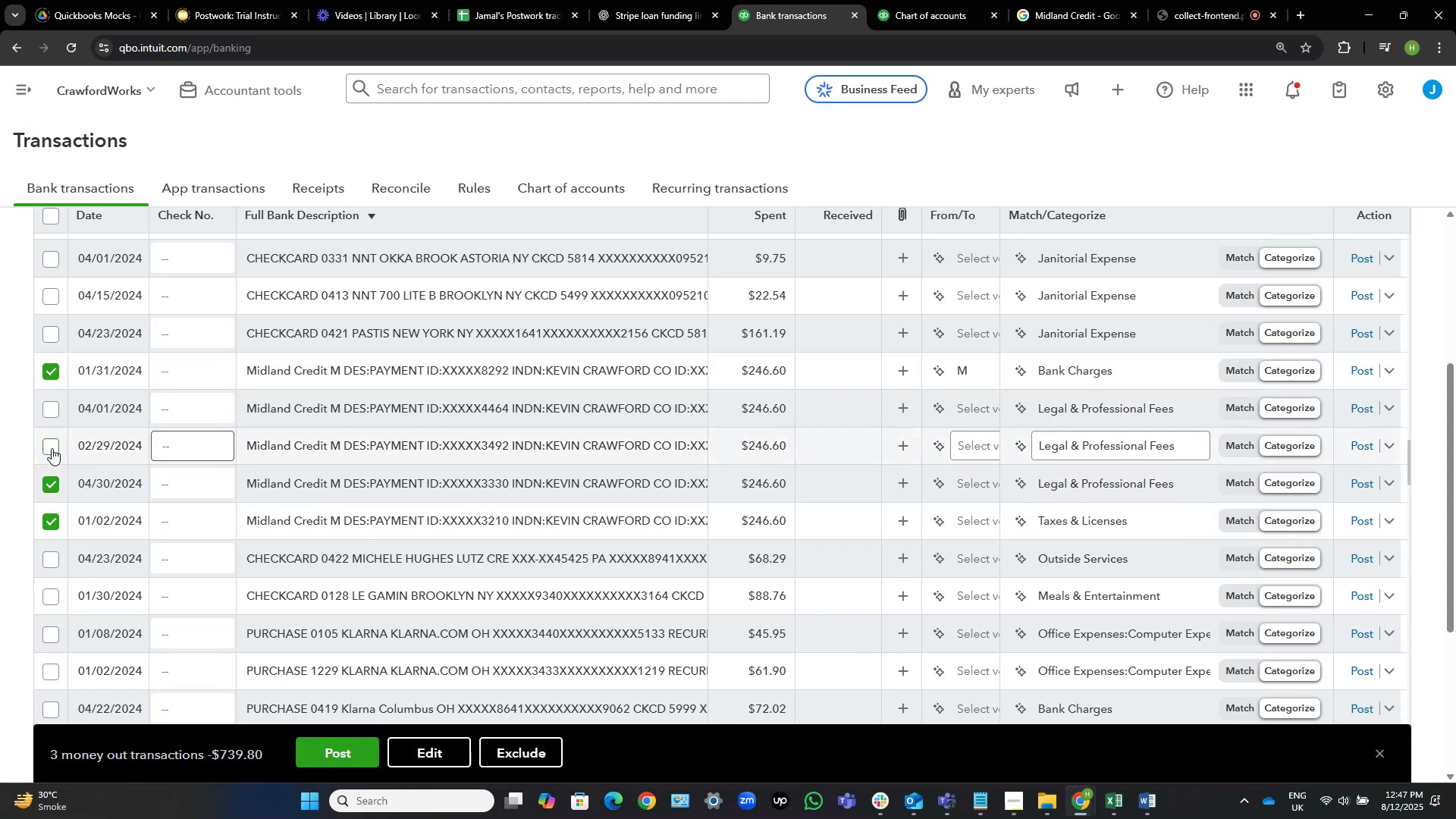 
left_click([52, 447])
 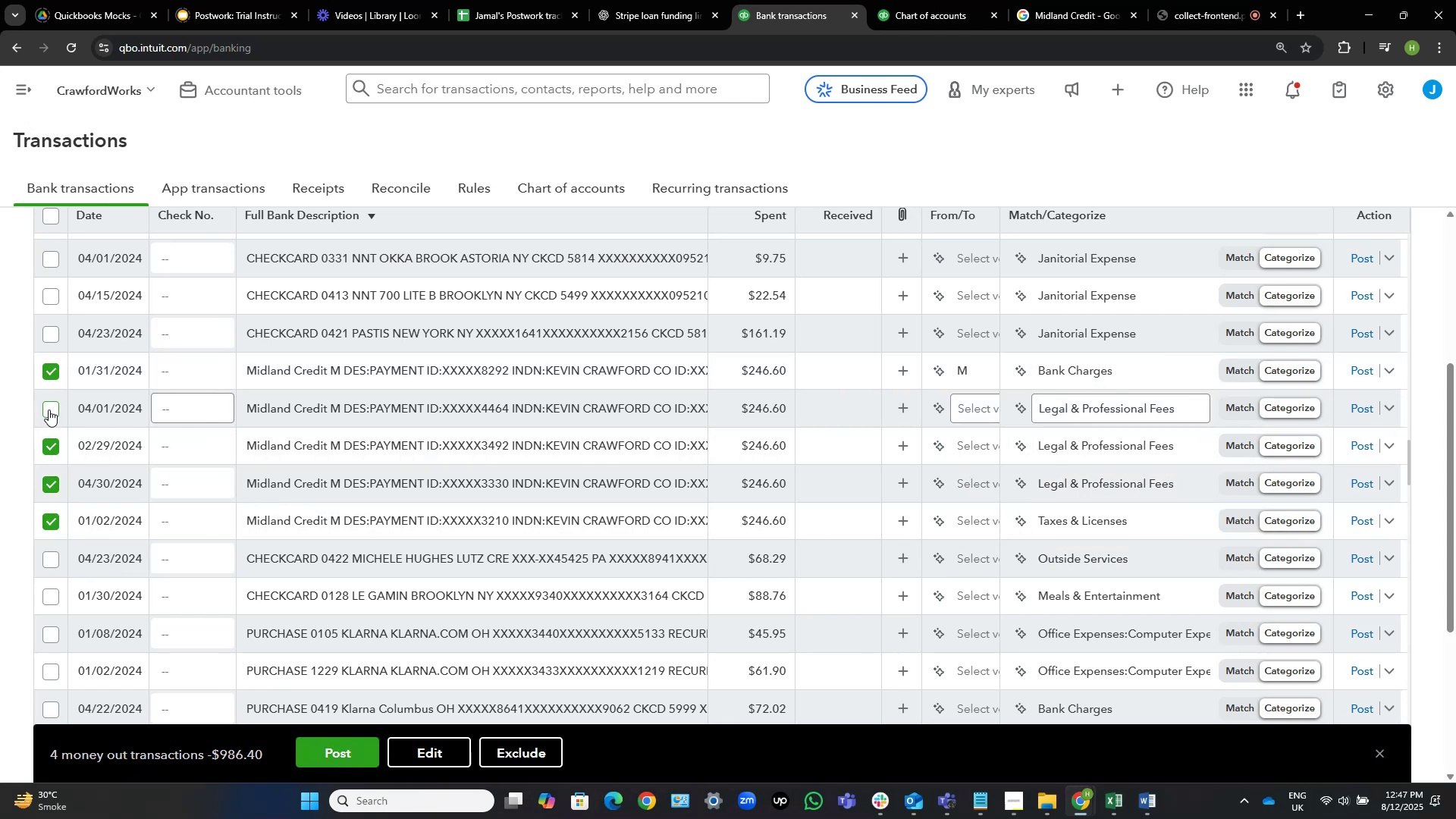 
left_click([49, 410])
 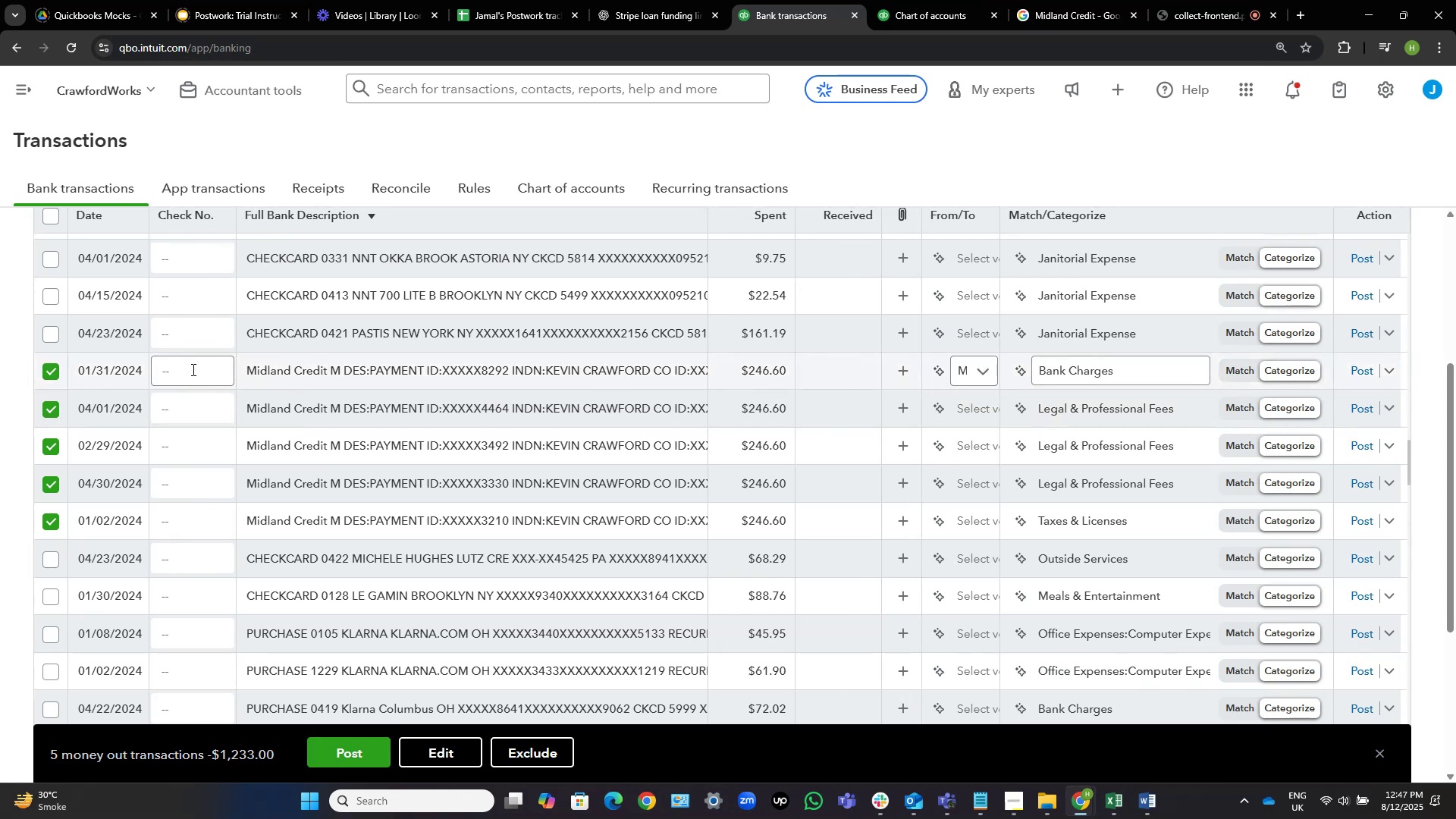 
wait(9.26)
 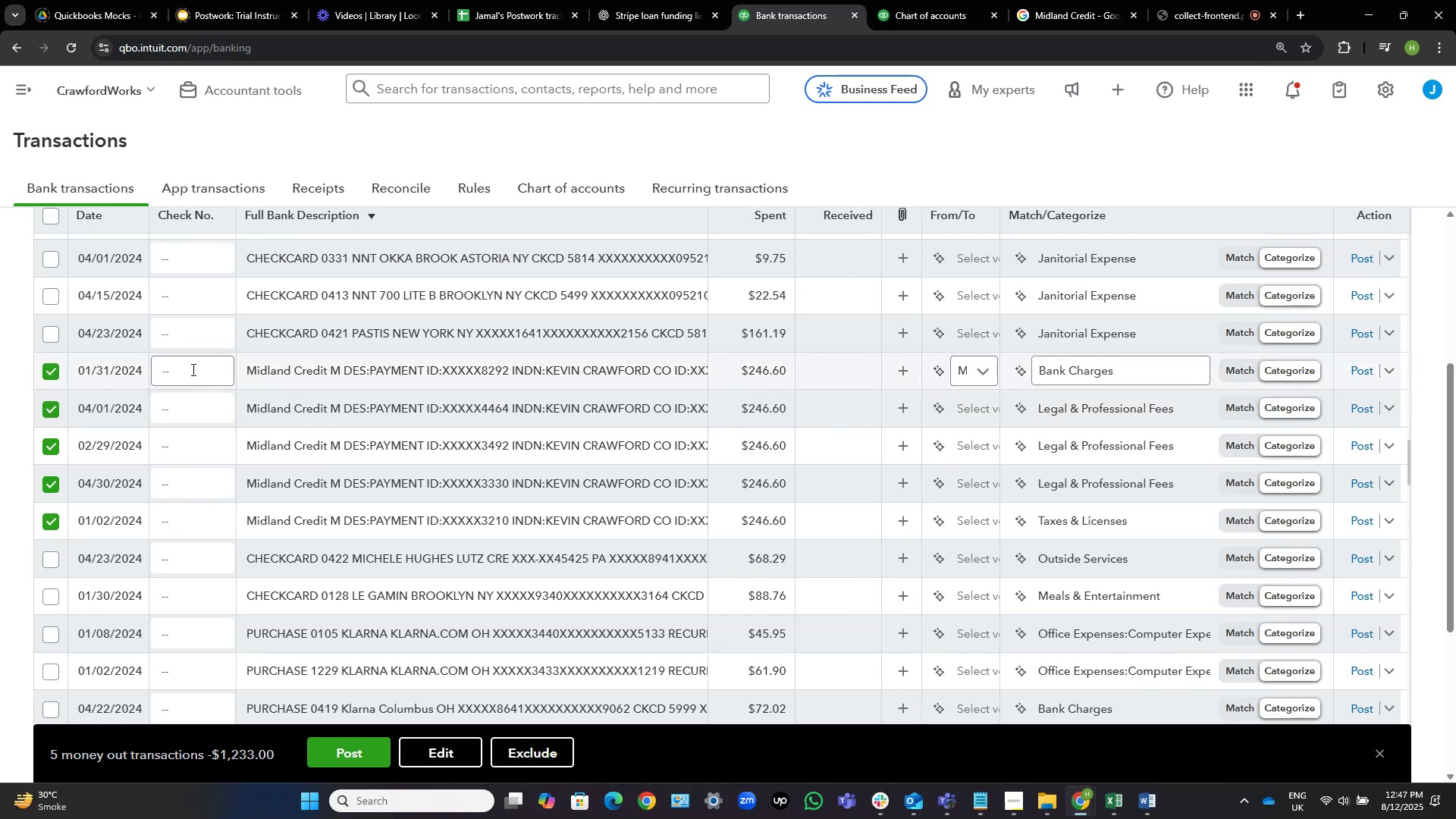 
left_click([434, 751])
 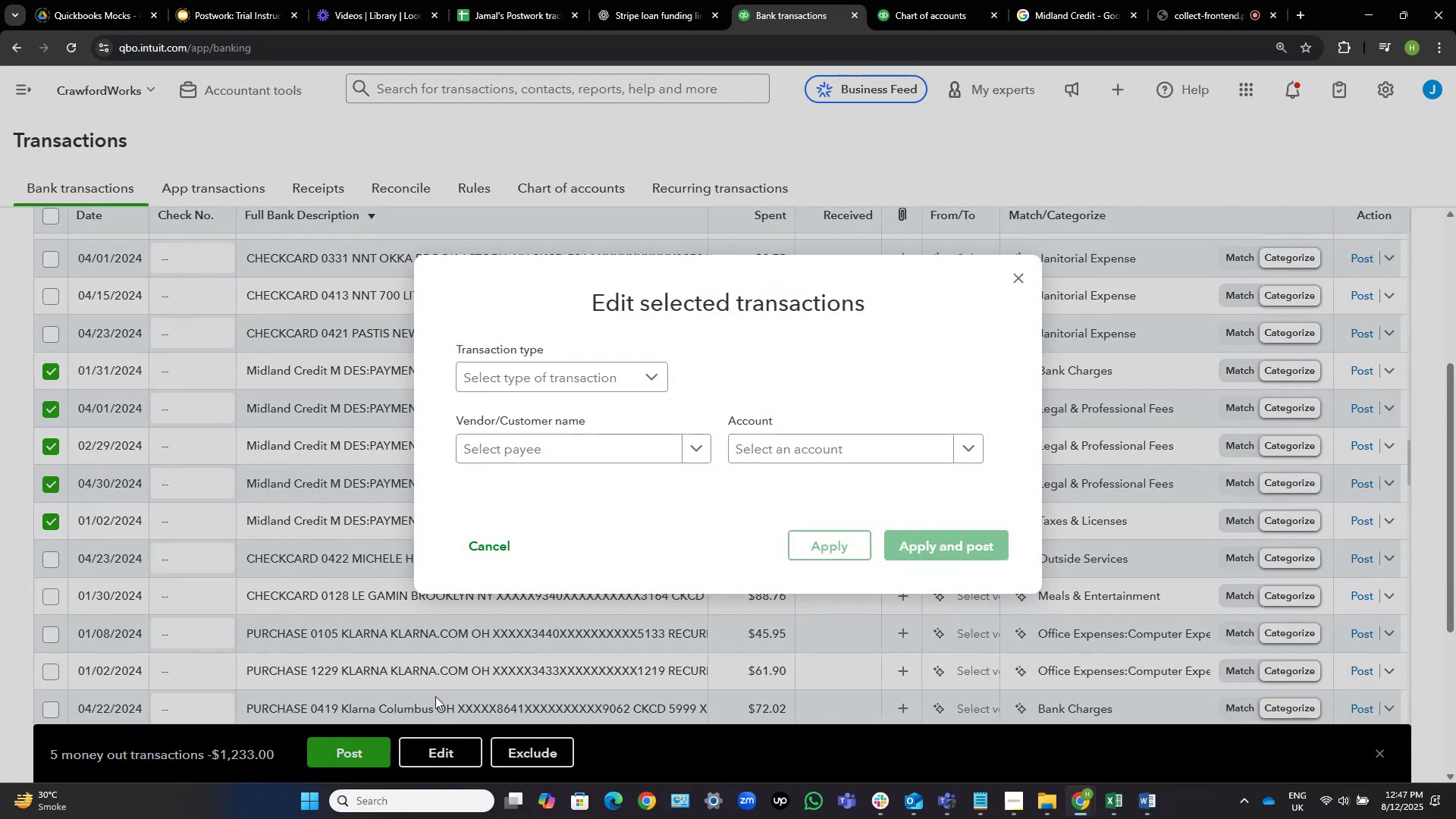 
left_click([592, 438])
 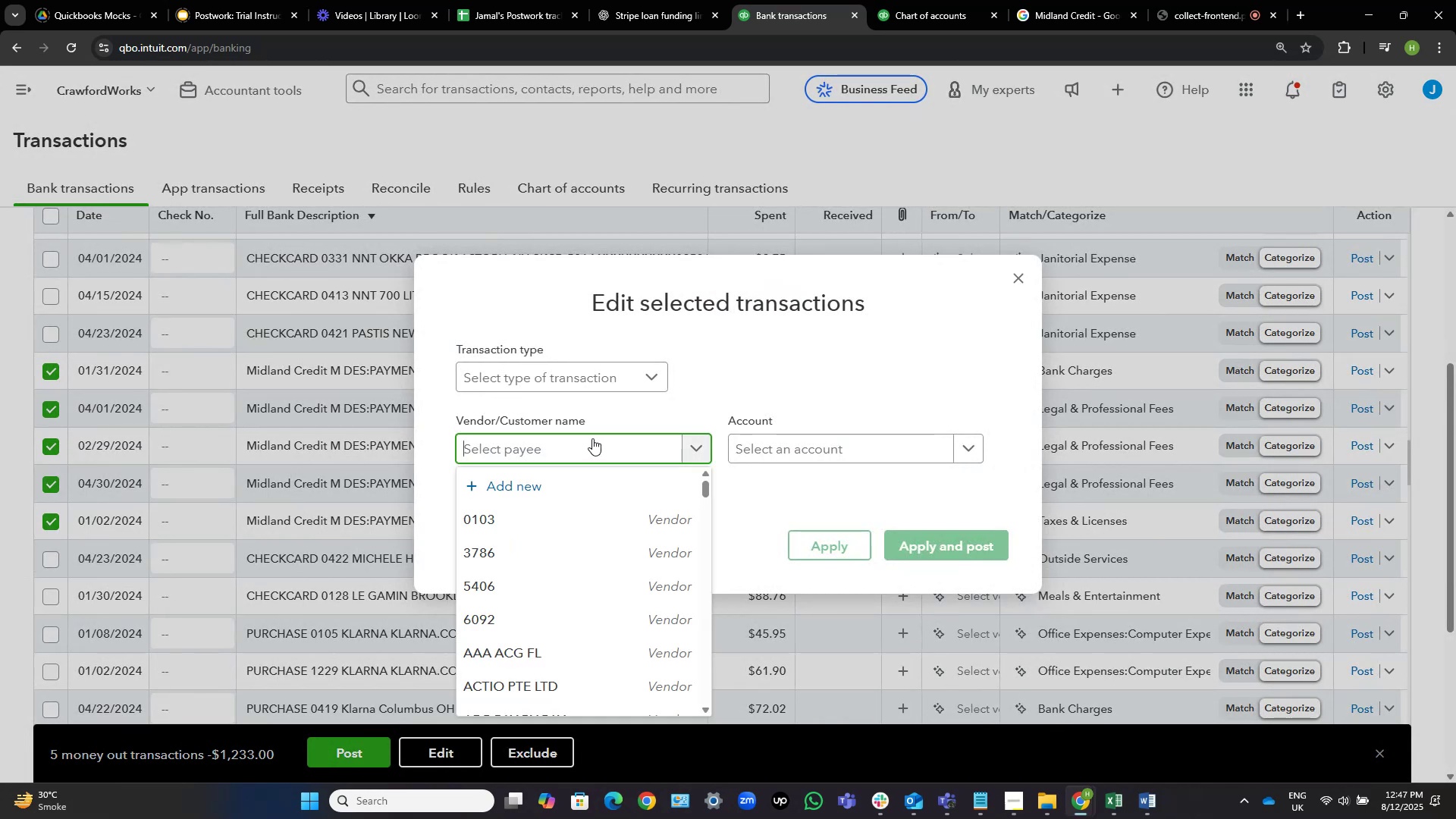 
type(midl)
 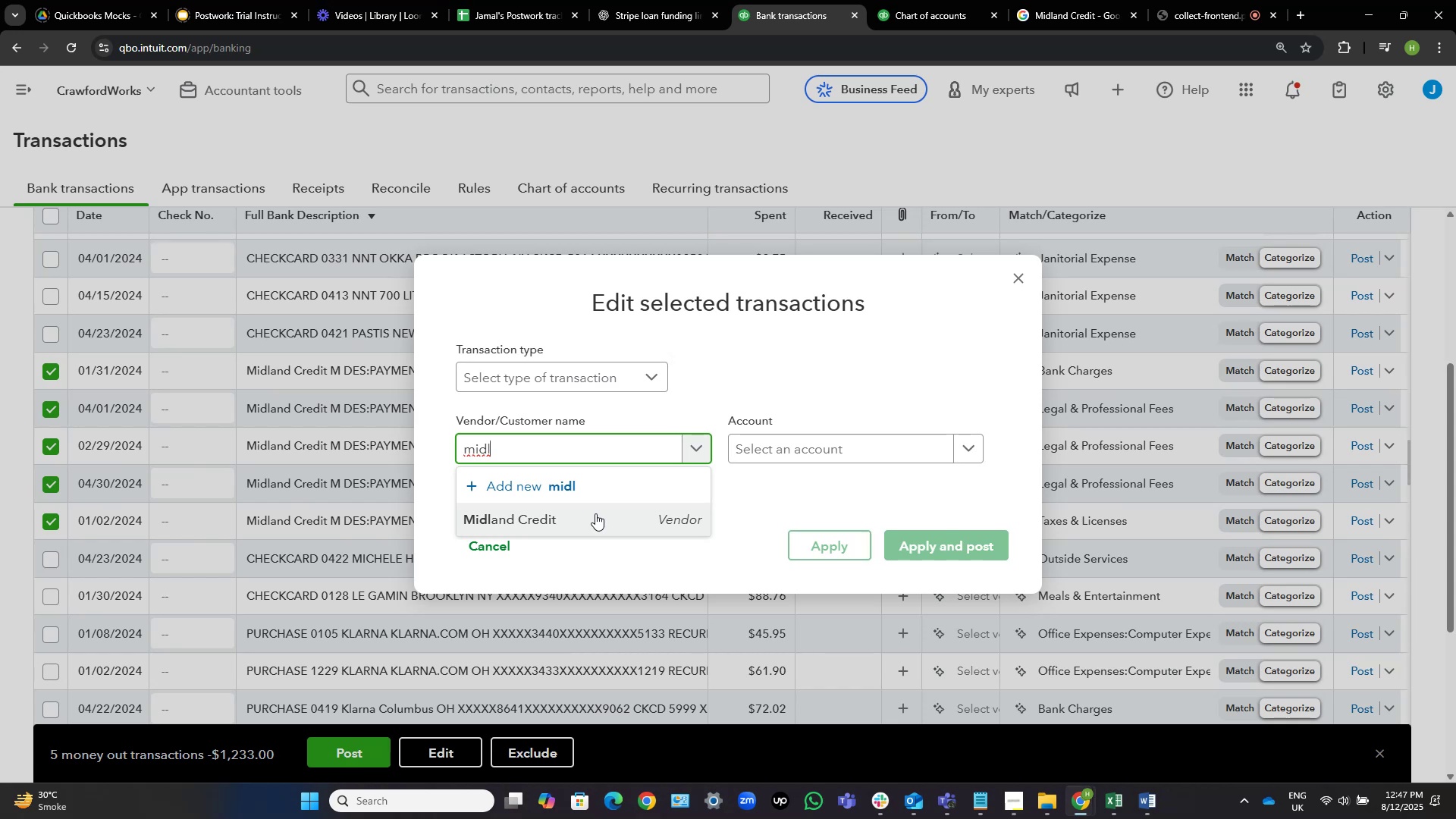 
left_click([595, 513])
 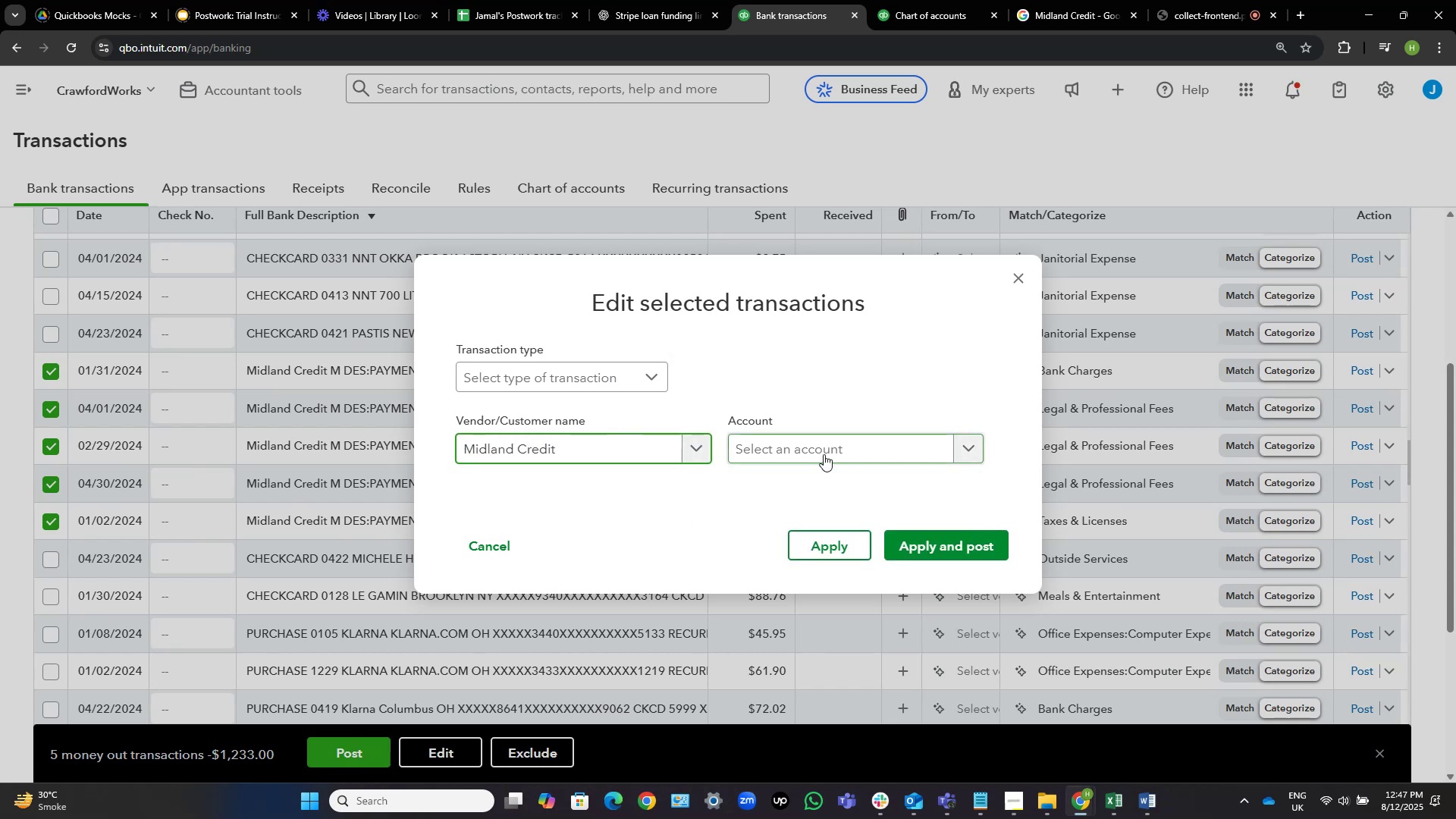 
left_click([784, 454])
 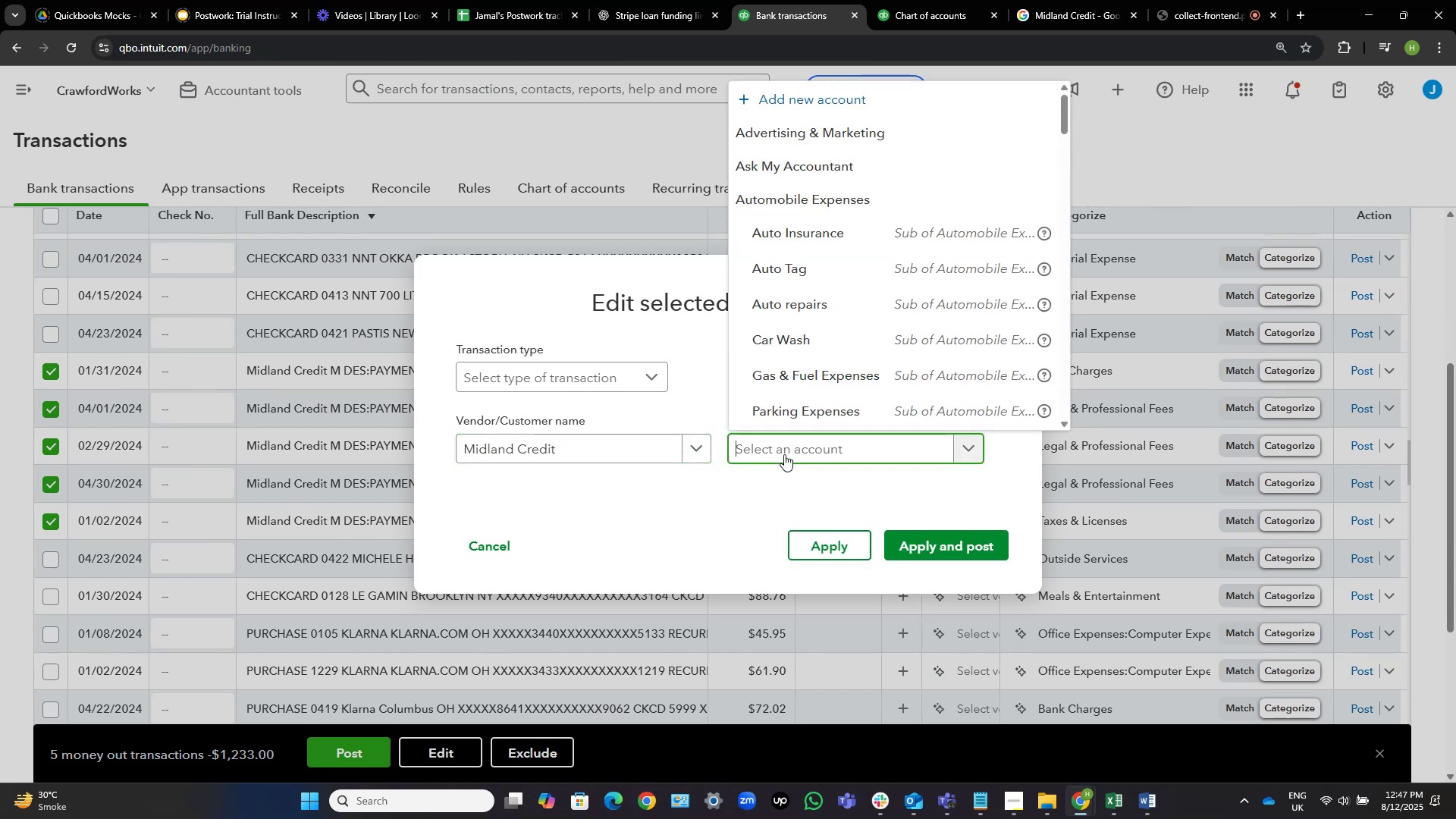 
wait(5.74)
 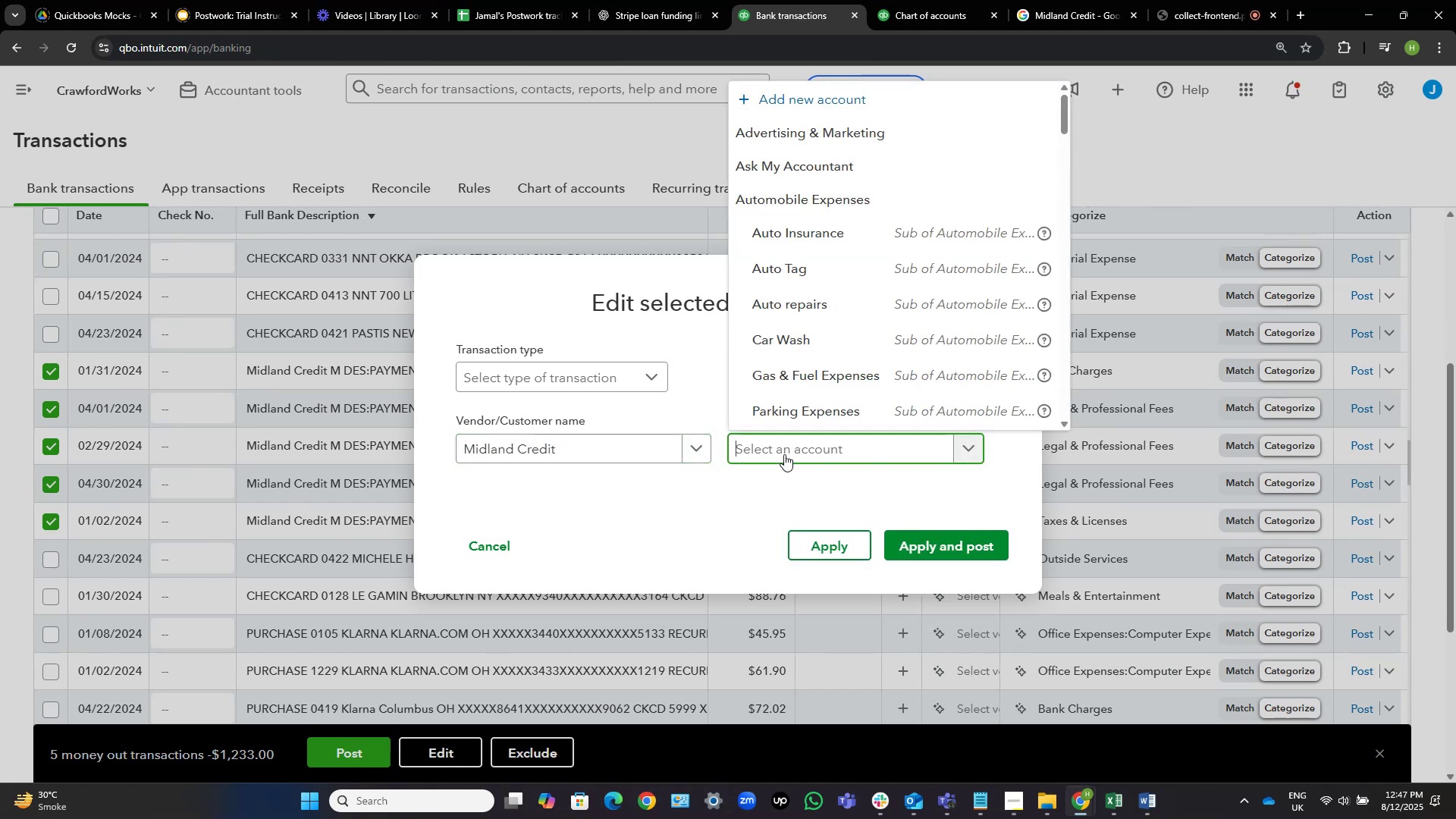 
type(due)
 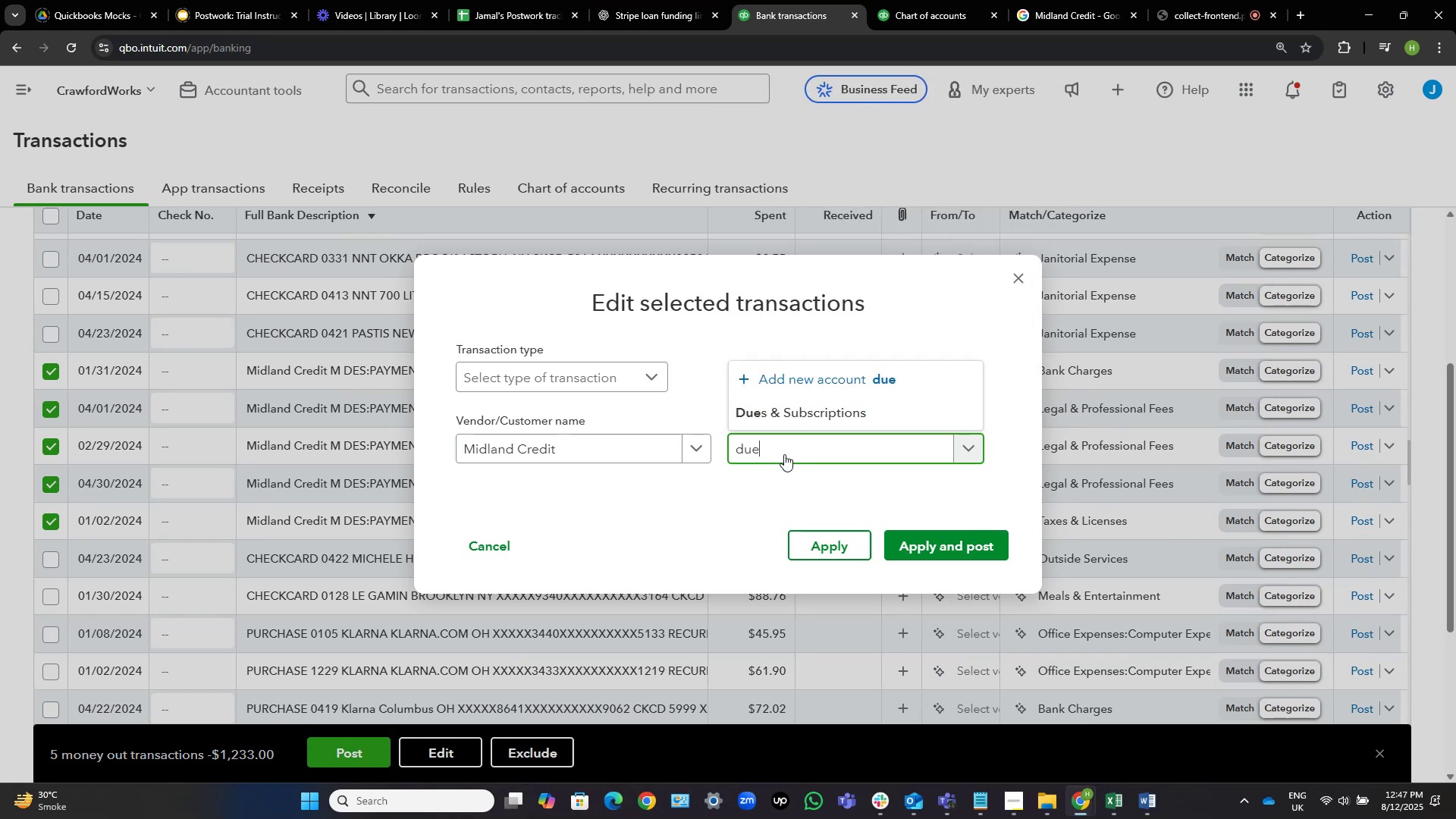 
wait(5.84)
 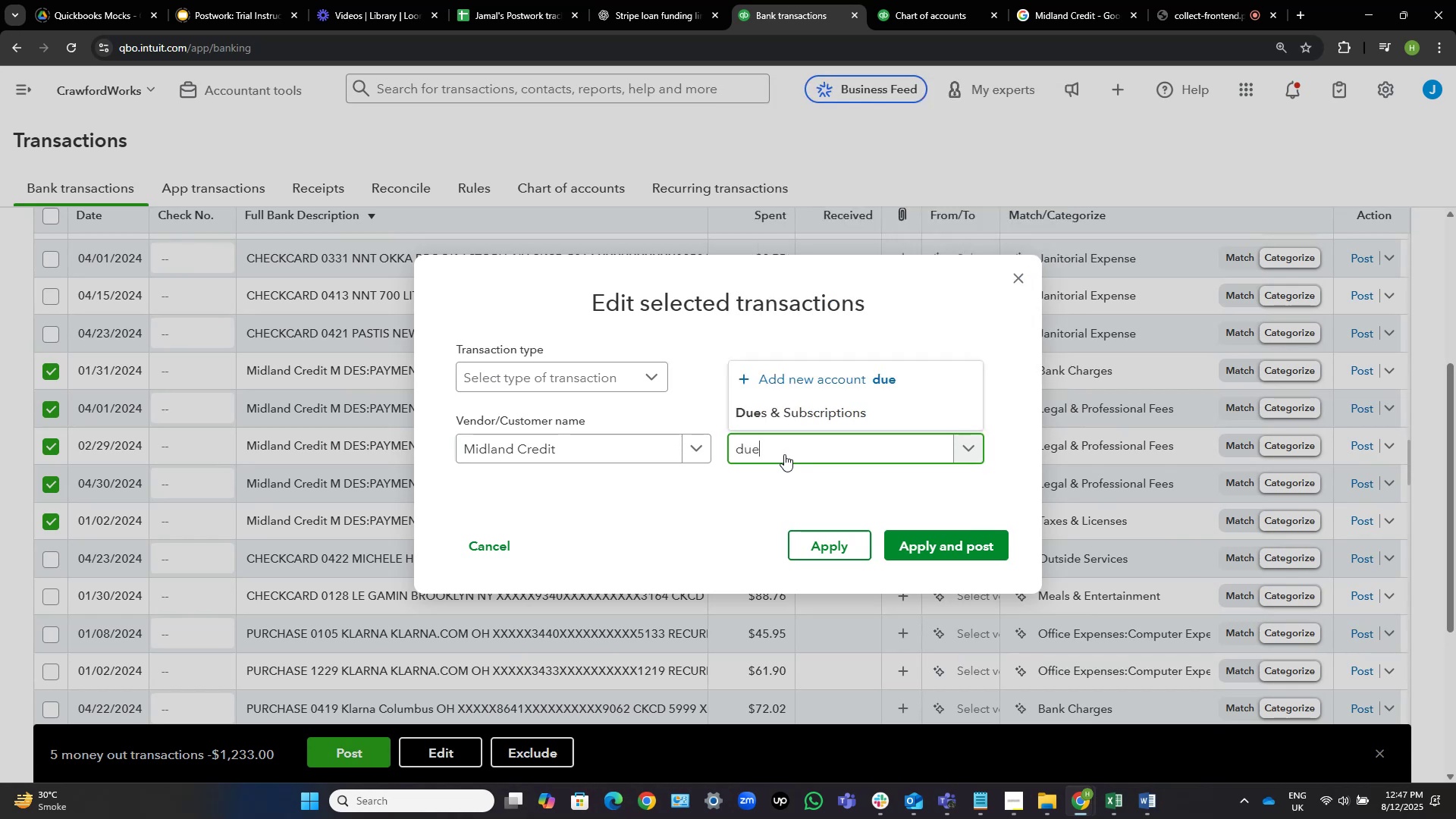 
left_click([843, 408])
 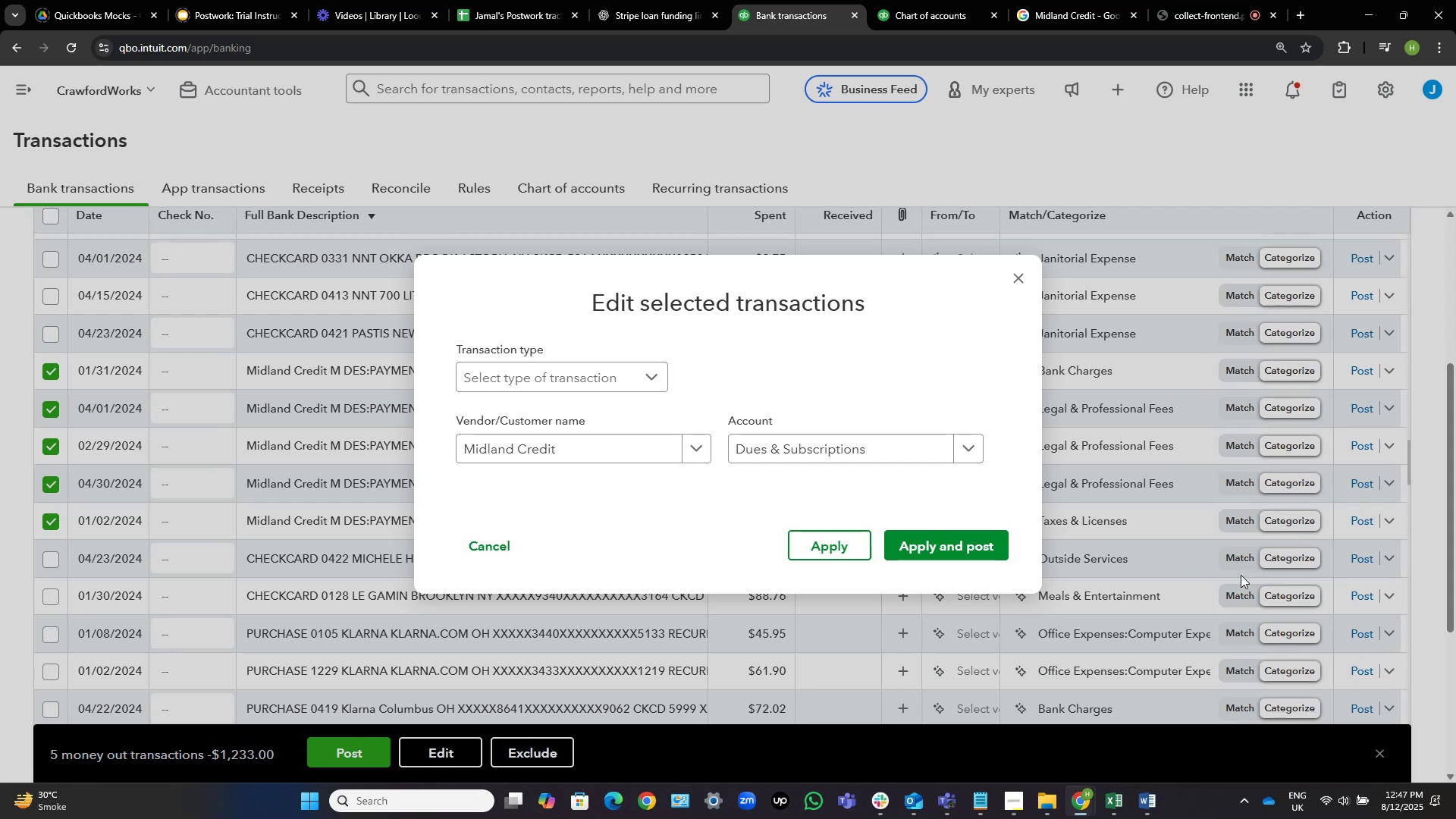 
wait(7.26)
 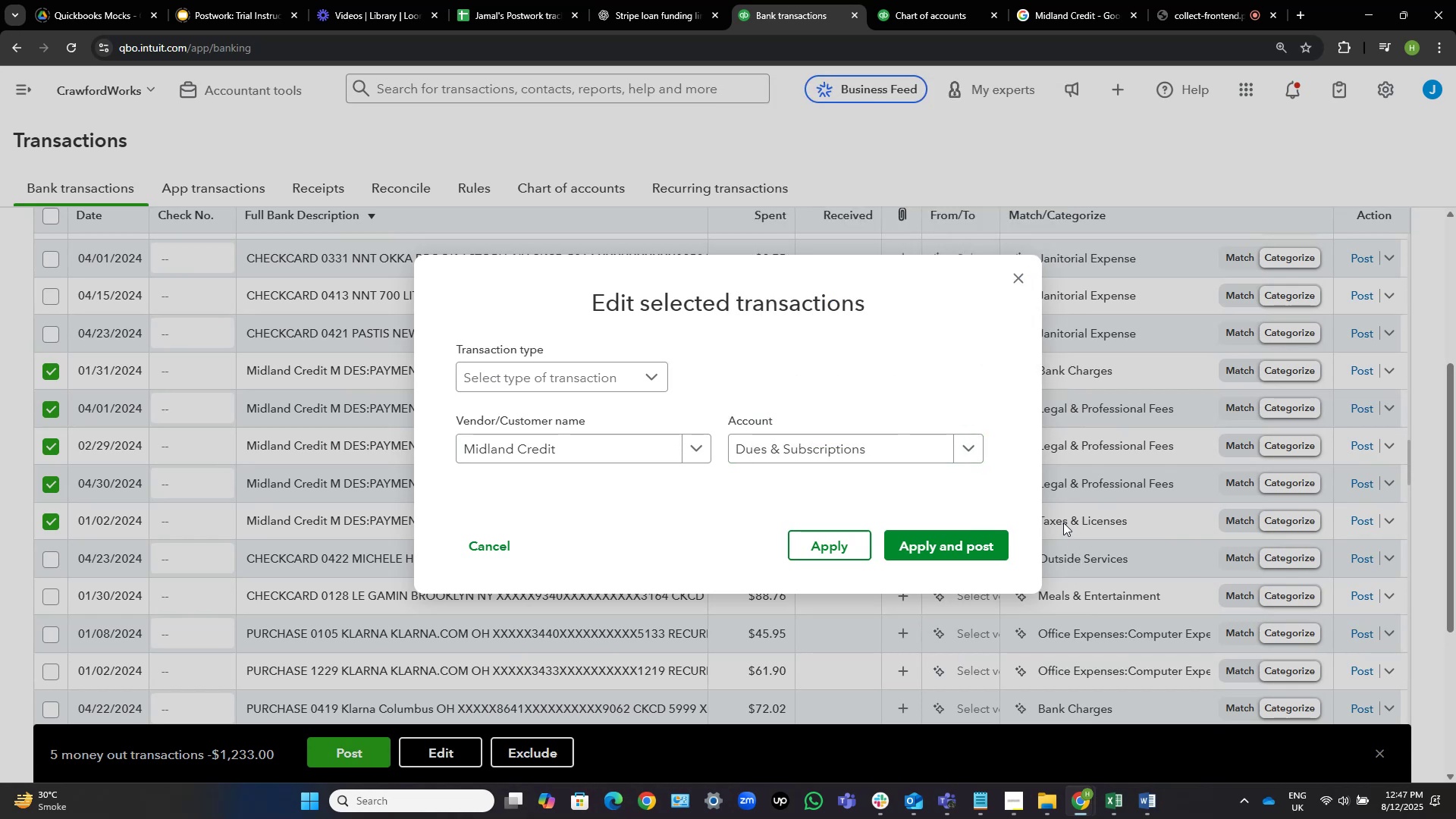 
left_click([969, 546])
 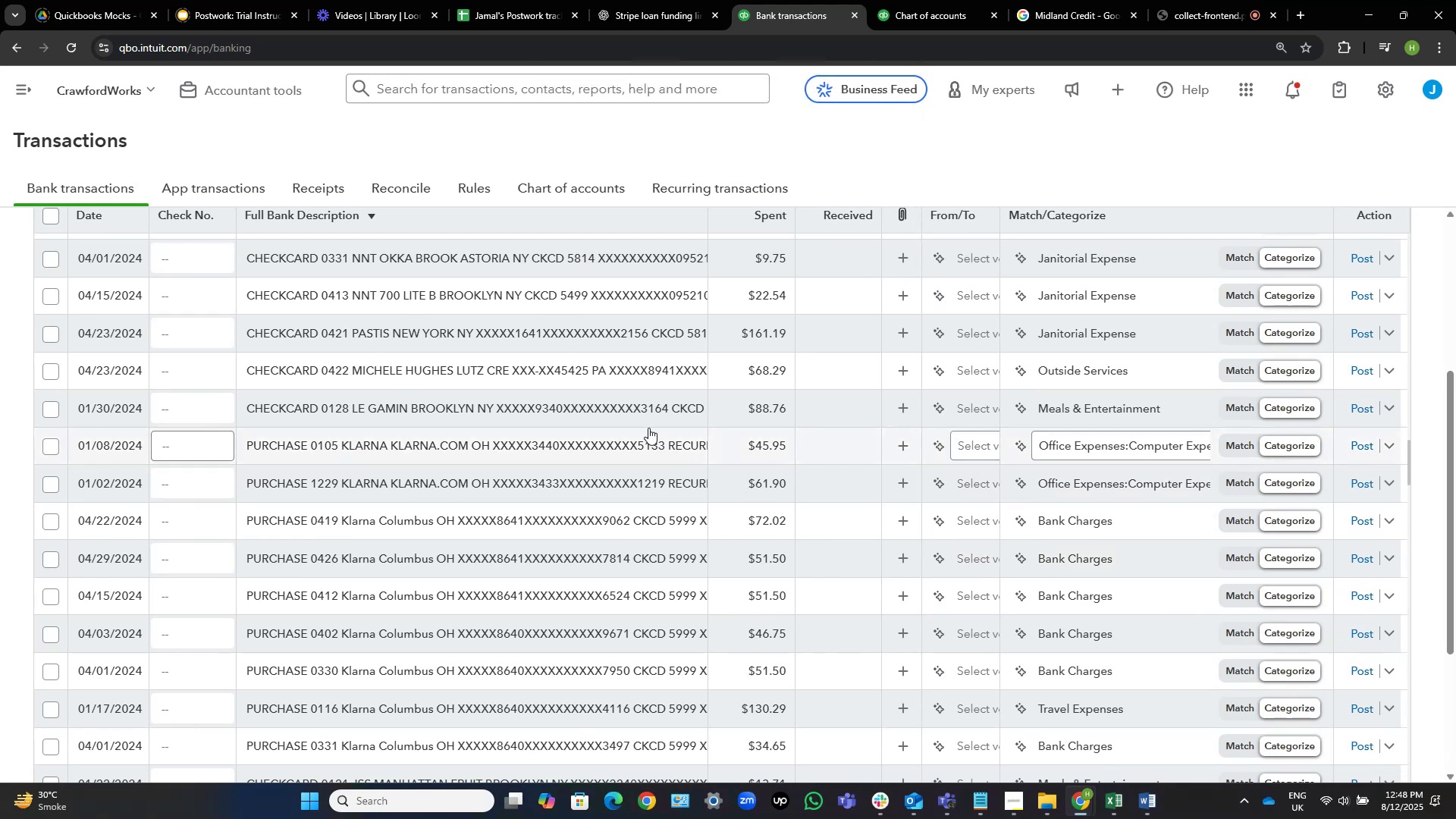 
wait(13.95)
 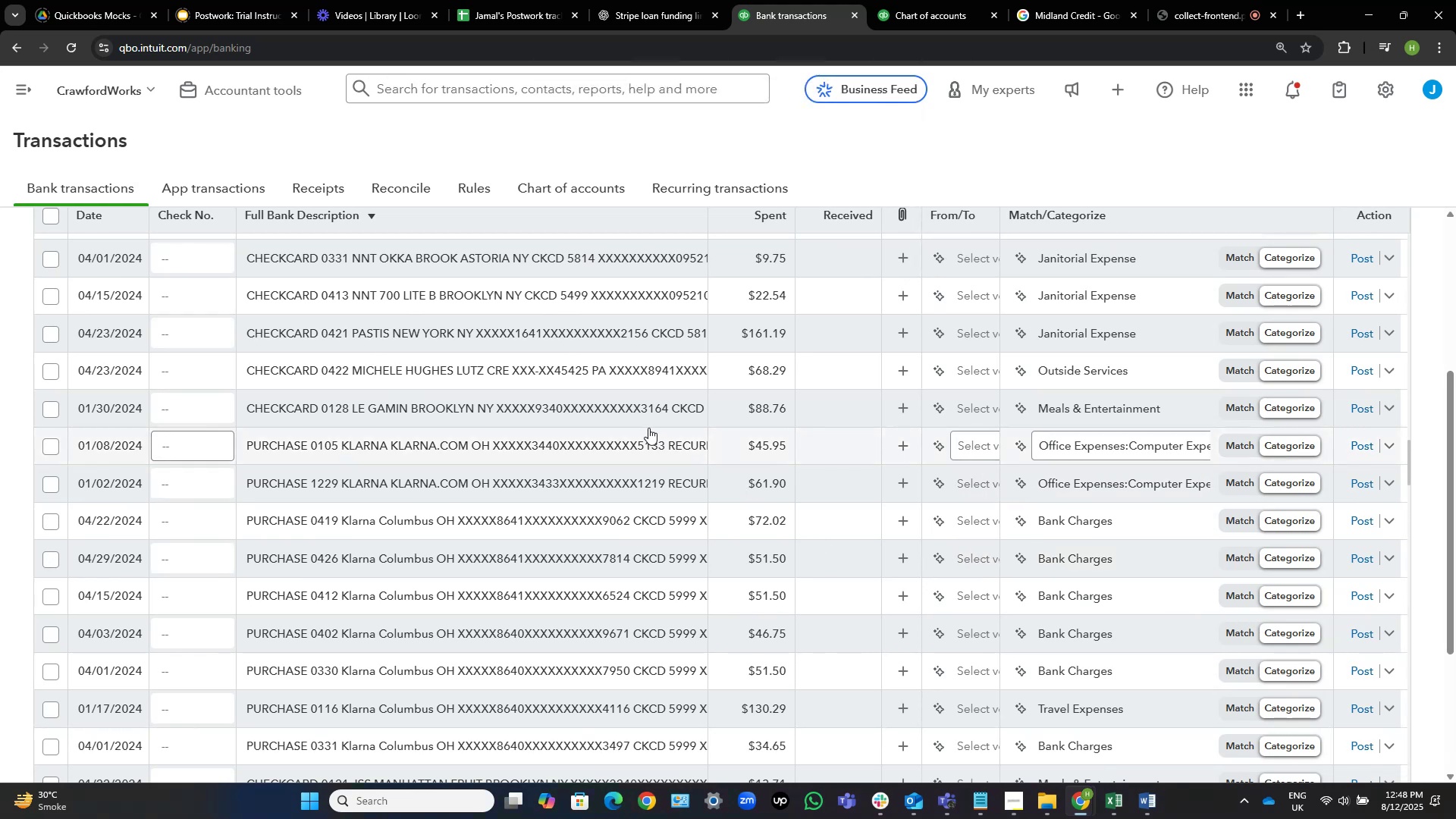 
scroll: coordinate [520, 330], scroll_direction: up, amount: 4.0
 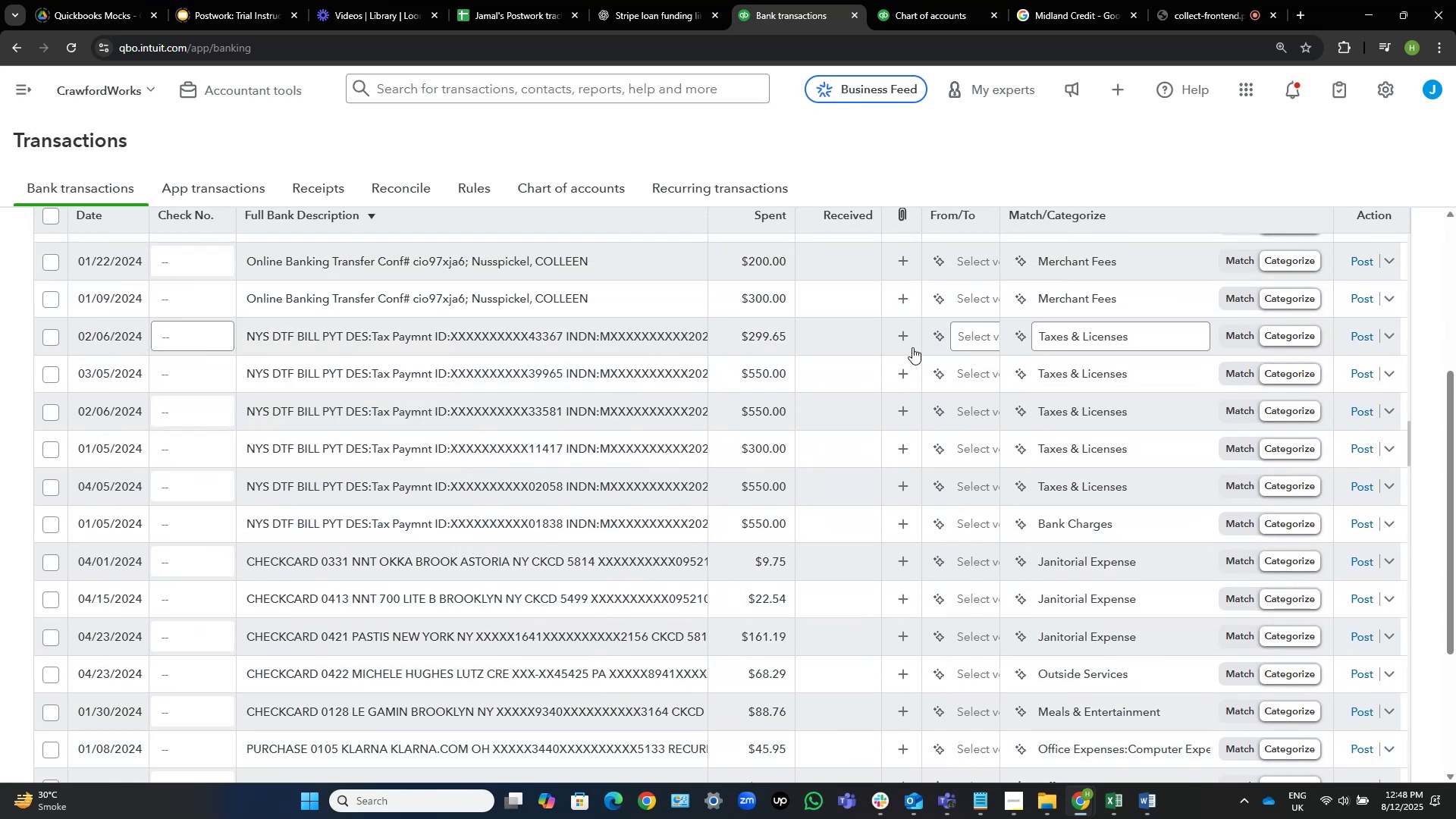 
wait(8.74)
 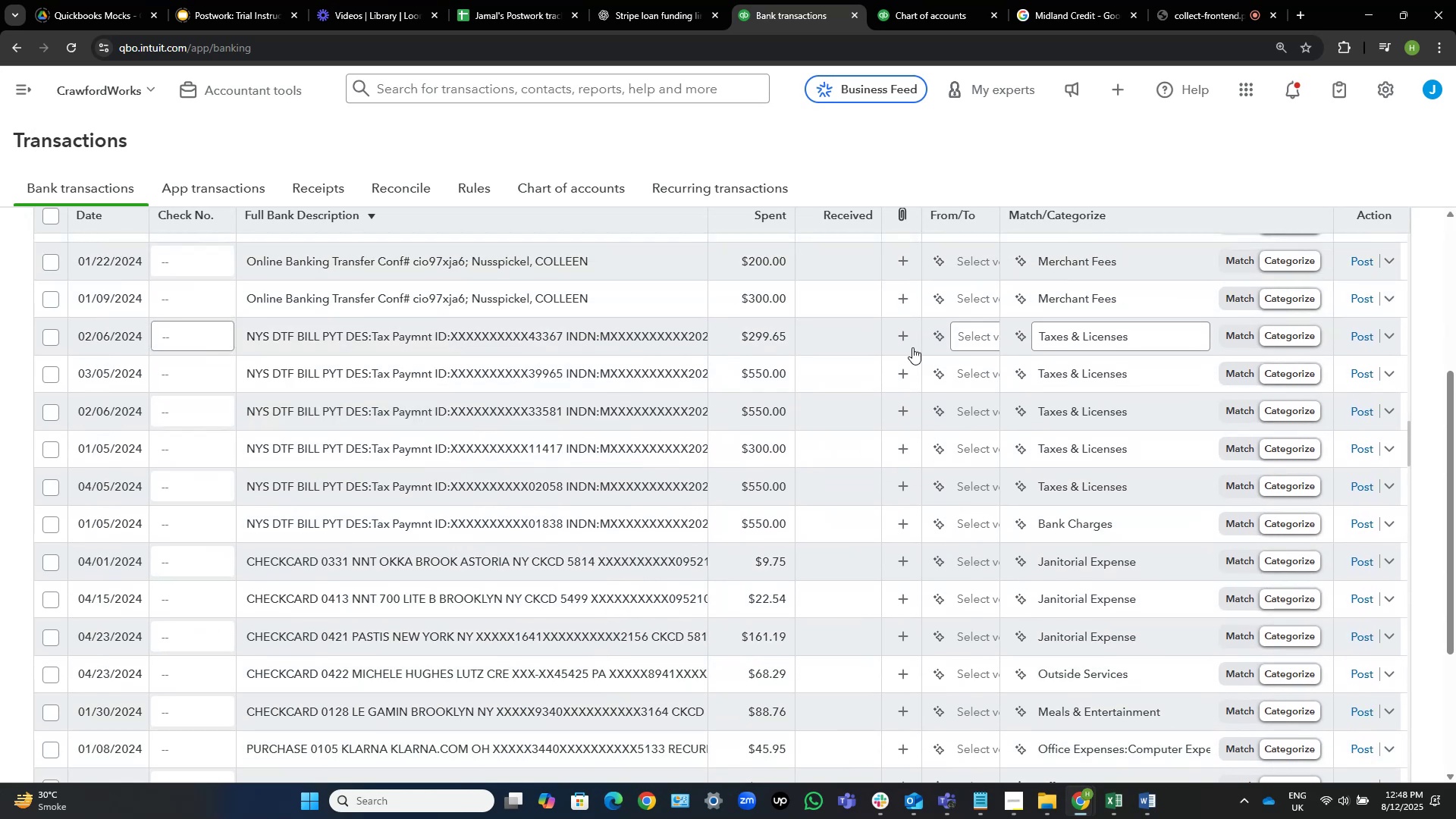 
left_click([619, 522])
 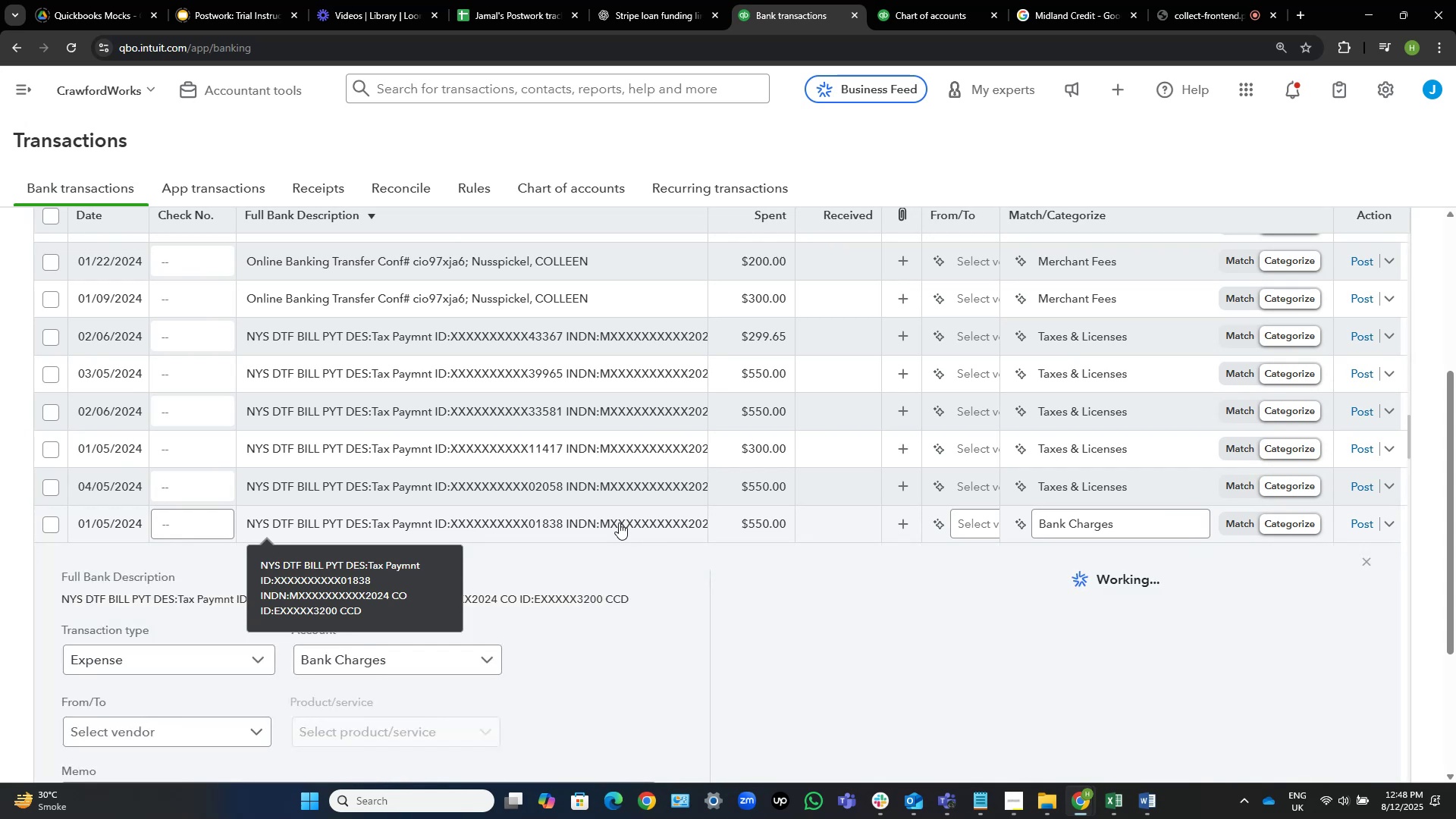 
left_click([619, 522])
 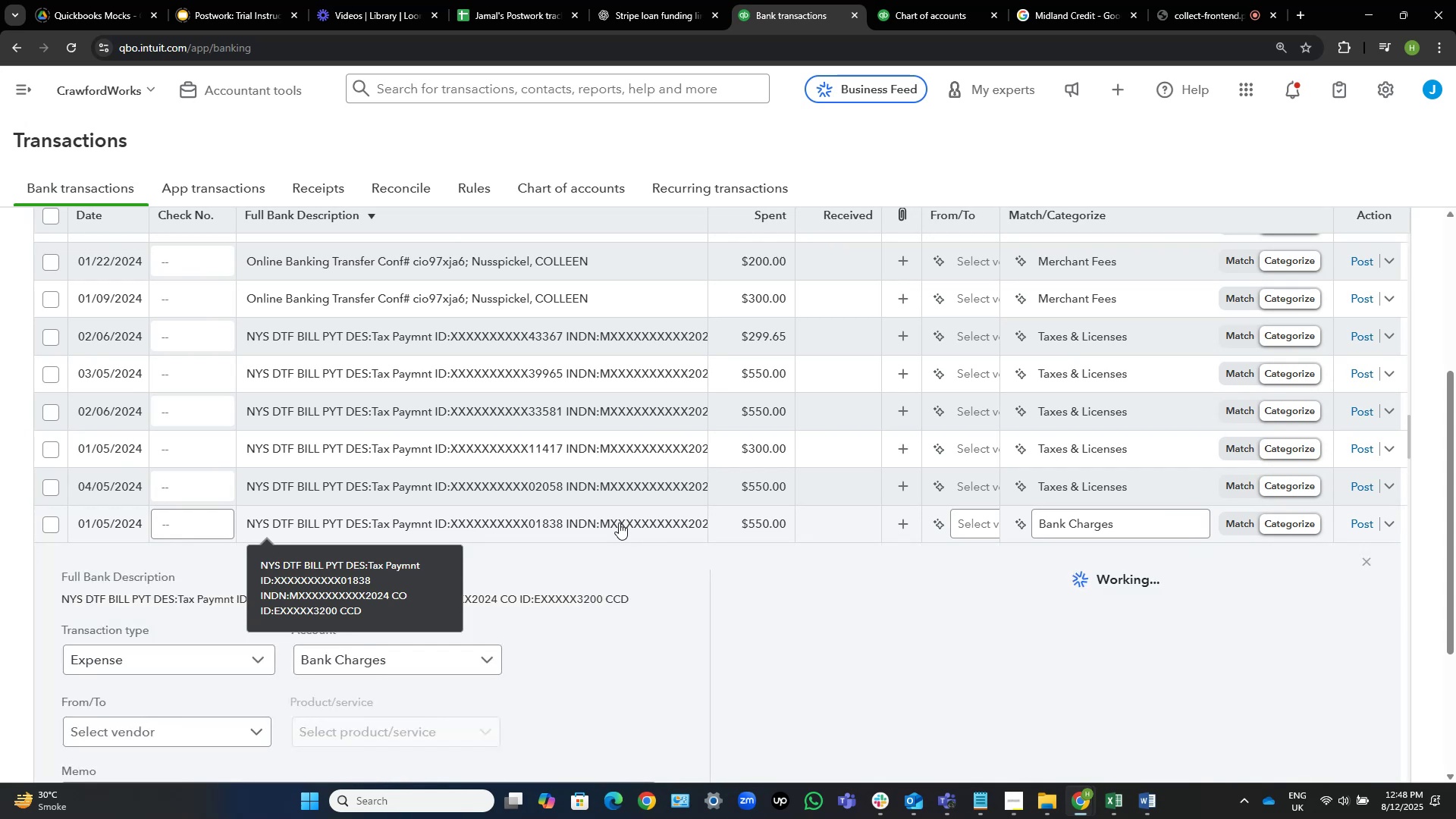 
mouse_move([614, 506])
 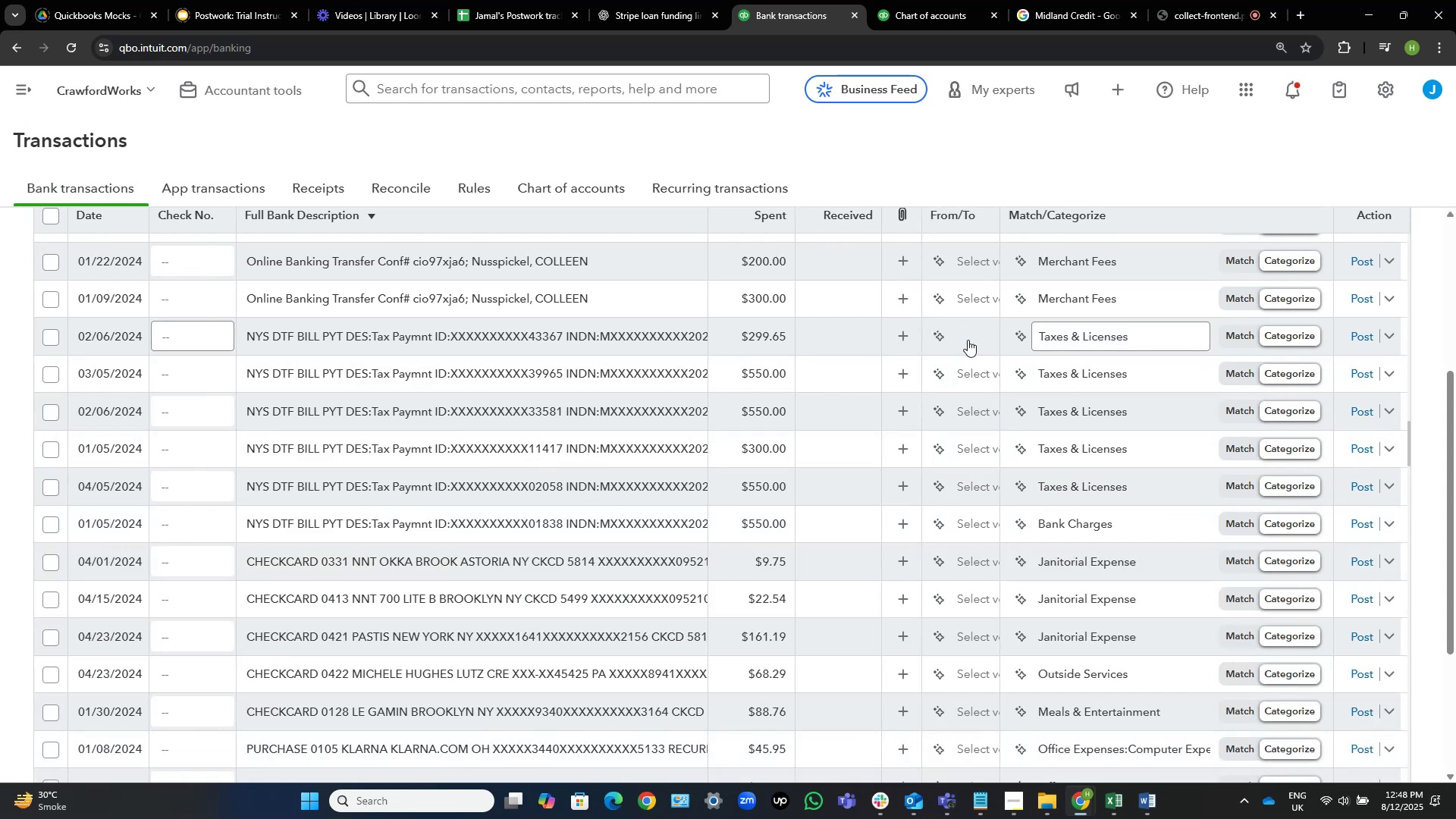 
left_click([968, 340])
 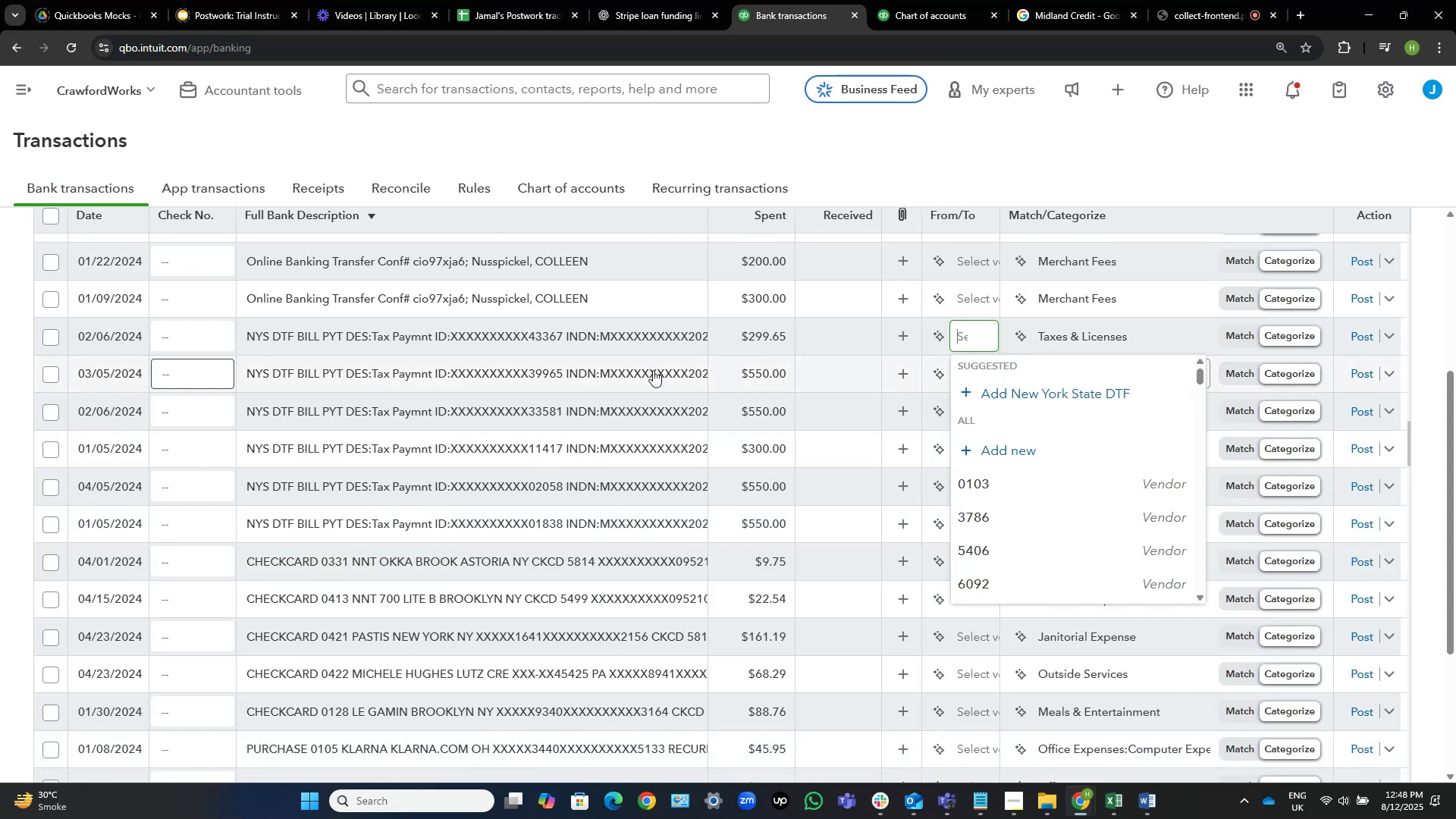 
left_click([513, 331])
 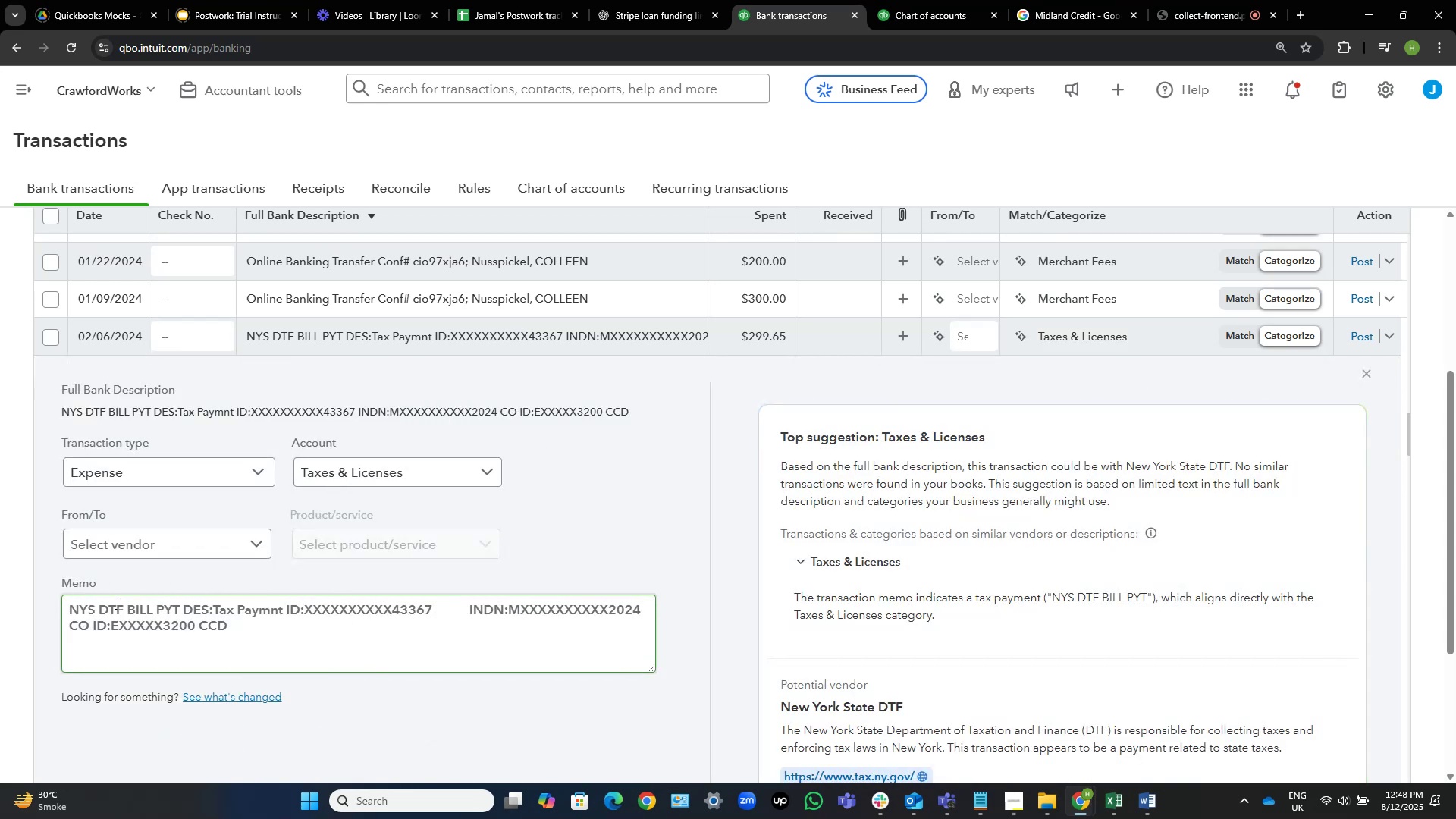 
left_click_drag(start_coordinate=[124, 607], to_coordinate=[27, 604])
 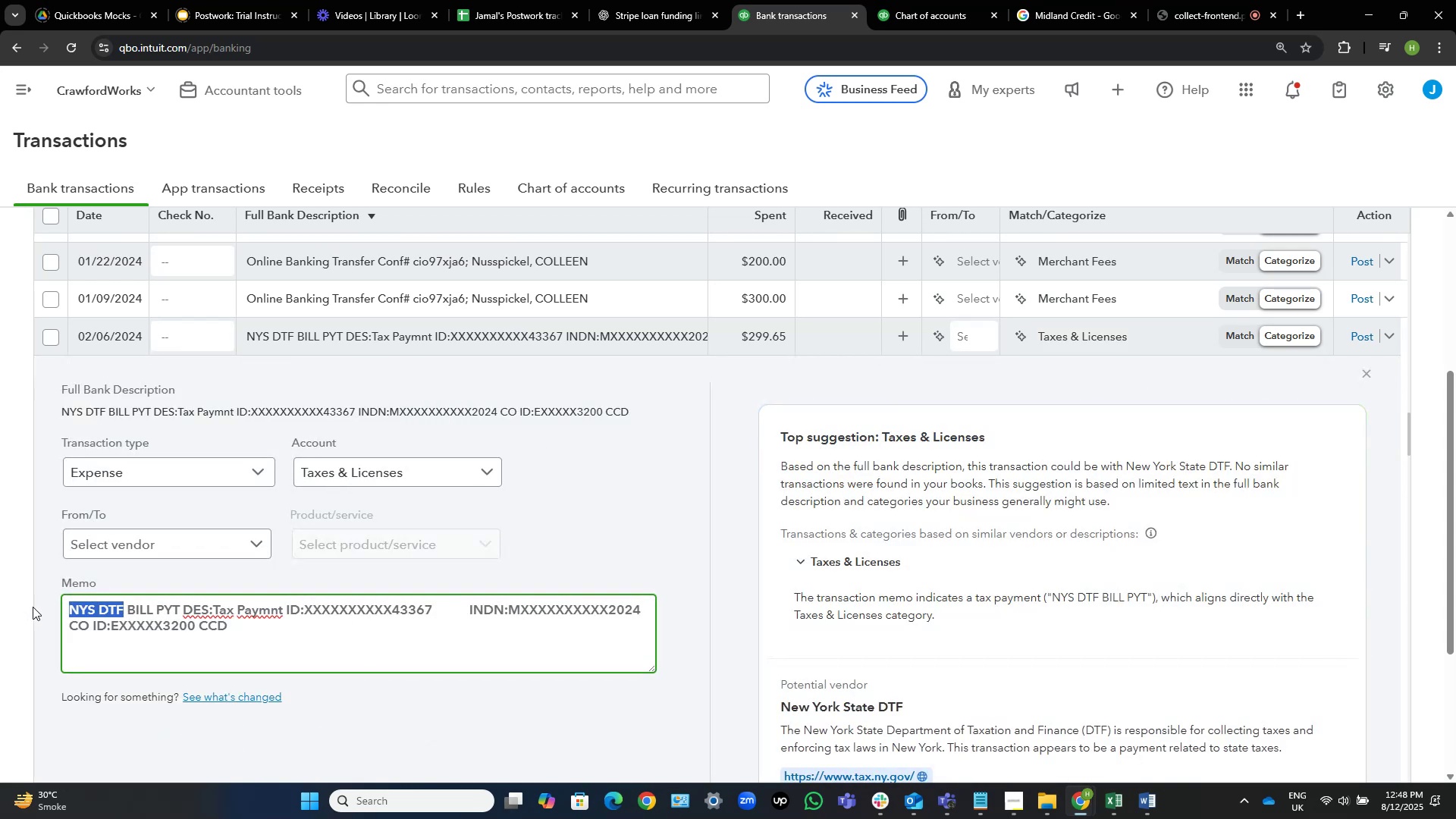 
key(Control+C)
 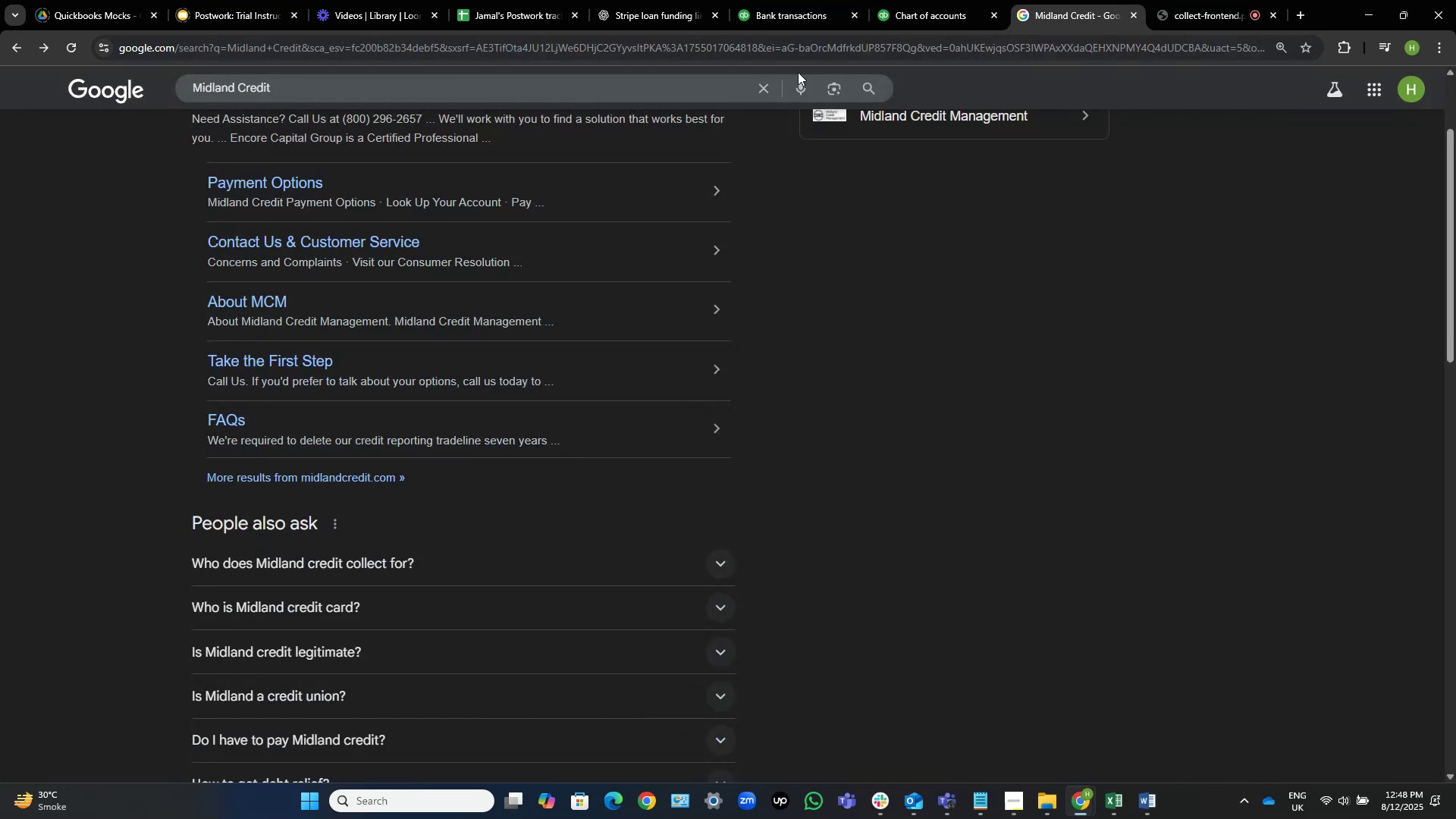 
left_click([771, 81])
 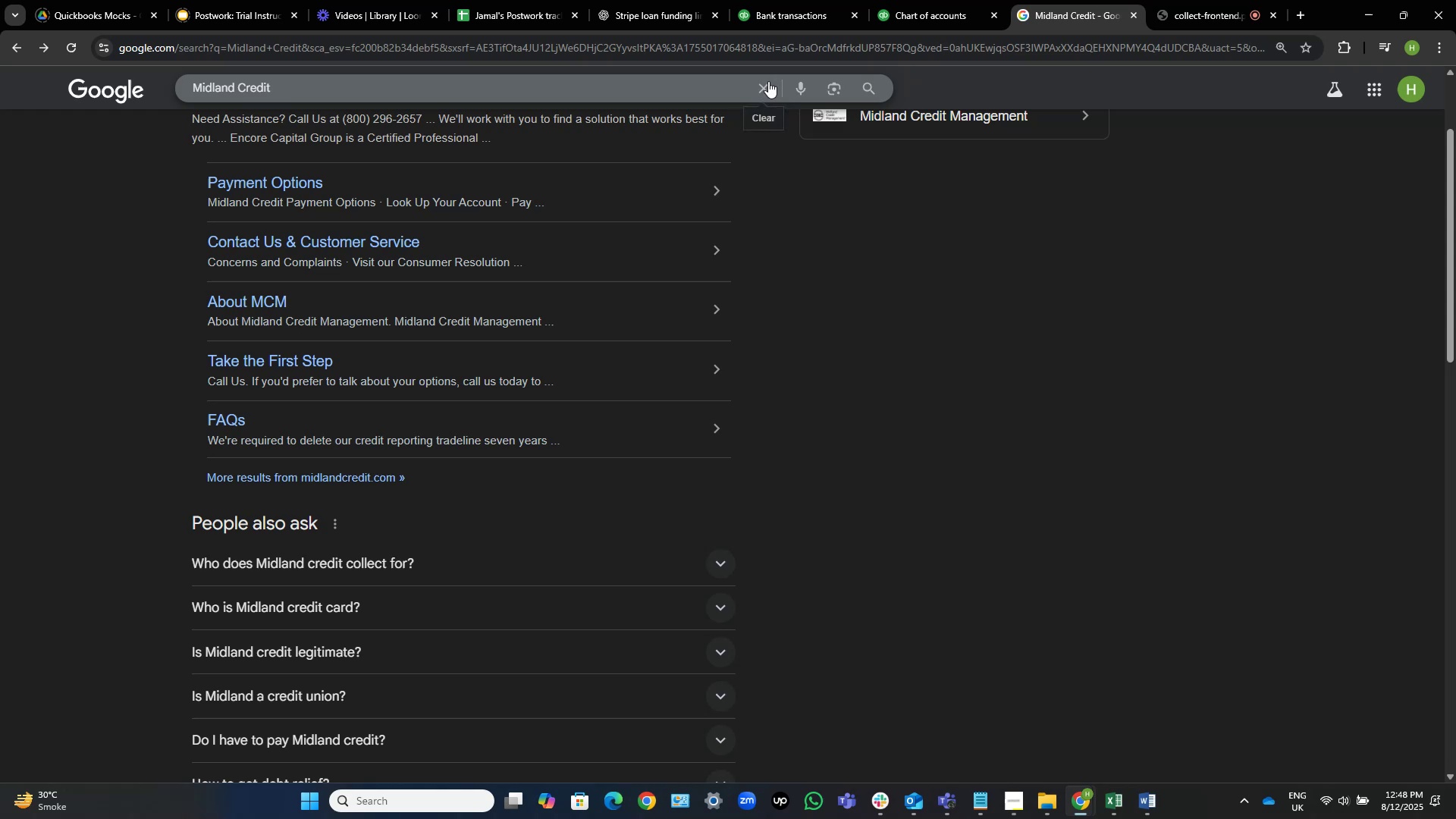 
key(Control+ControlLeft)
 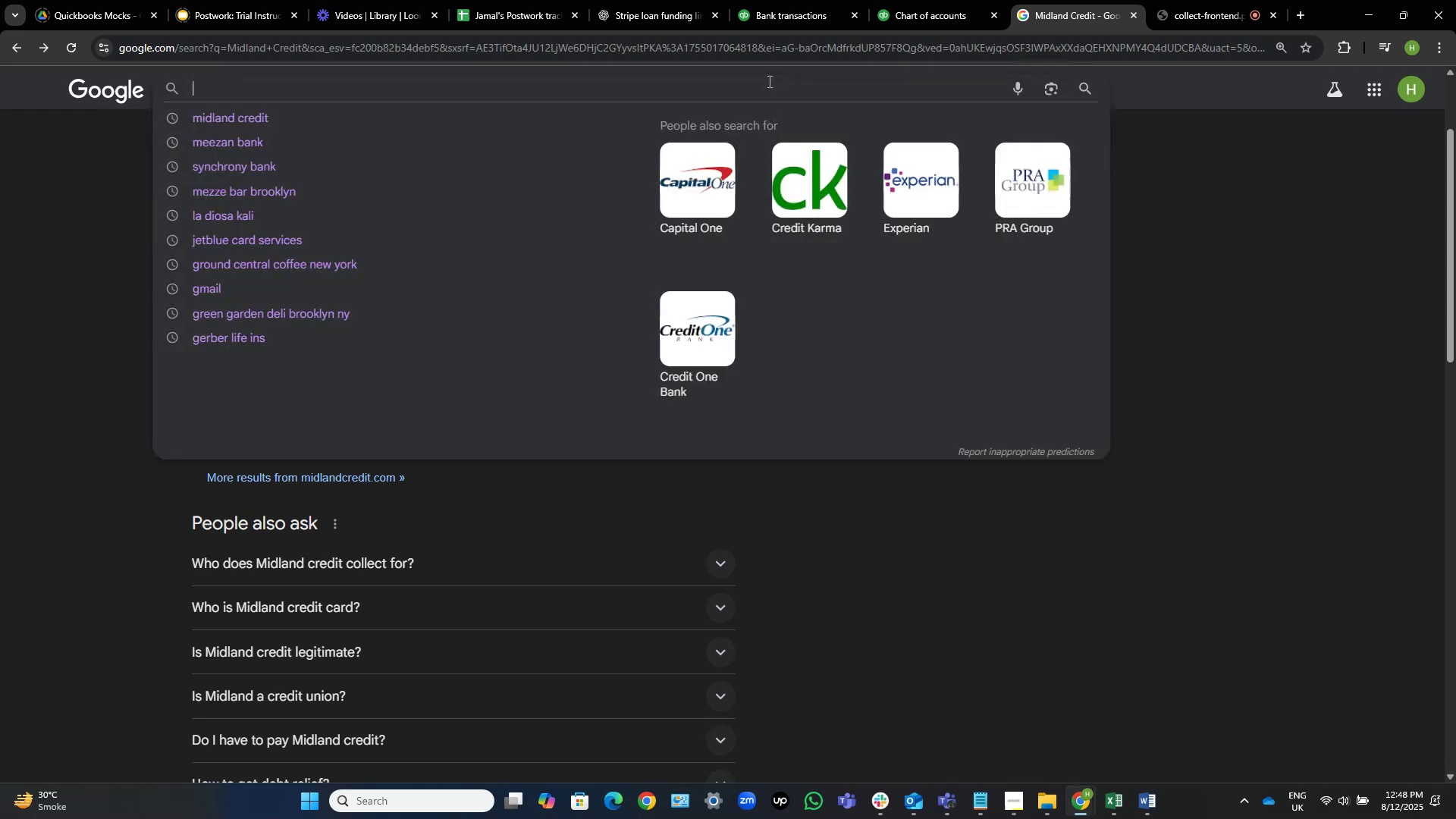 
key(Control+C)
 